 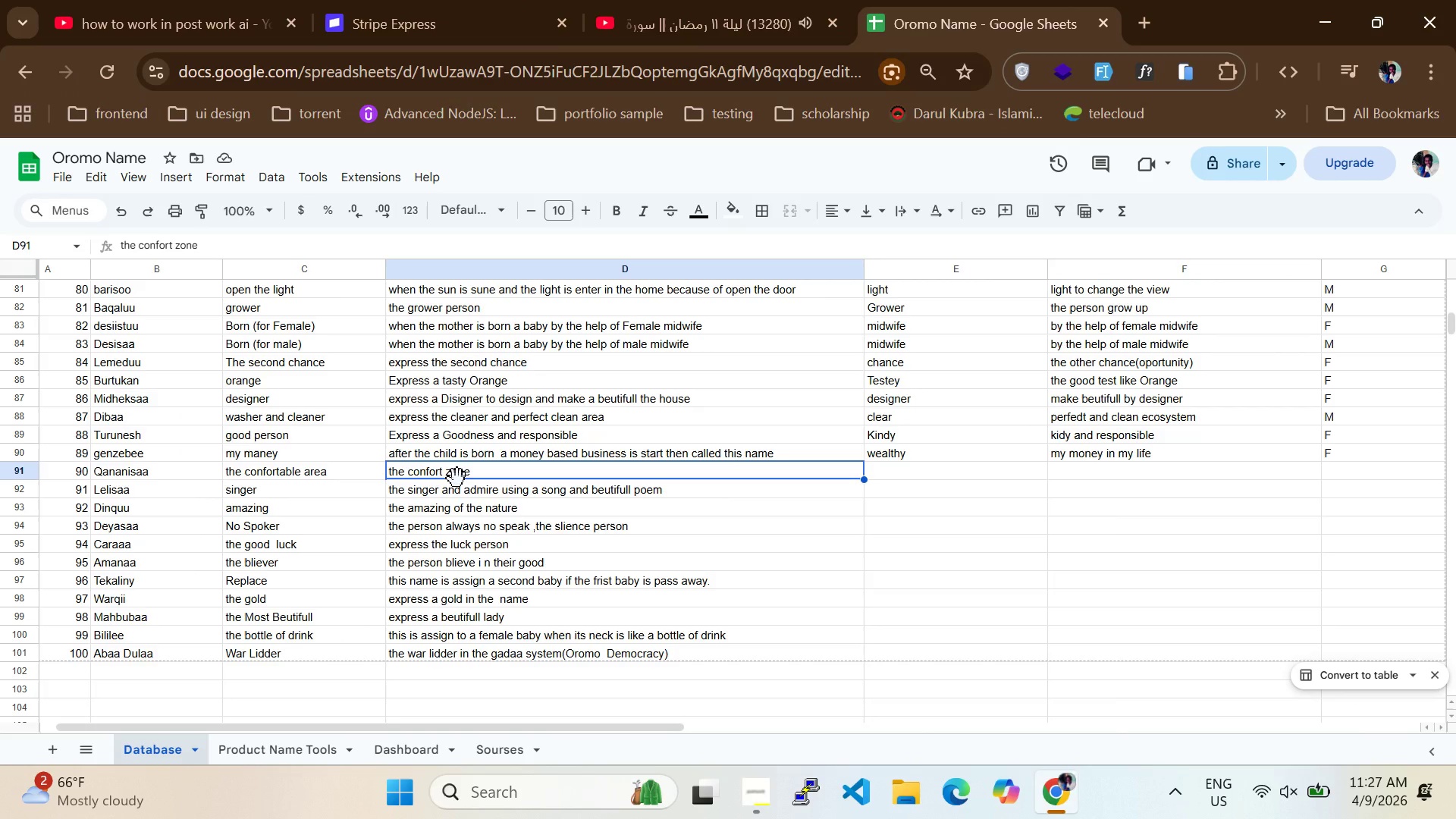 
double_click([907, 473])
 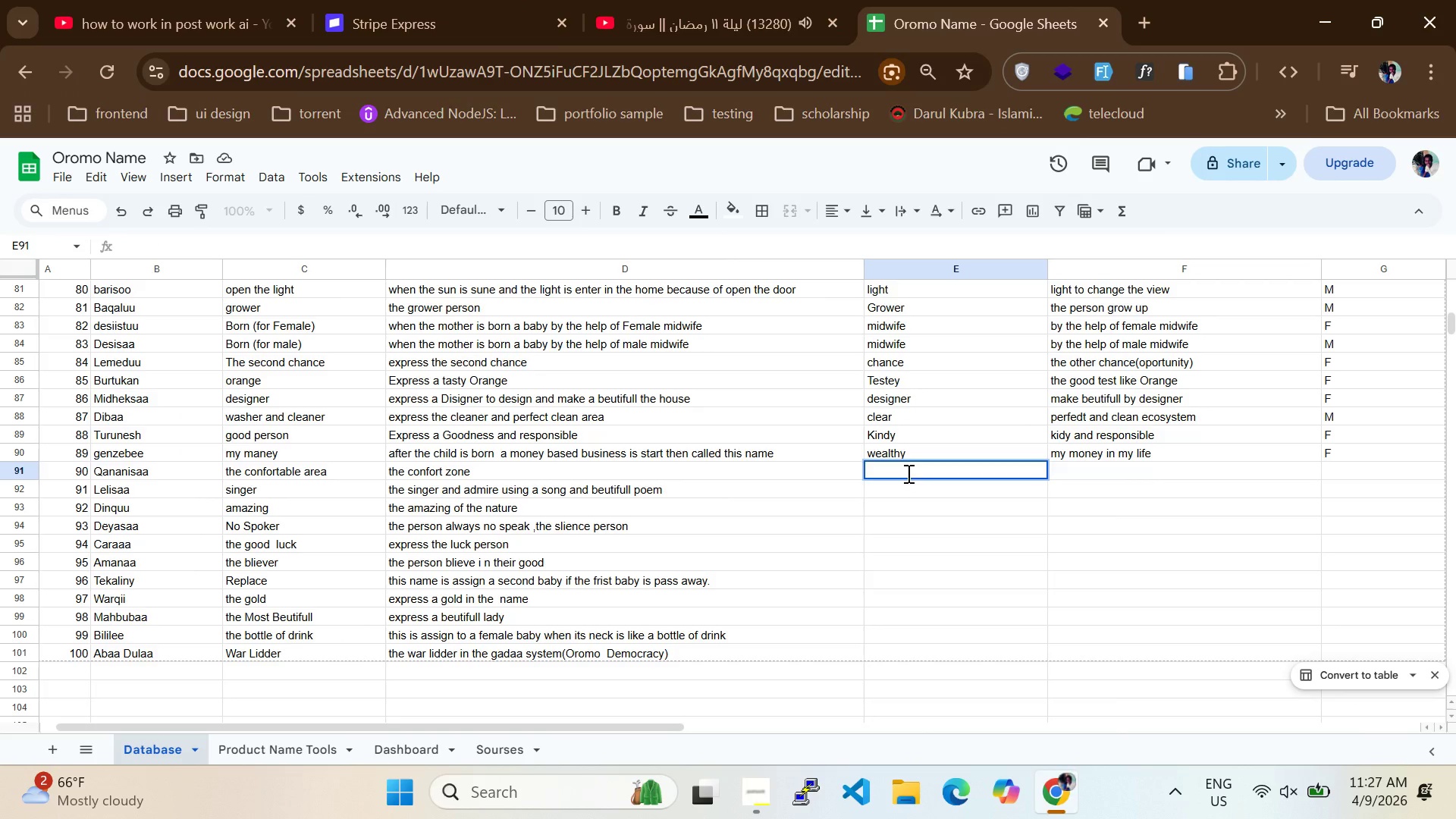 
type(zone)
 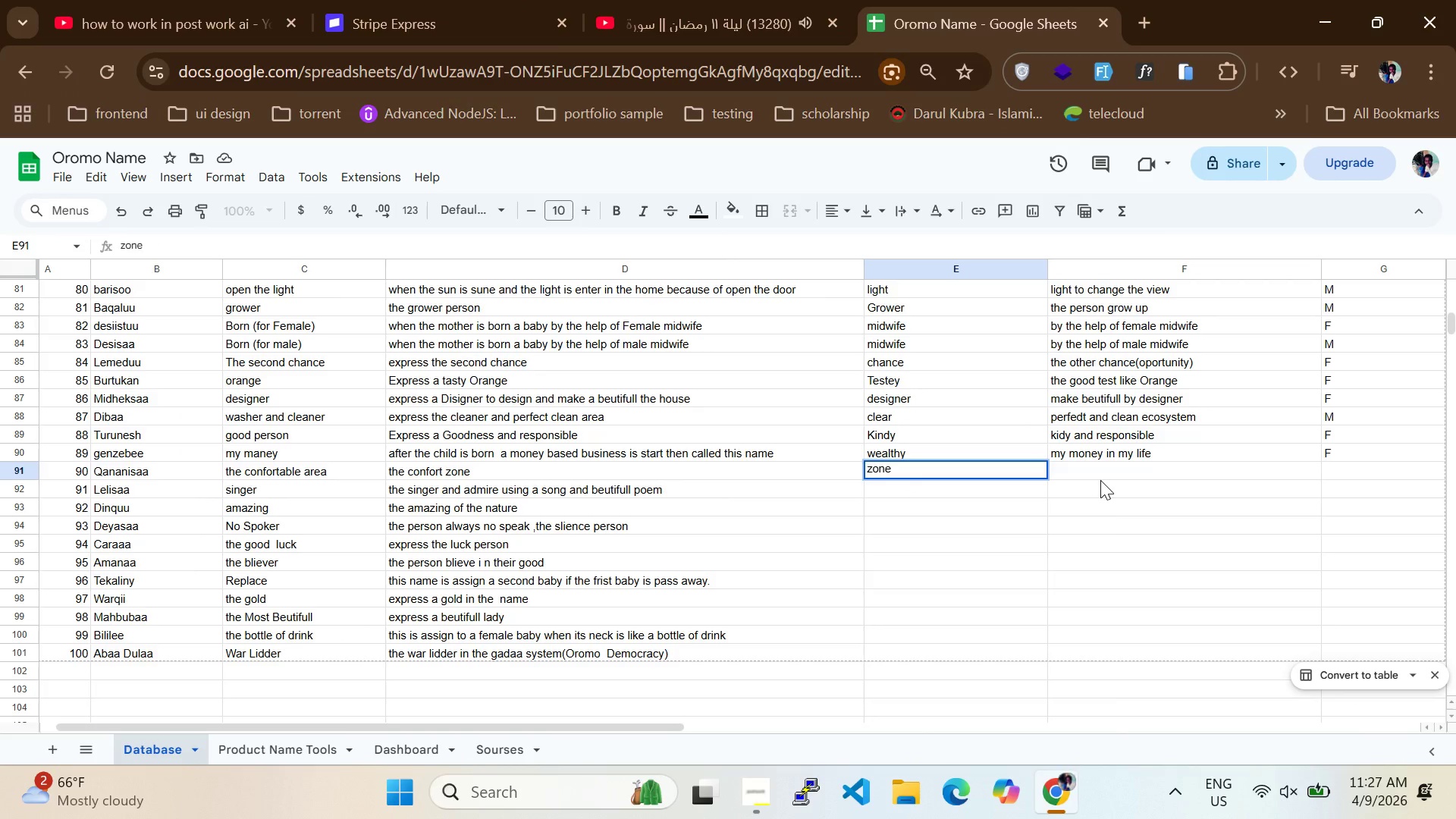 
left_click([1108, 463])
 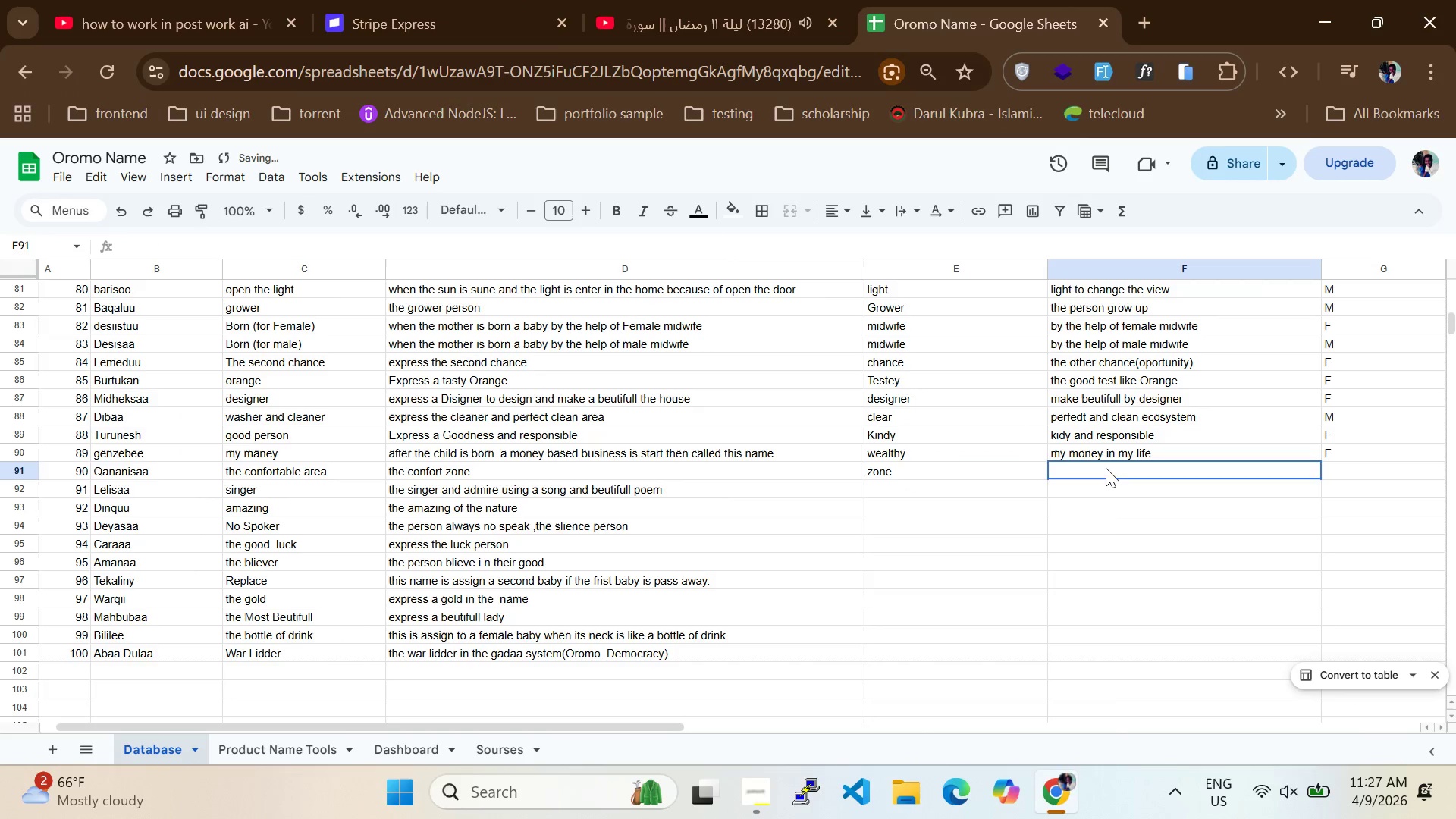 
double_click([1106, 468])
 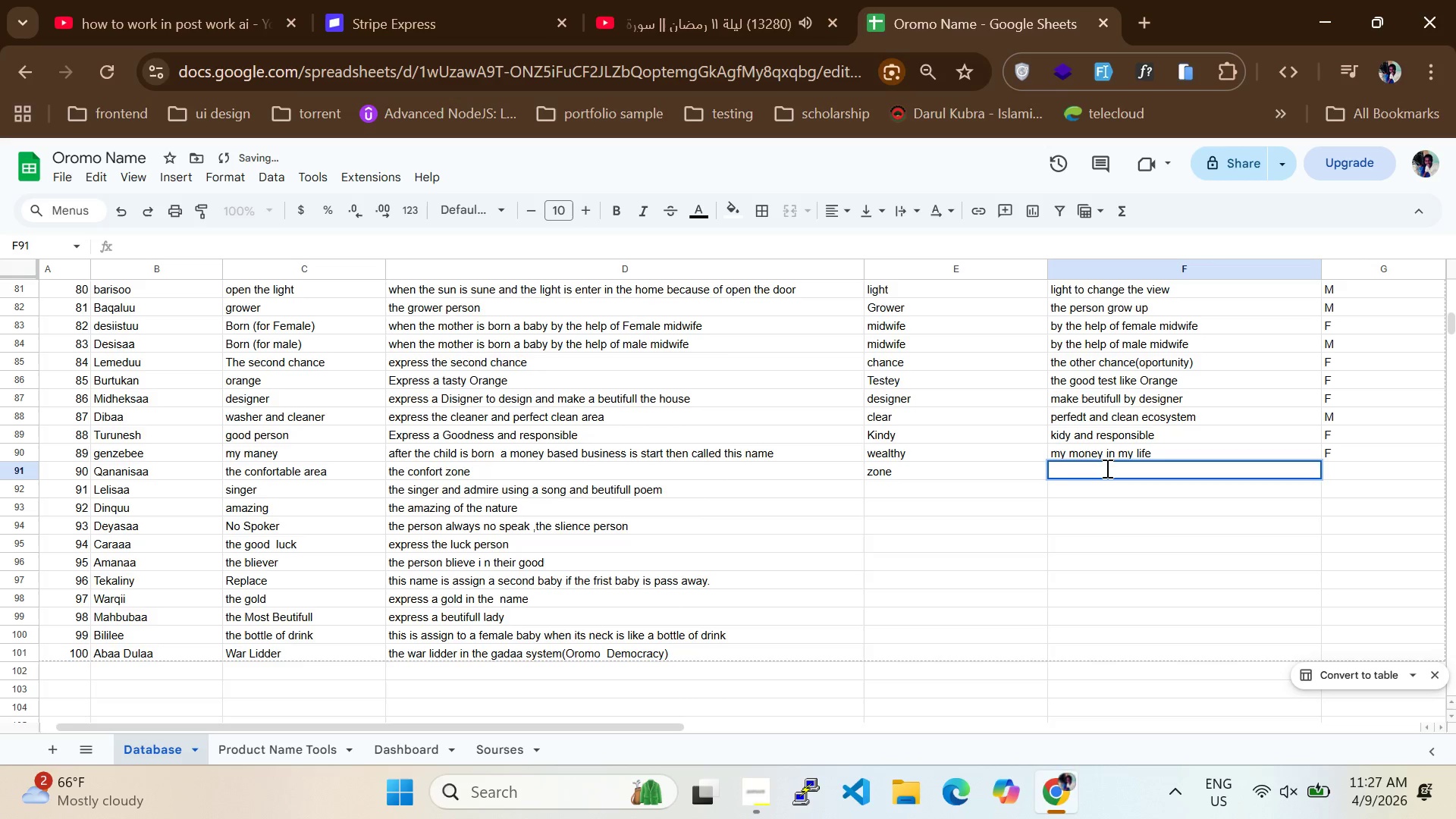 
type(the Confort Zone)
 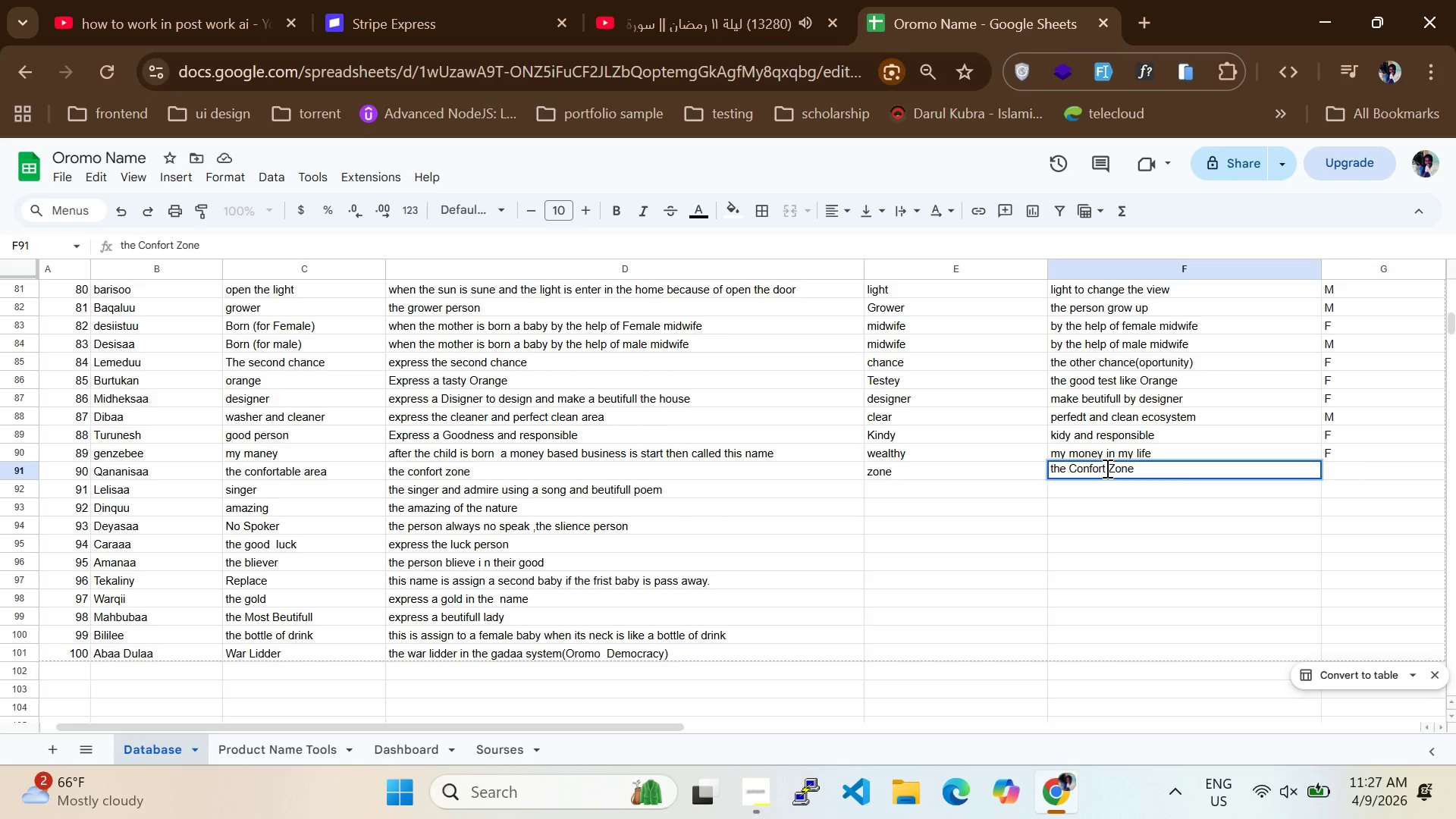 
left_click([1347, 473])
 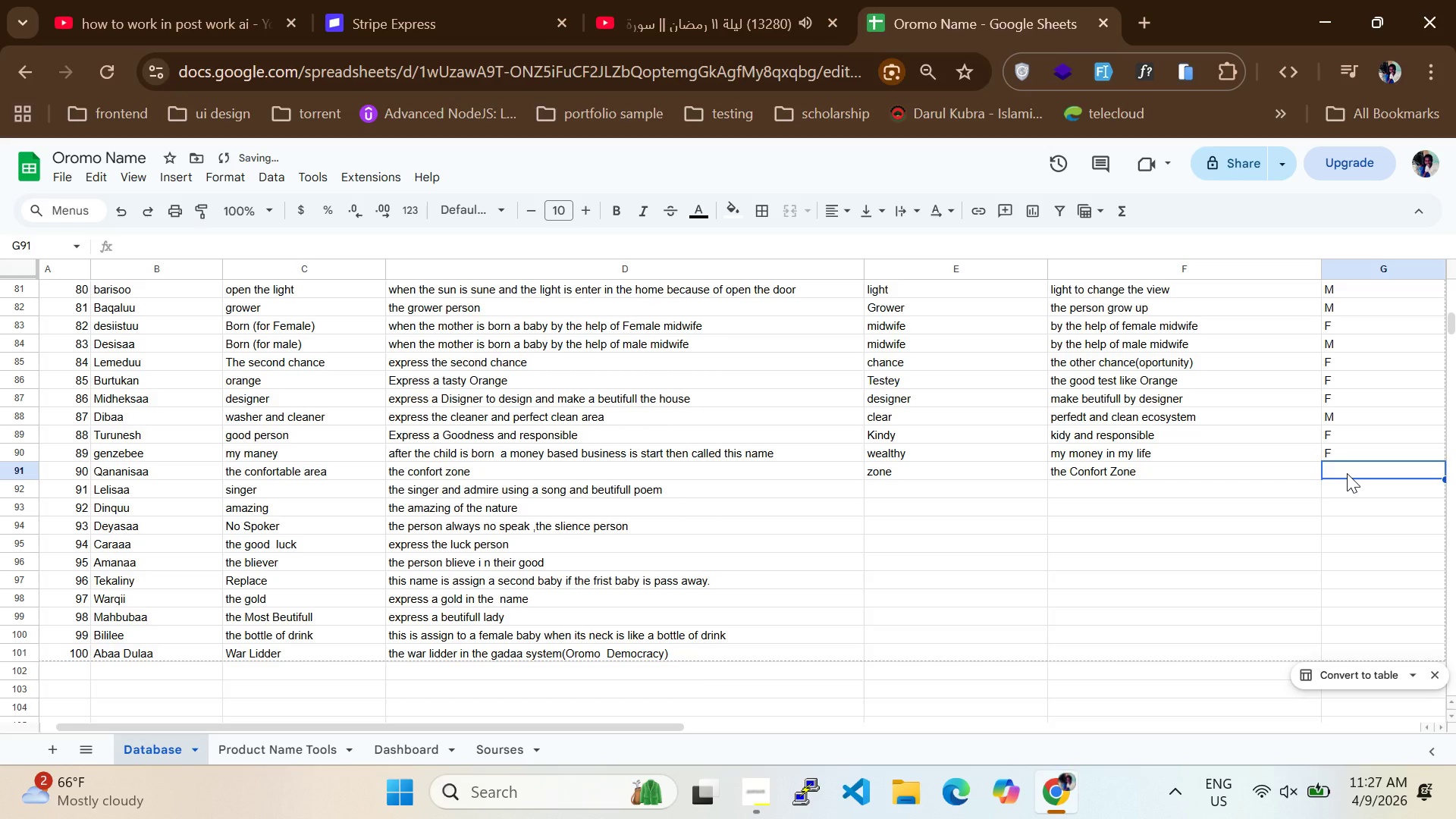 
key(CapsLock)
 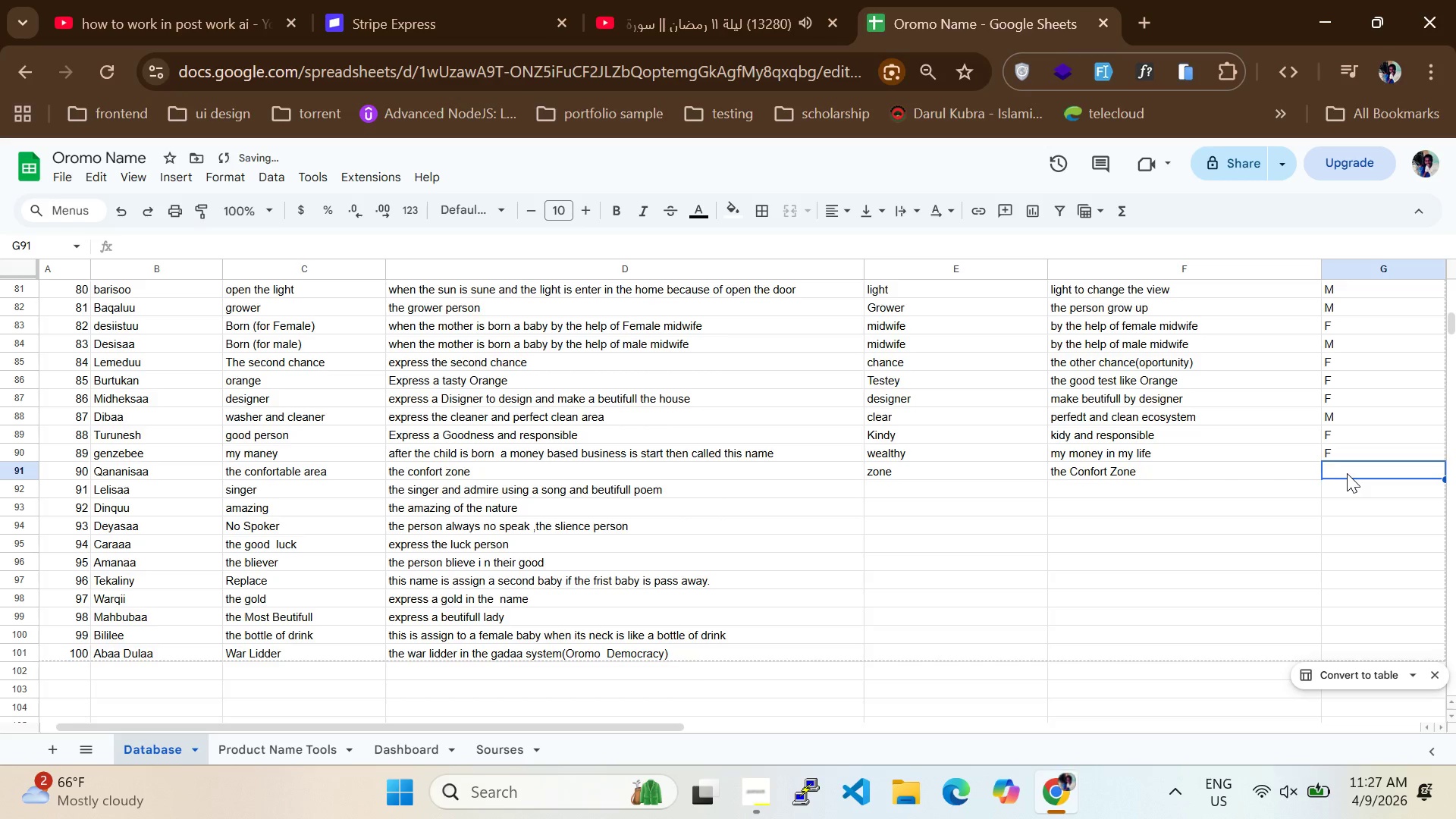 
key(M)
 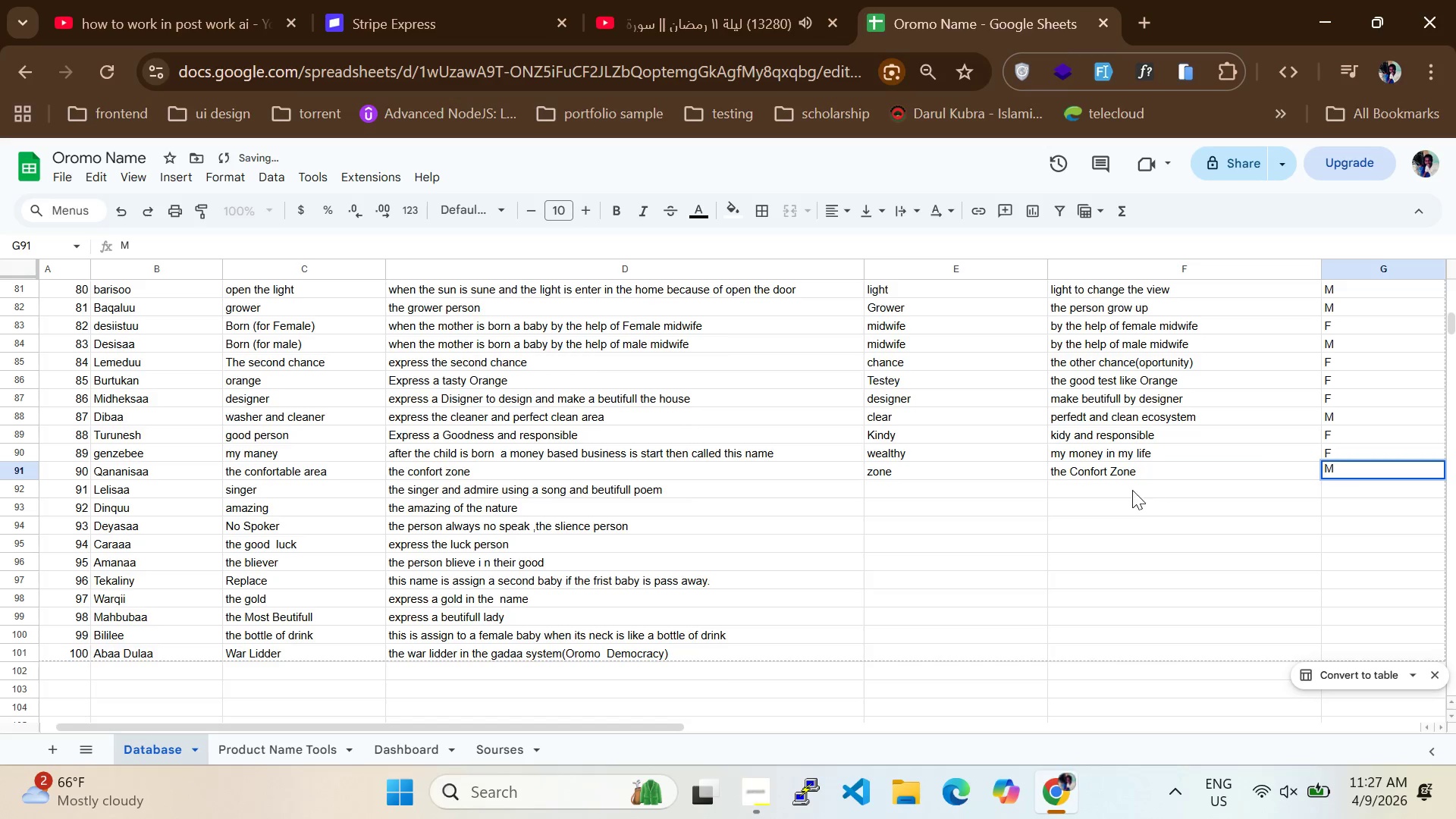 
left_click([1110, 488])
 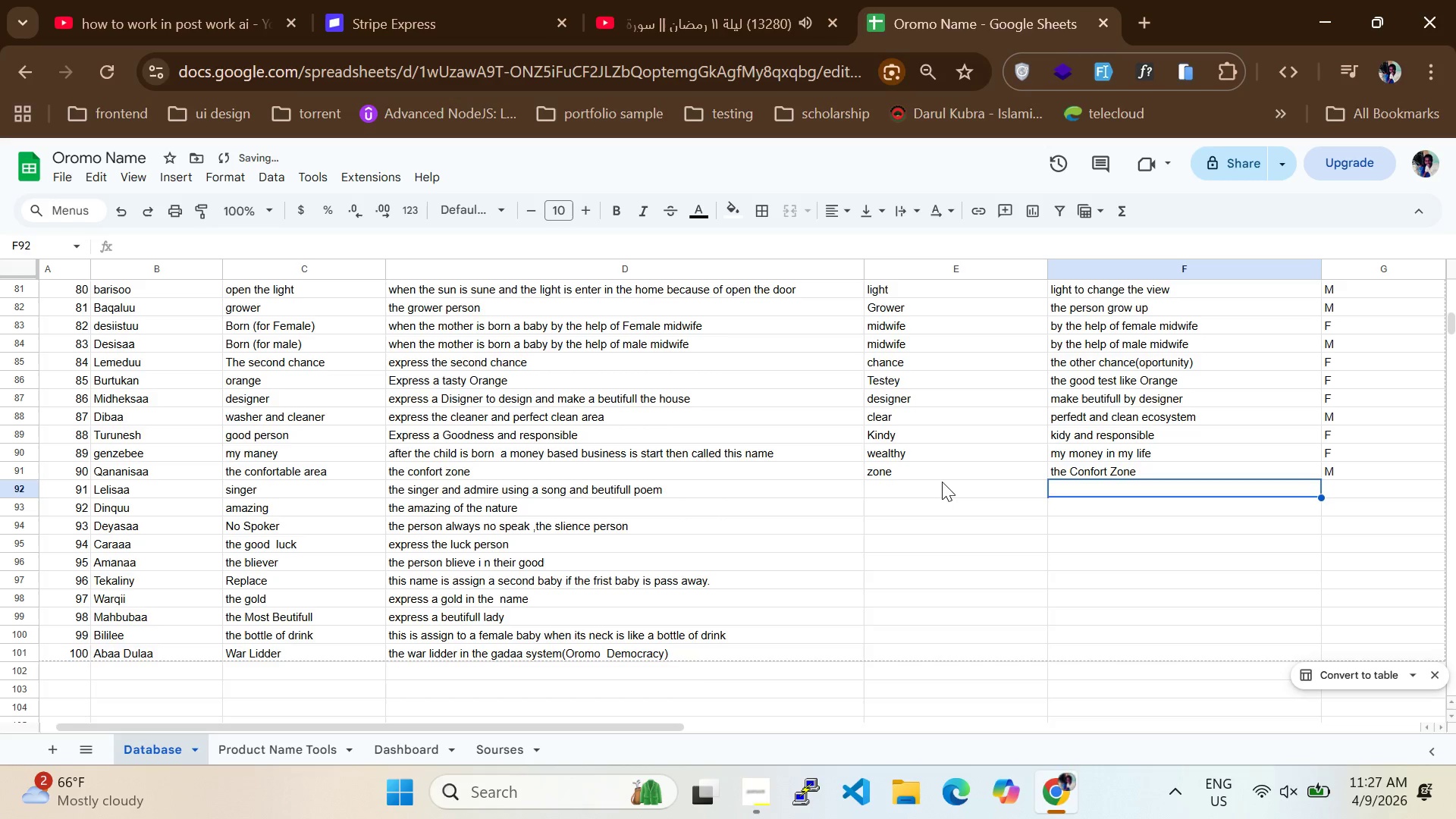 
left_click([936, 482])
 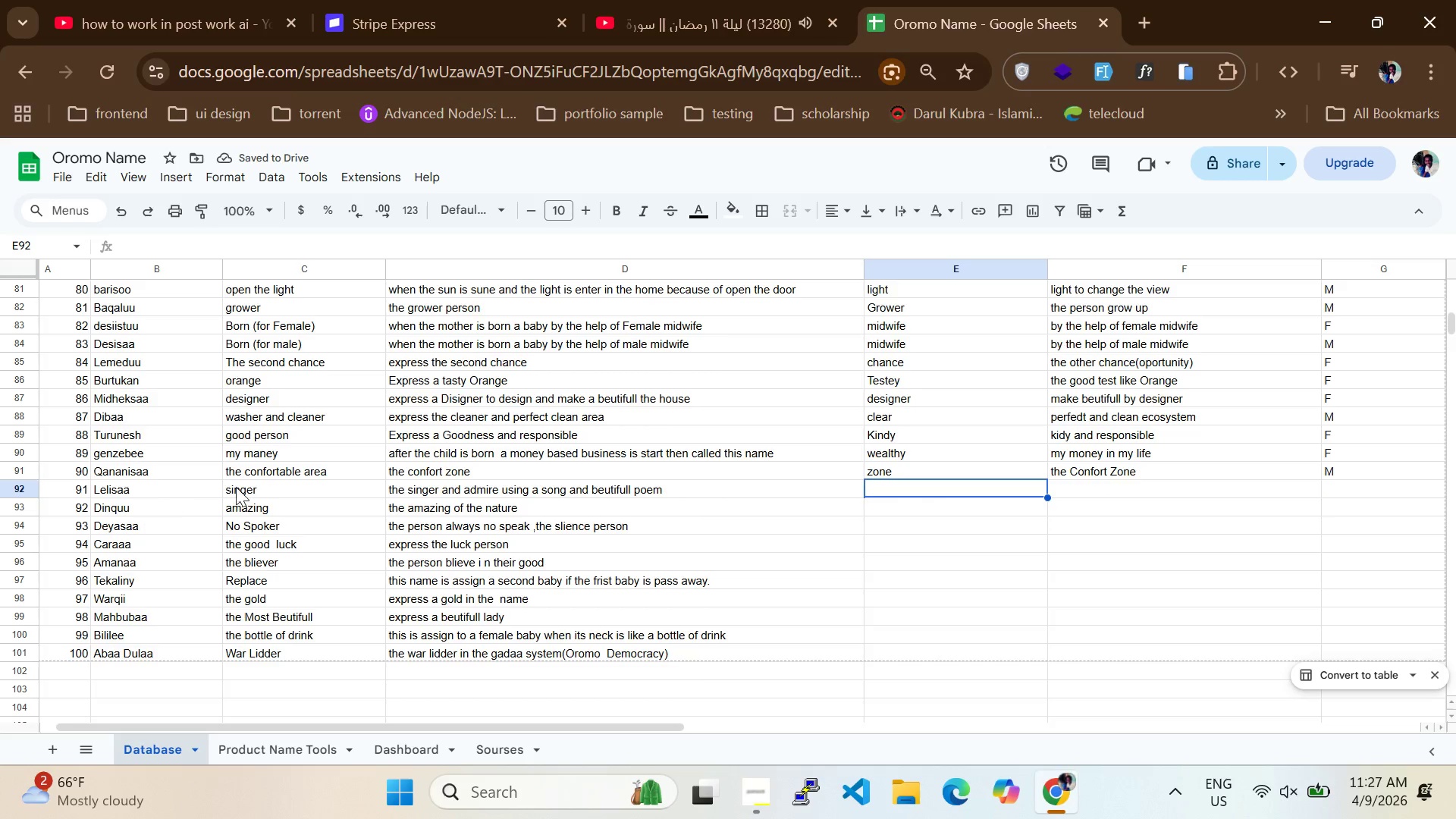 
left_click([913, 485])
 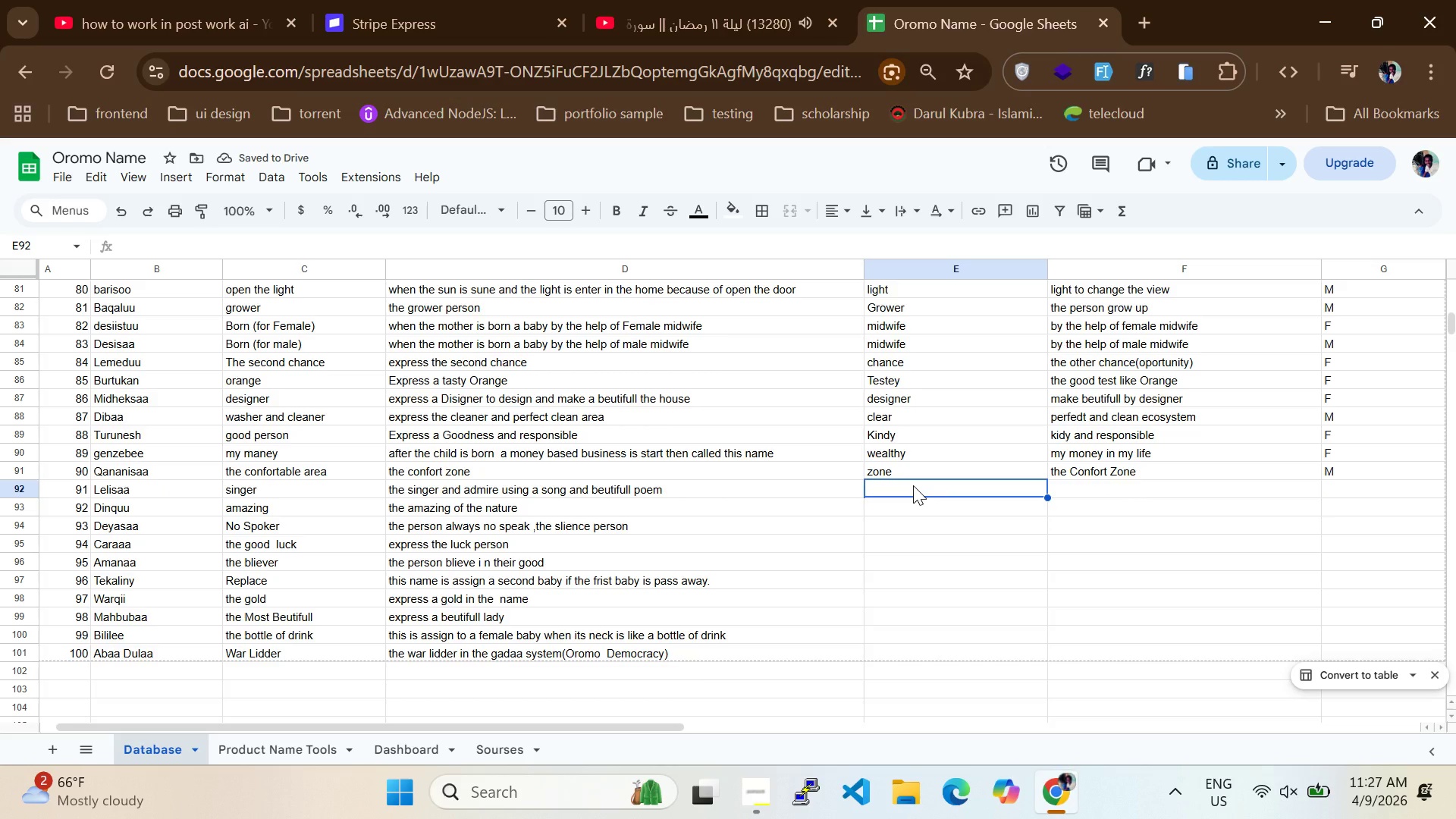 
type(sINGER)
key(Backspace)
key(Backspace)
key(Backspace)
key(Backspace)
key(Backspace)
key(Backspace)
type(Singer)
 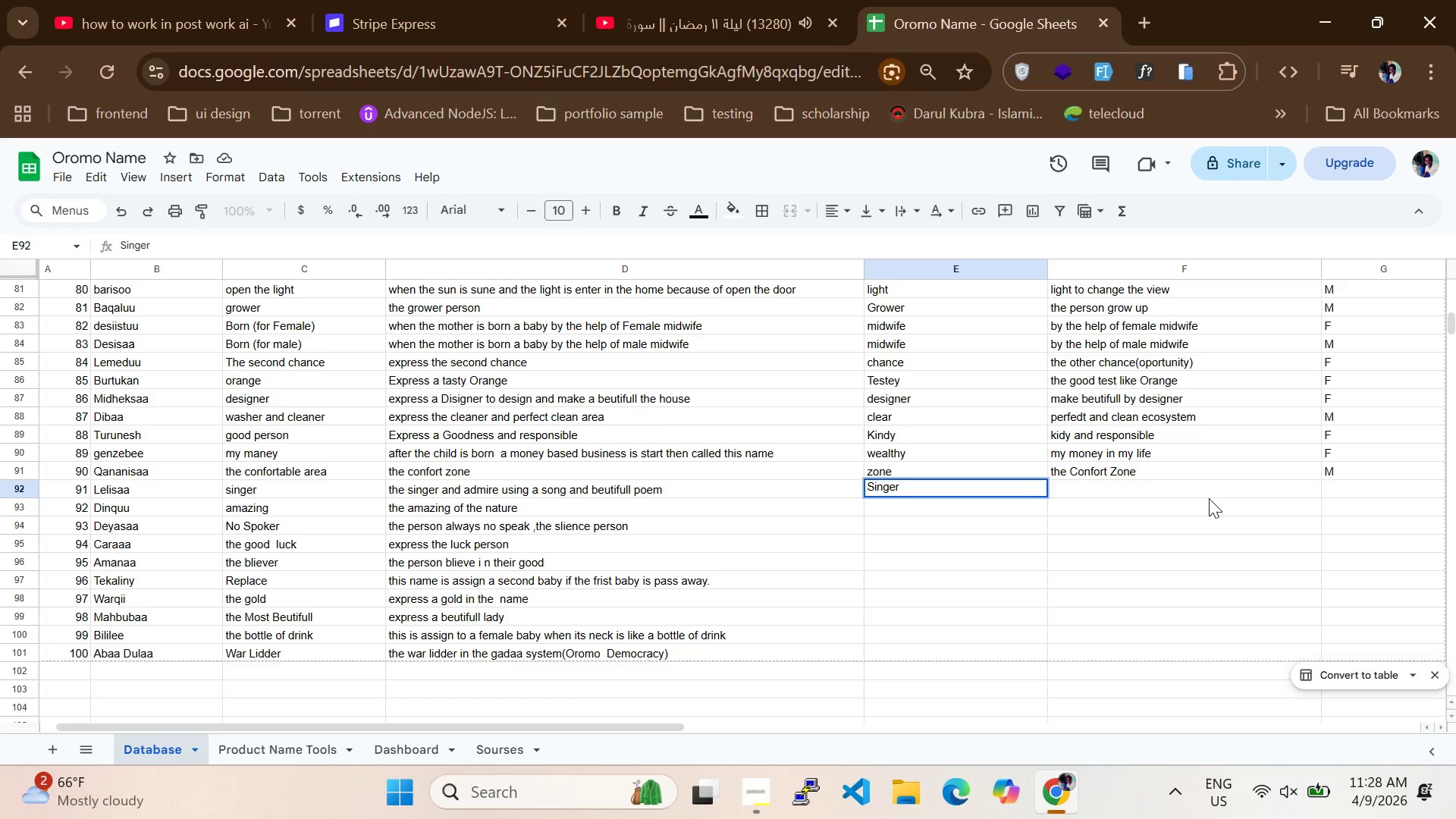 
left_click([1138, 483])
 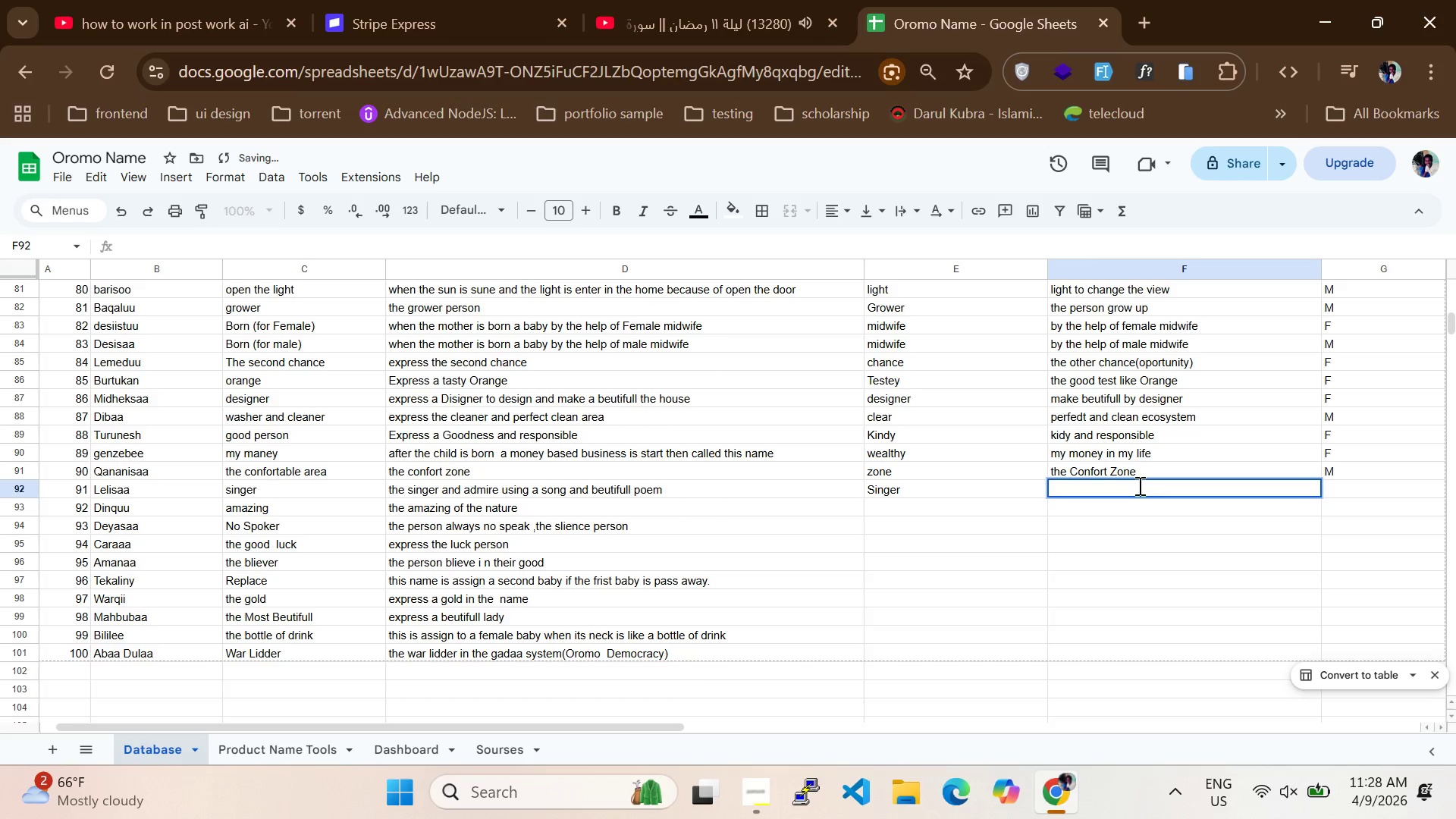 
type(the beut)
key(Tab)
key(Backspace)
 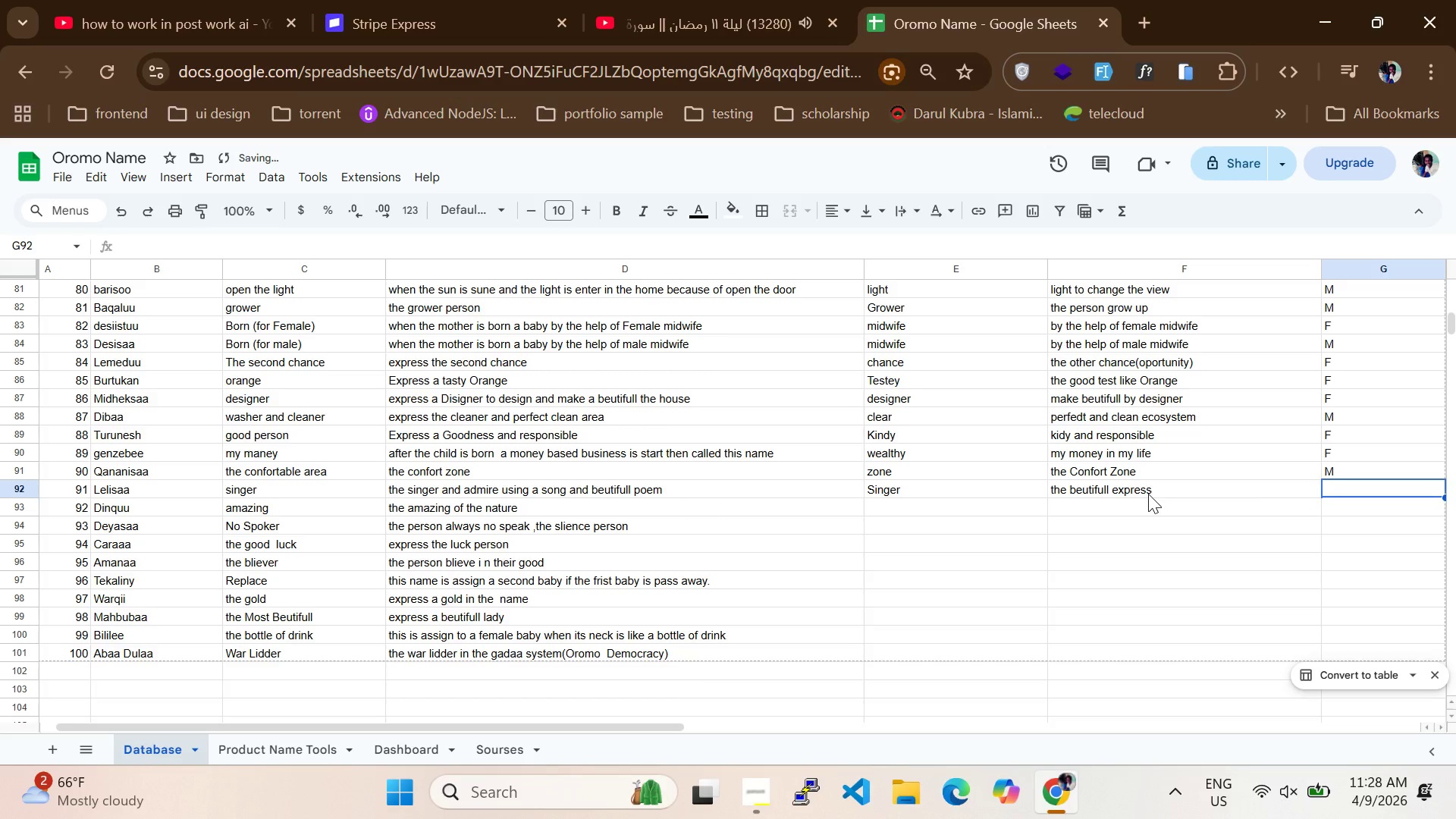 
double_click([1149, 487])
 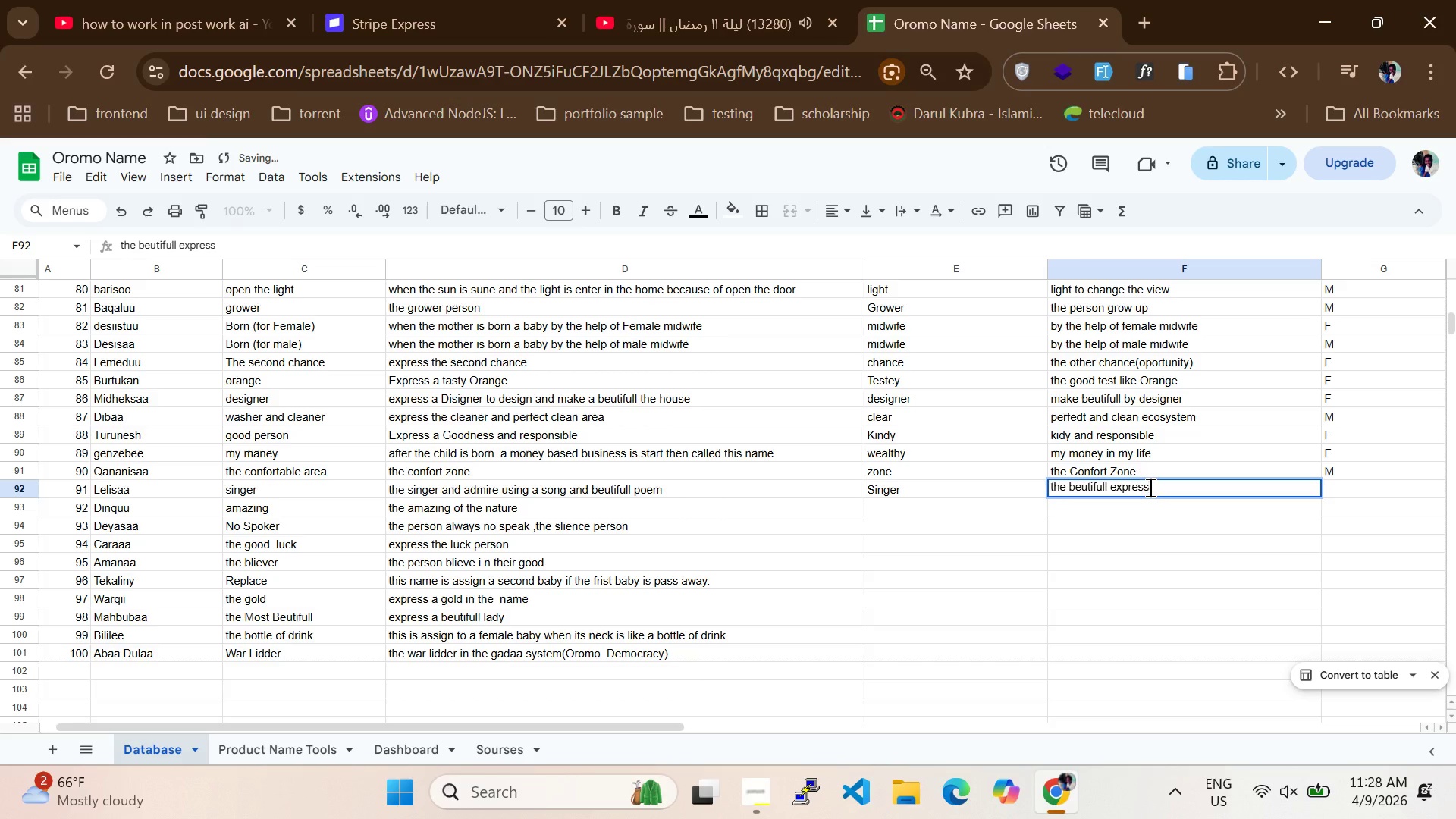 
left_click([1149, 487])
 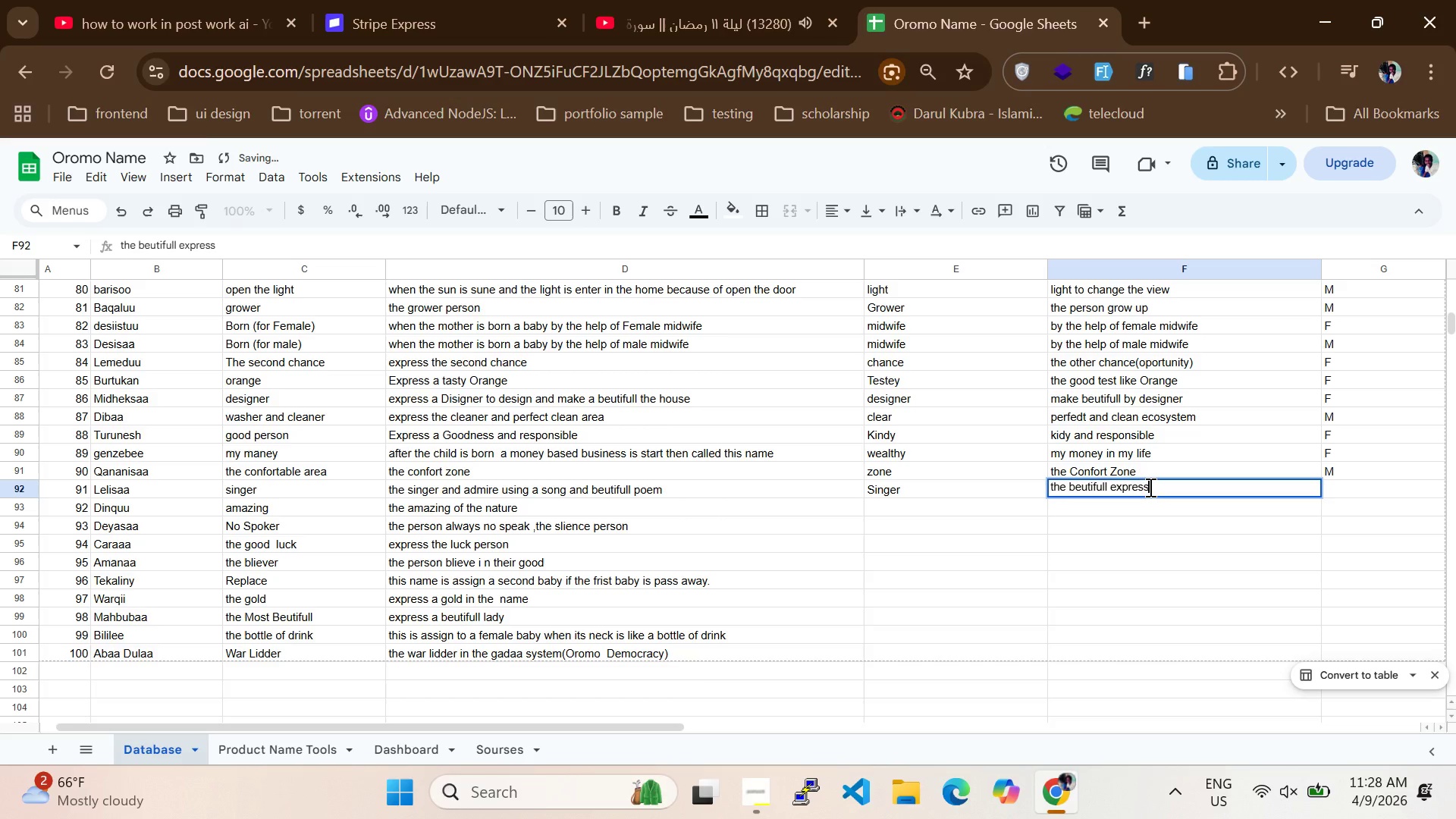 
key(Backspace)
key(Backspace)
key(Backspace)
key(Backspace)
key(Backspace)
key(Backspace)
key(Backspace)
type(sounf)
key(Backspace)
type(d and expression)
 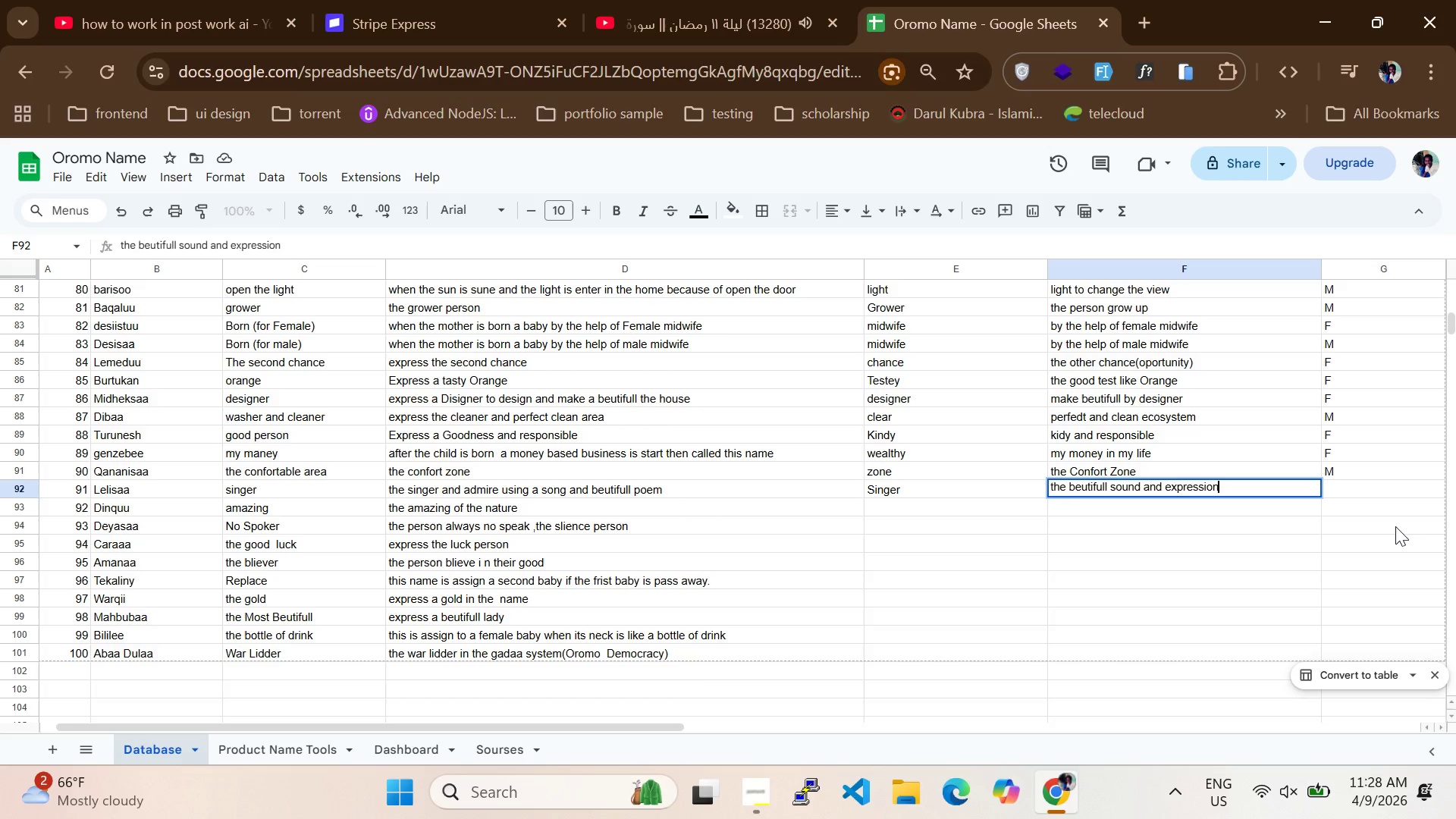 
left_click([1367, 485])
 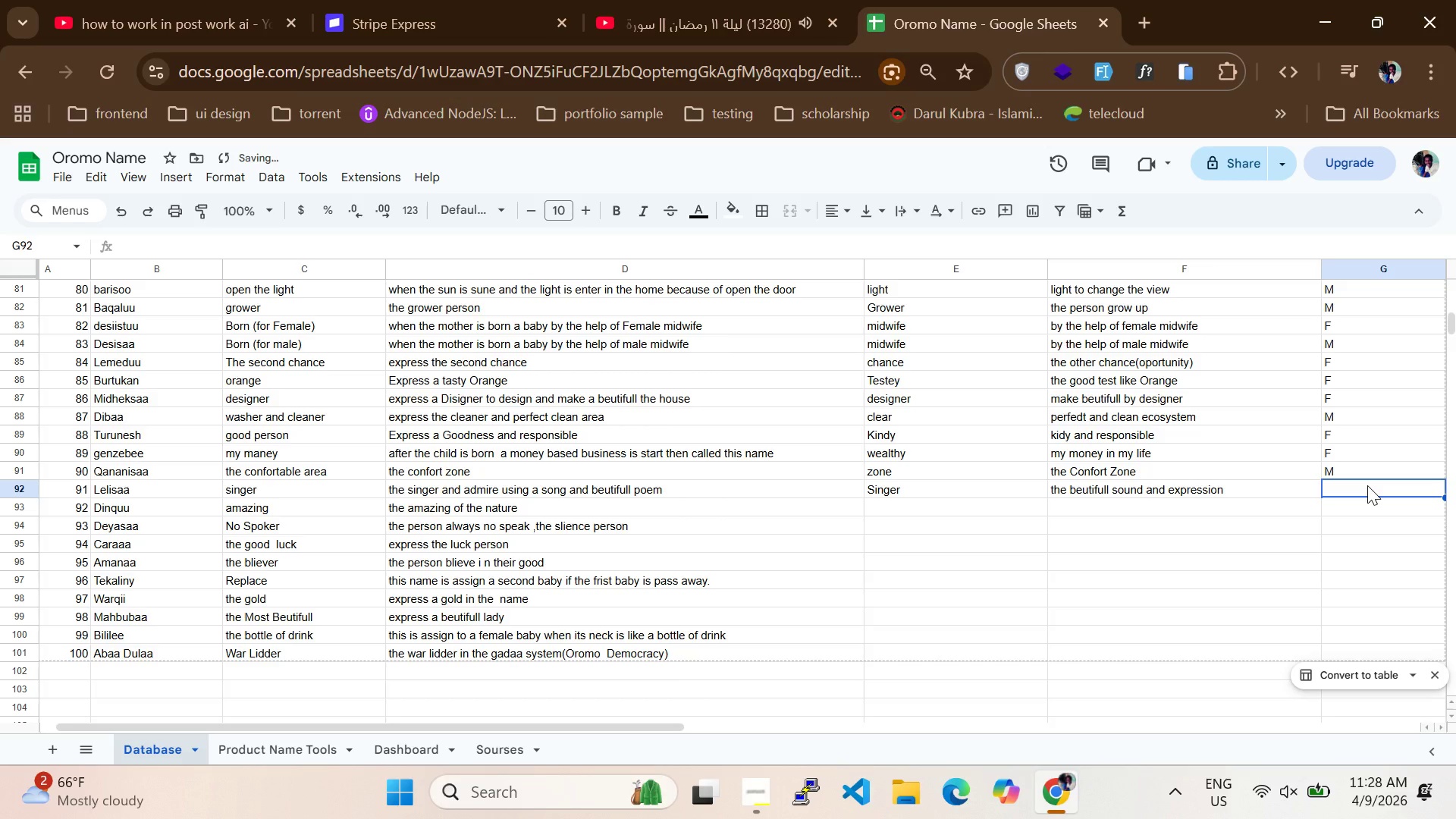 
key(CapsLock)
 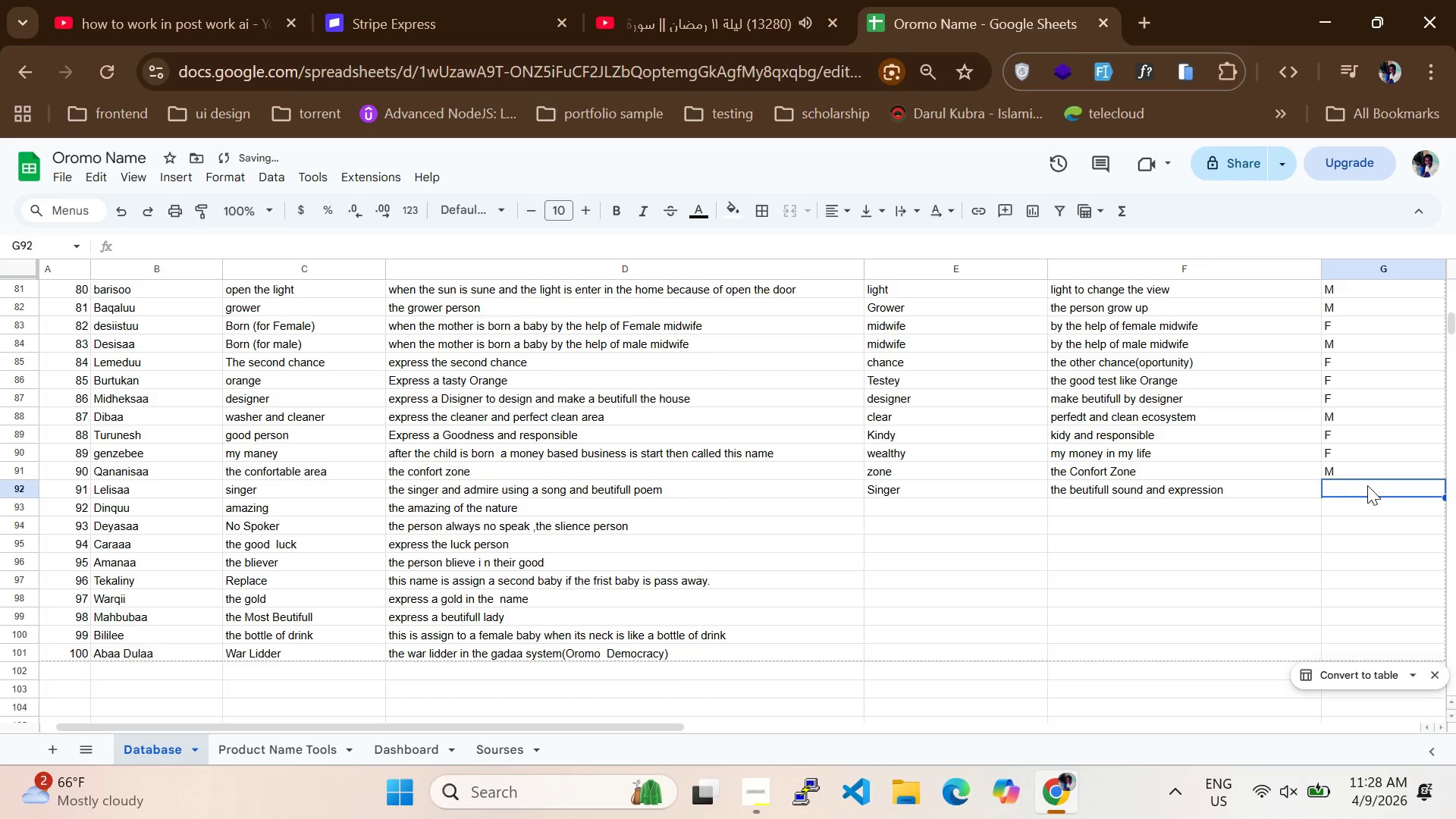 
key(M)
 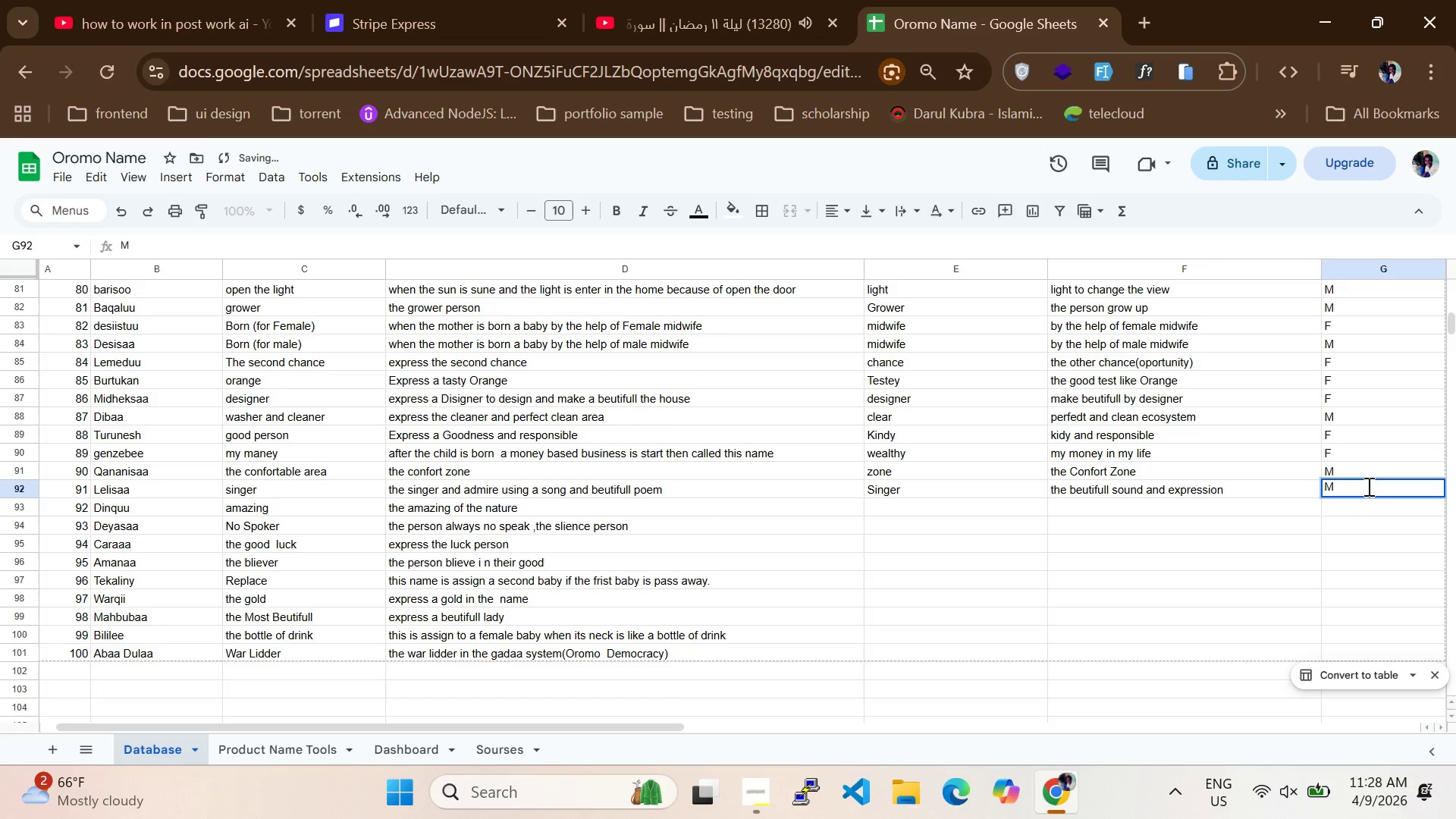 
key(CapsLock)
 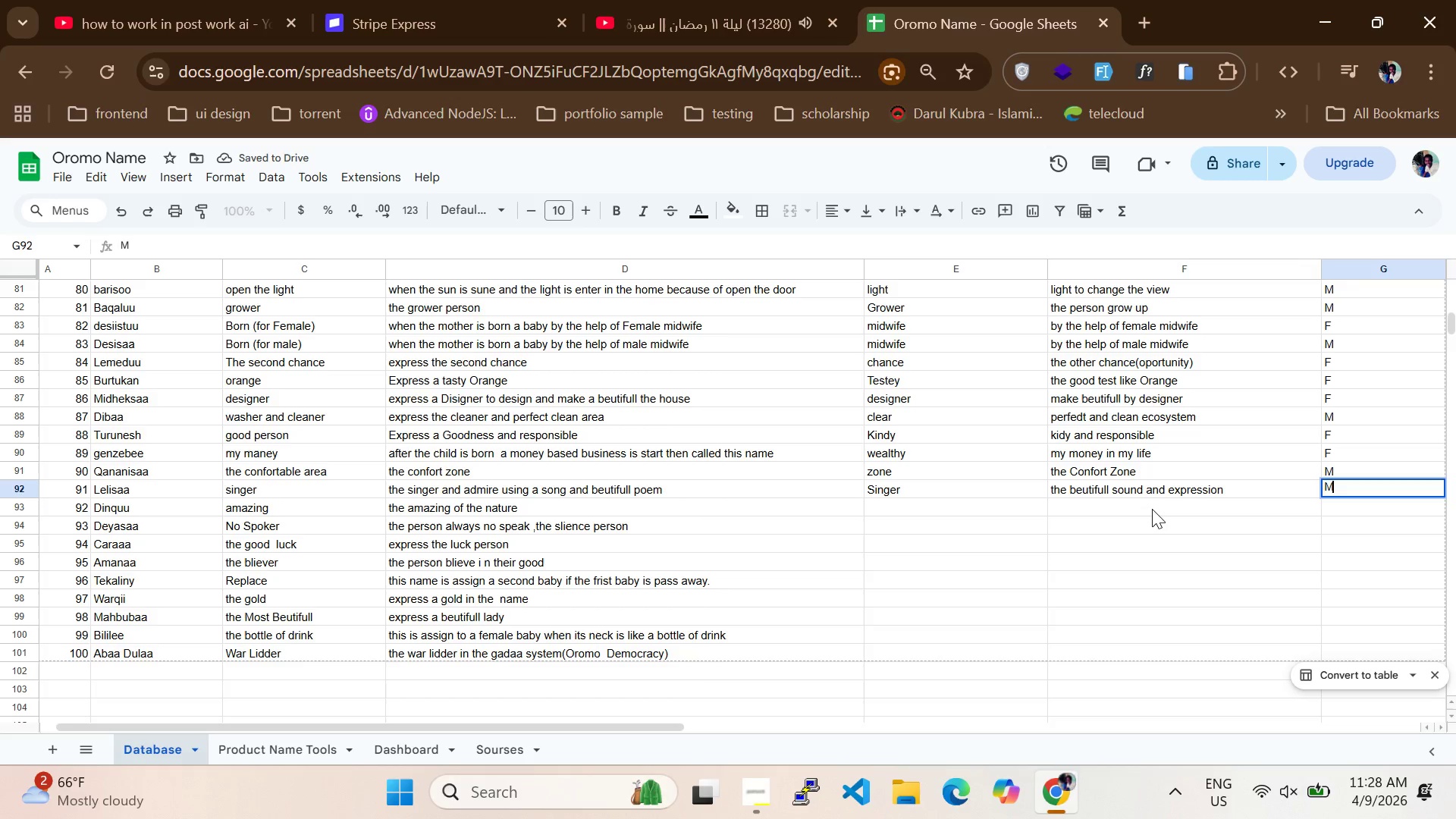 
left_click([1151, 509])
 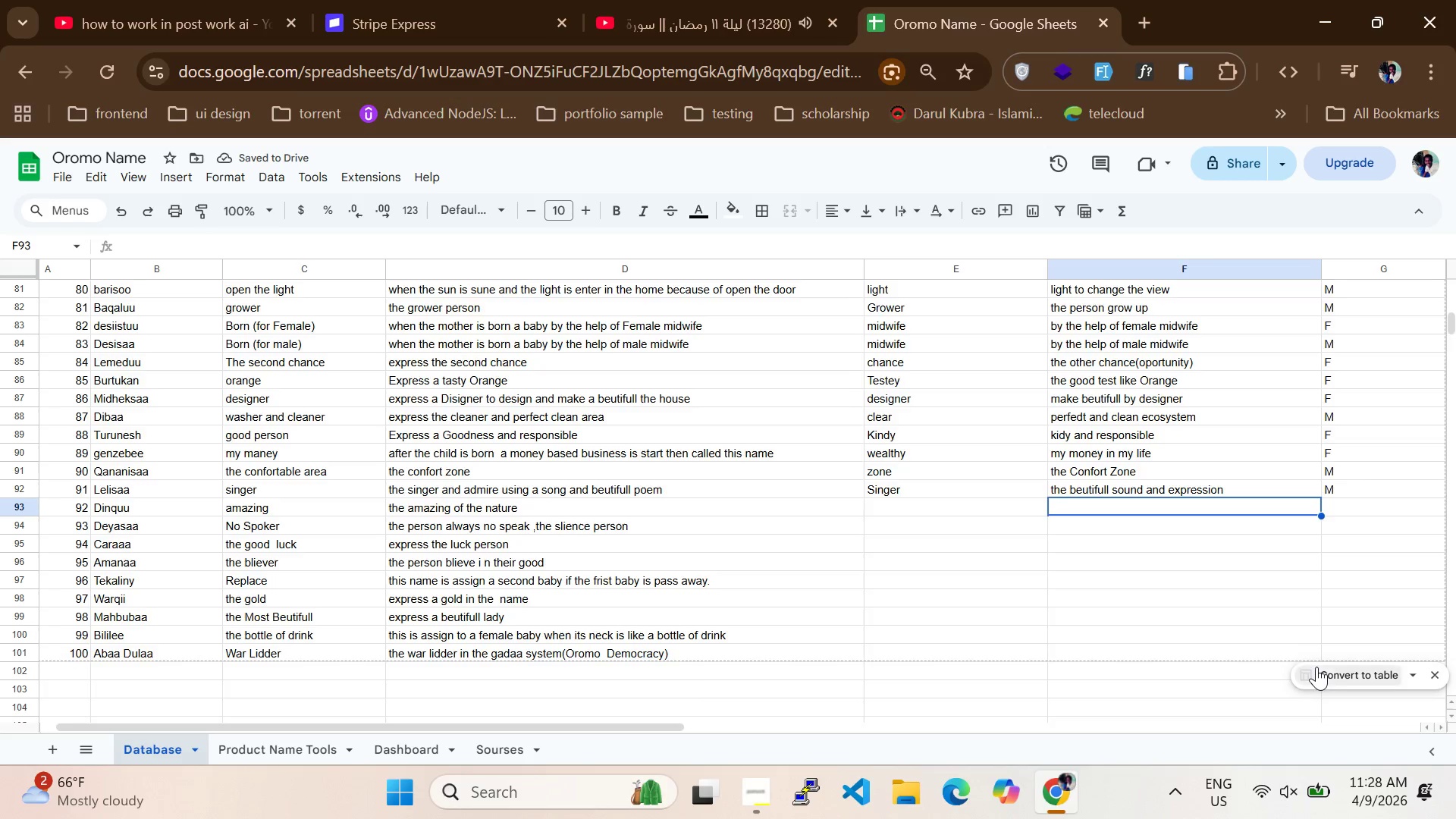 
left_click([1319, 669])
 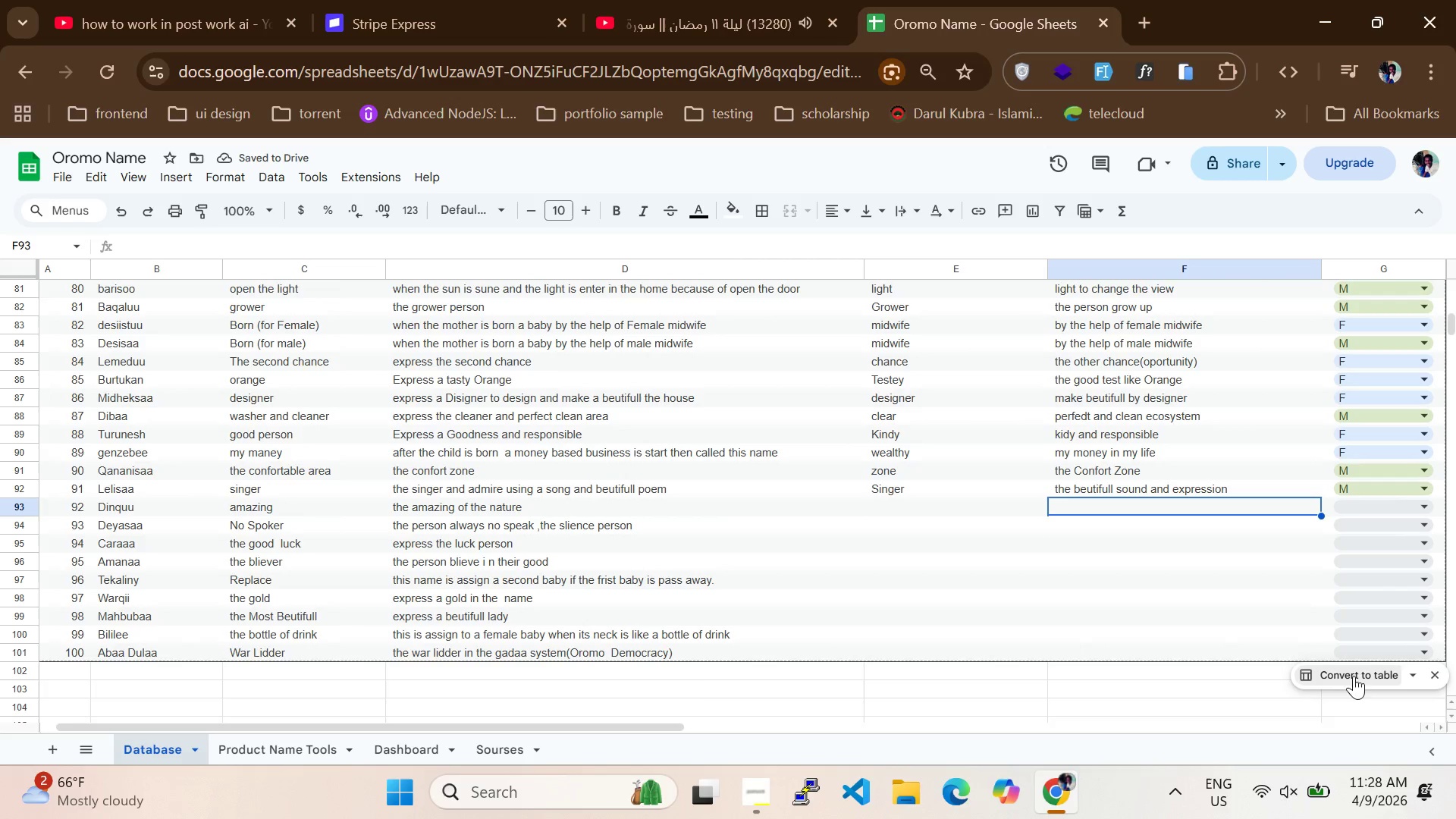 
left_click([1363, 677])
 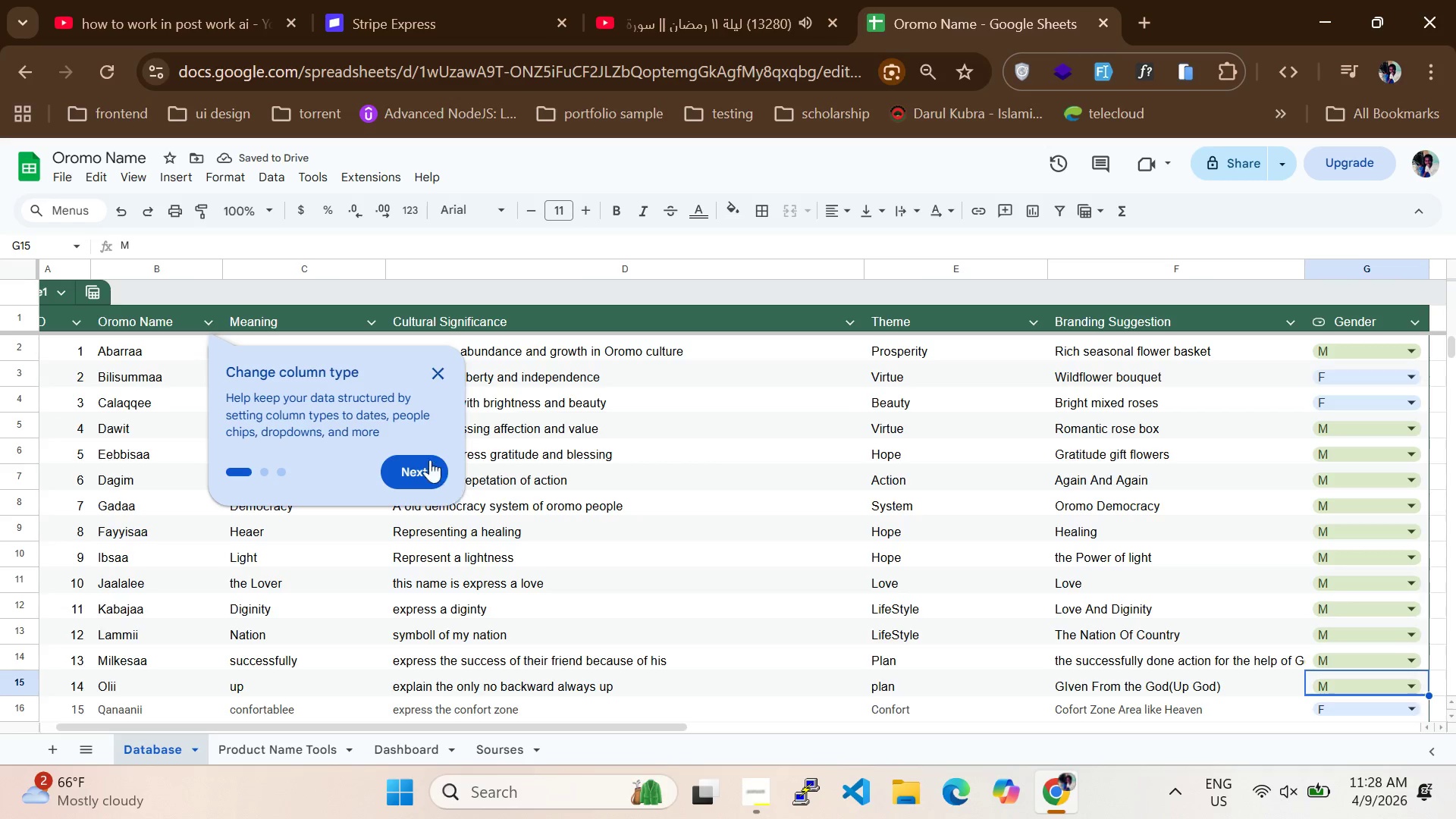 
left_click([414, 478])
 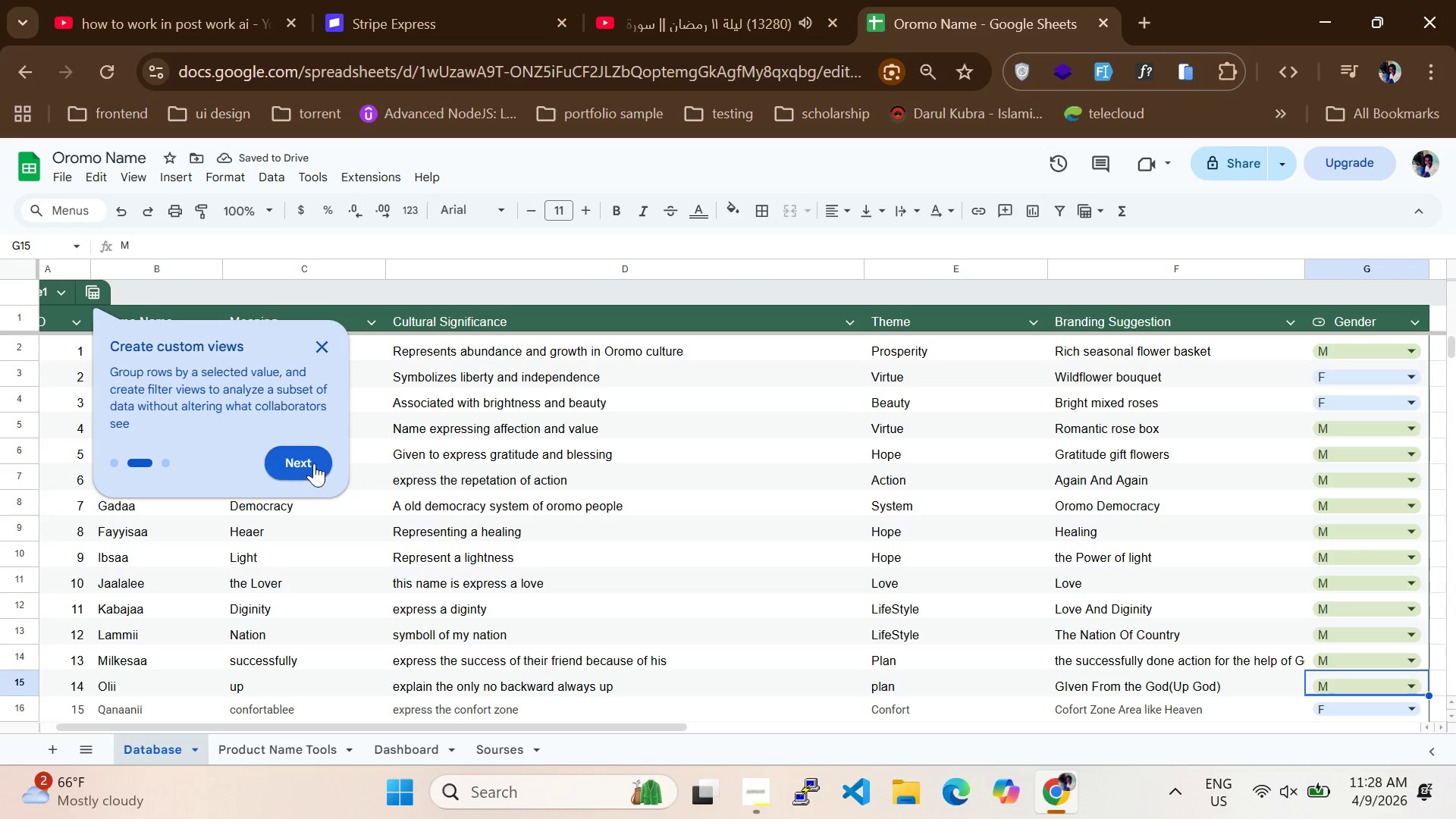 
left_click([300, 460])
 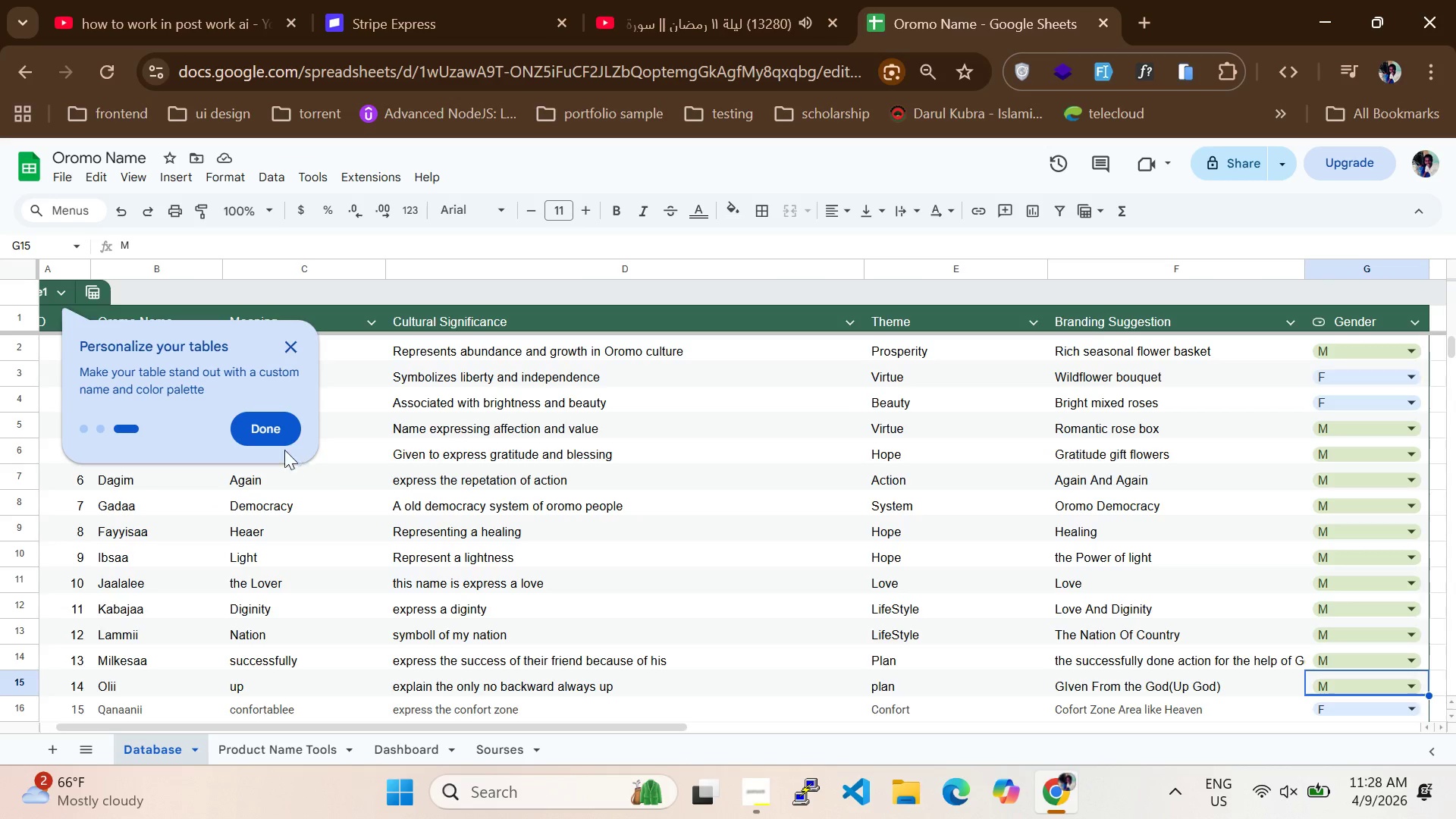 
left_click([267, 427])
 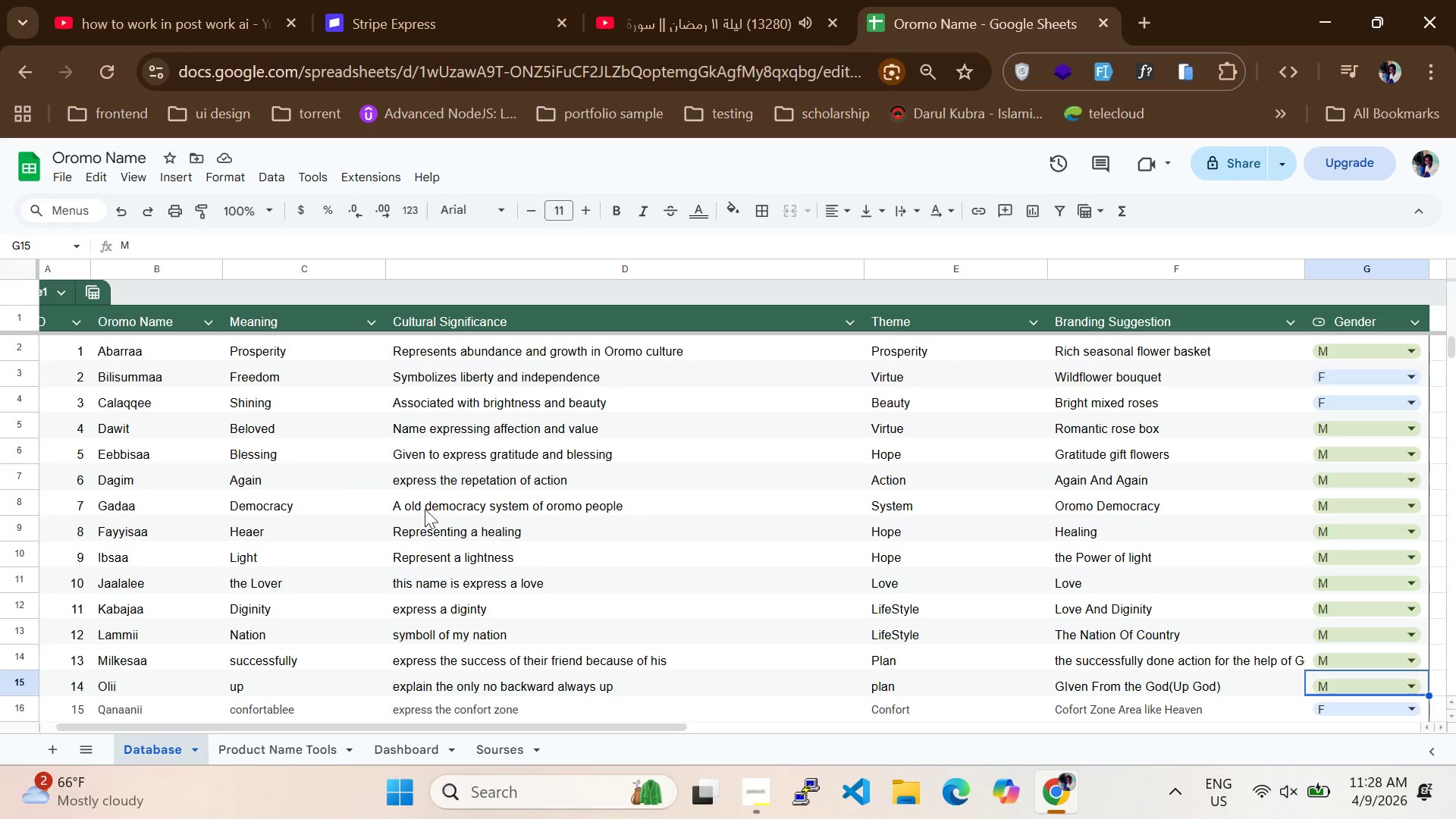 
scroll: coordinate [347, 556], scroll_direction: down, amount: 20.0
 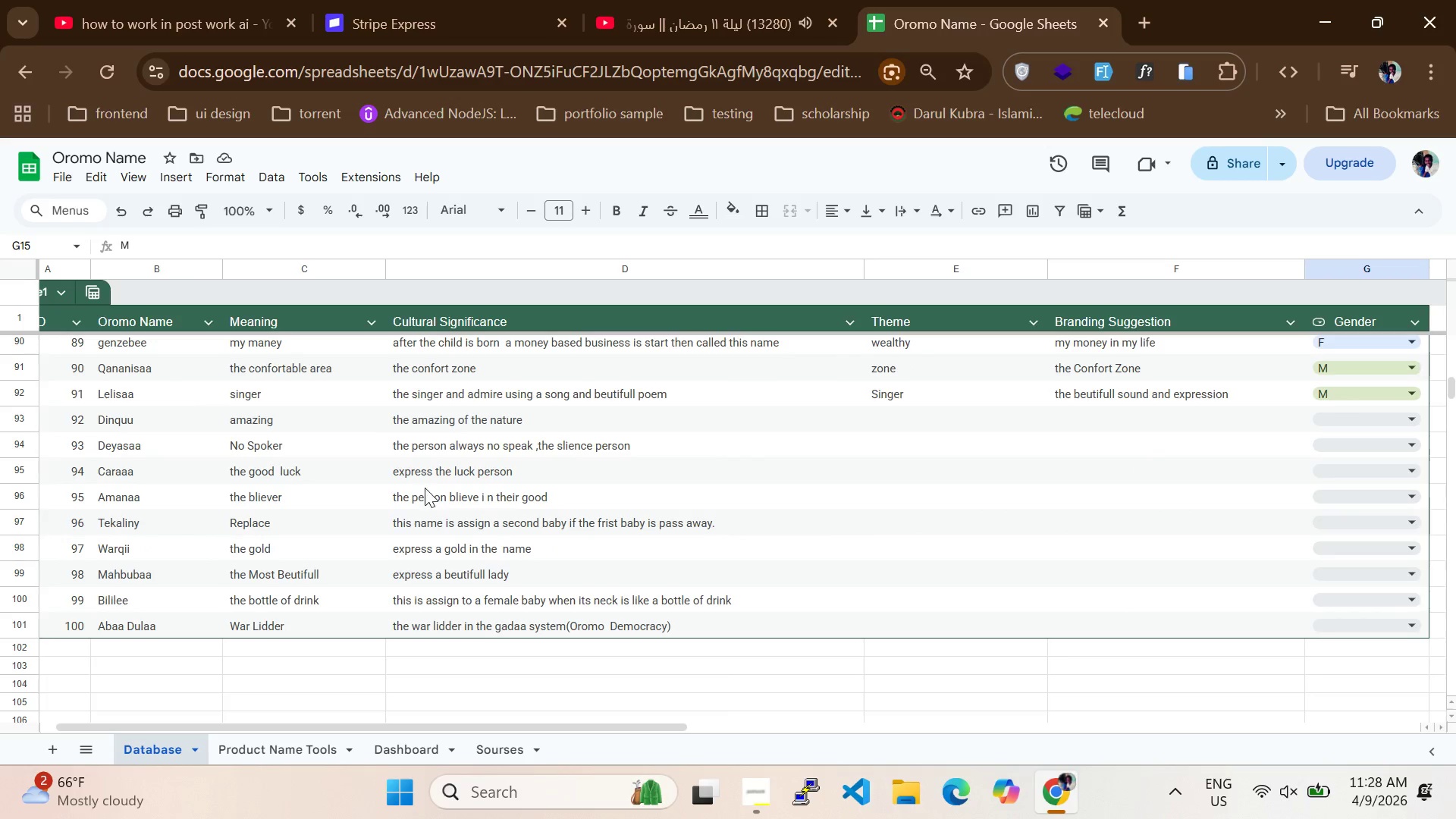 
hold_key(key=ControlLeft, duration=0.75)
scroll: coordinate [438, 496], scroll_direction: down, amount: 2.0
 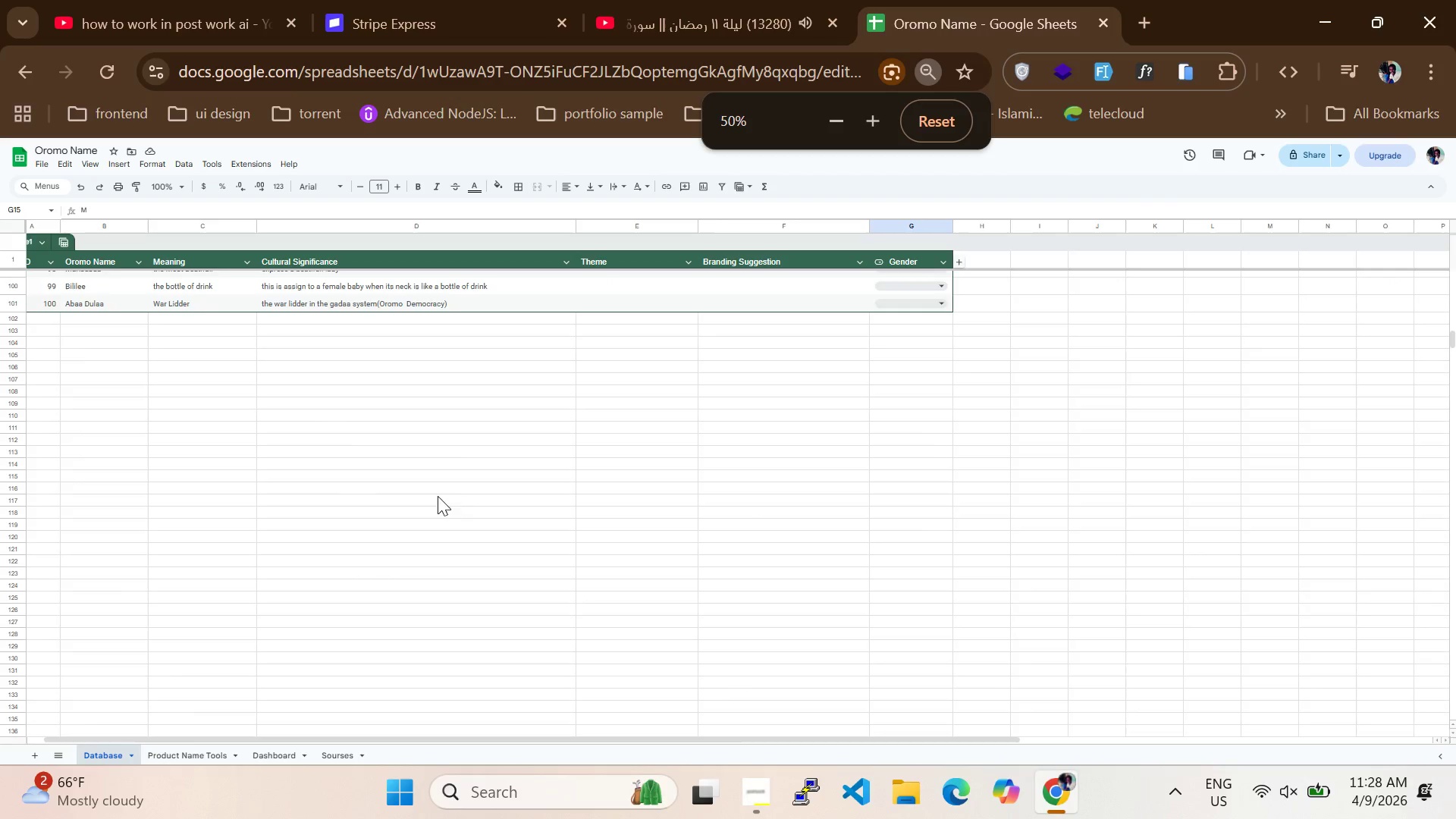 
scroll: coordinate [432, 479], scroll_direction: up, amount: 22.0
 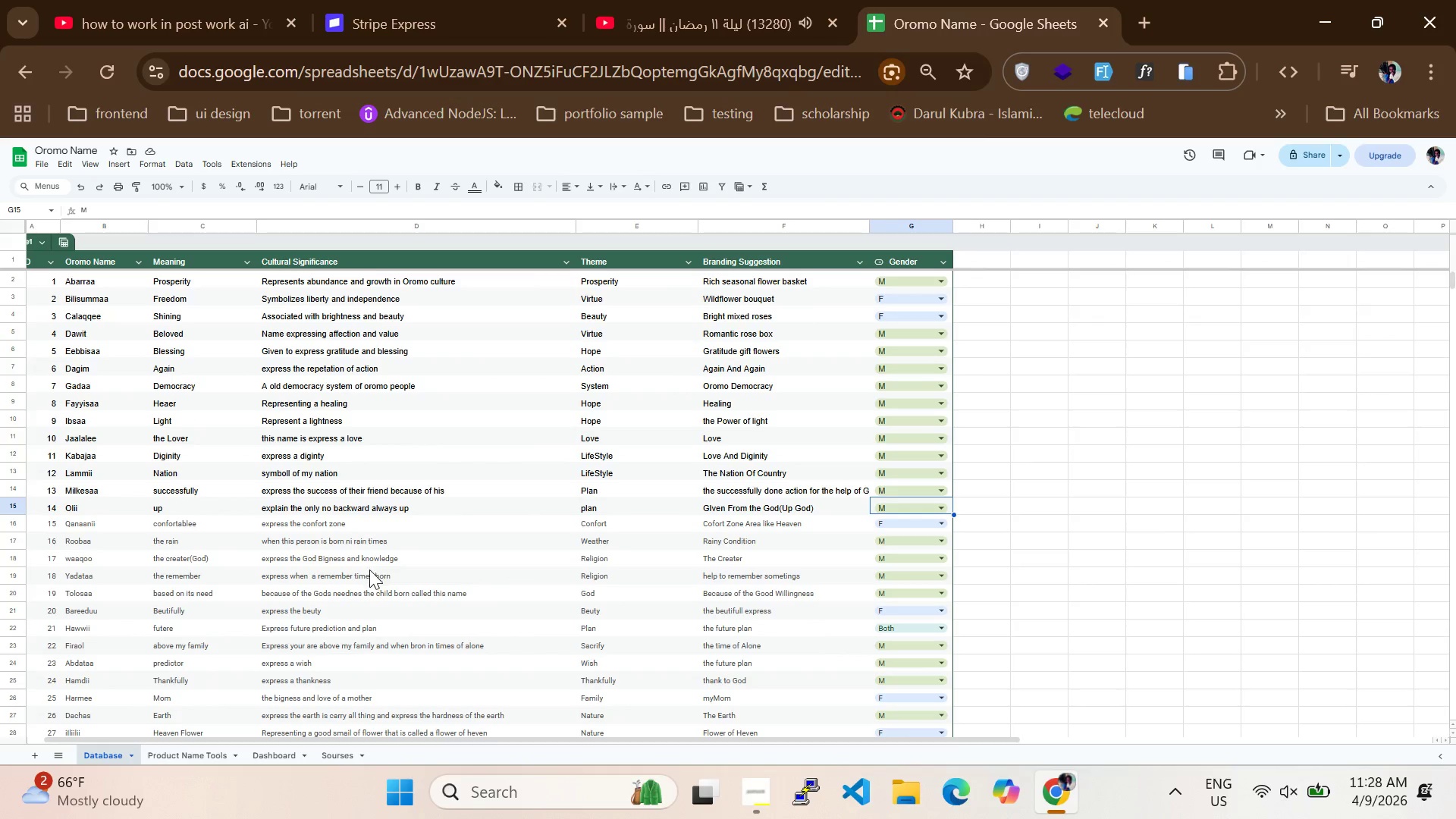 
left_click([365, 568])
 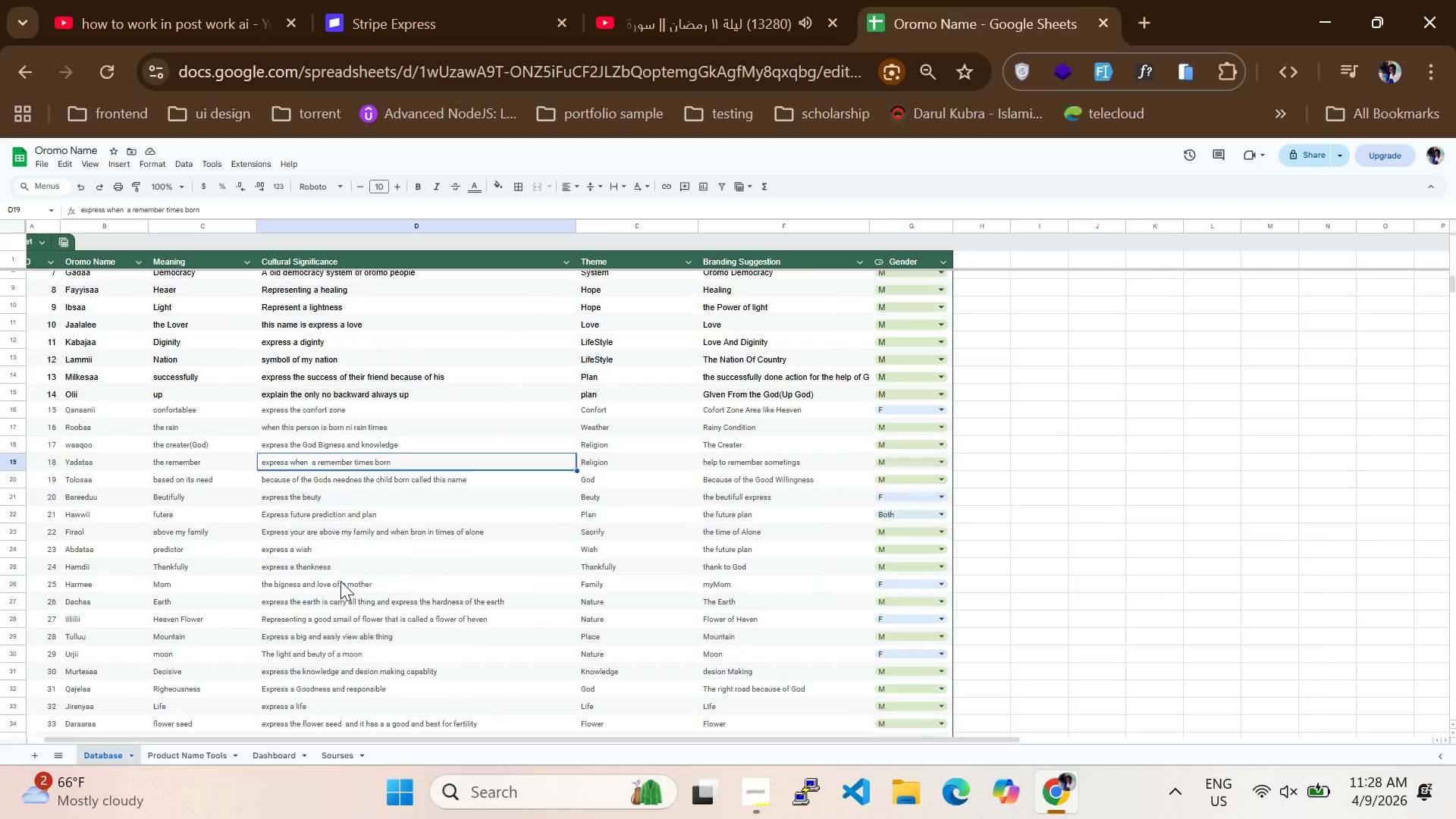 
scroll: coordinate [340, 581], scroll_direction: none, amount: 0.0
 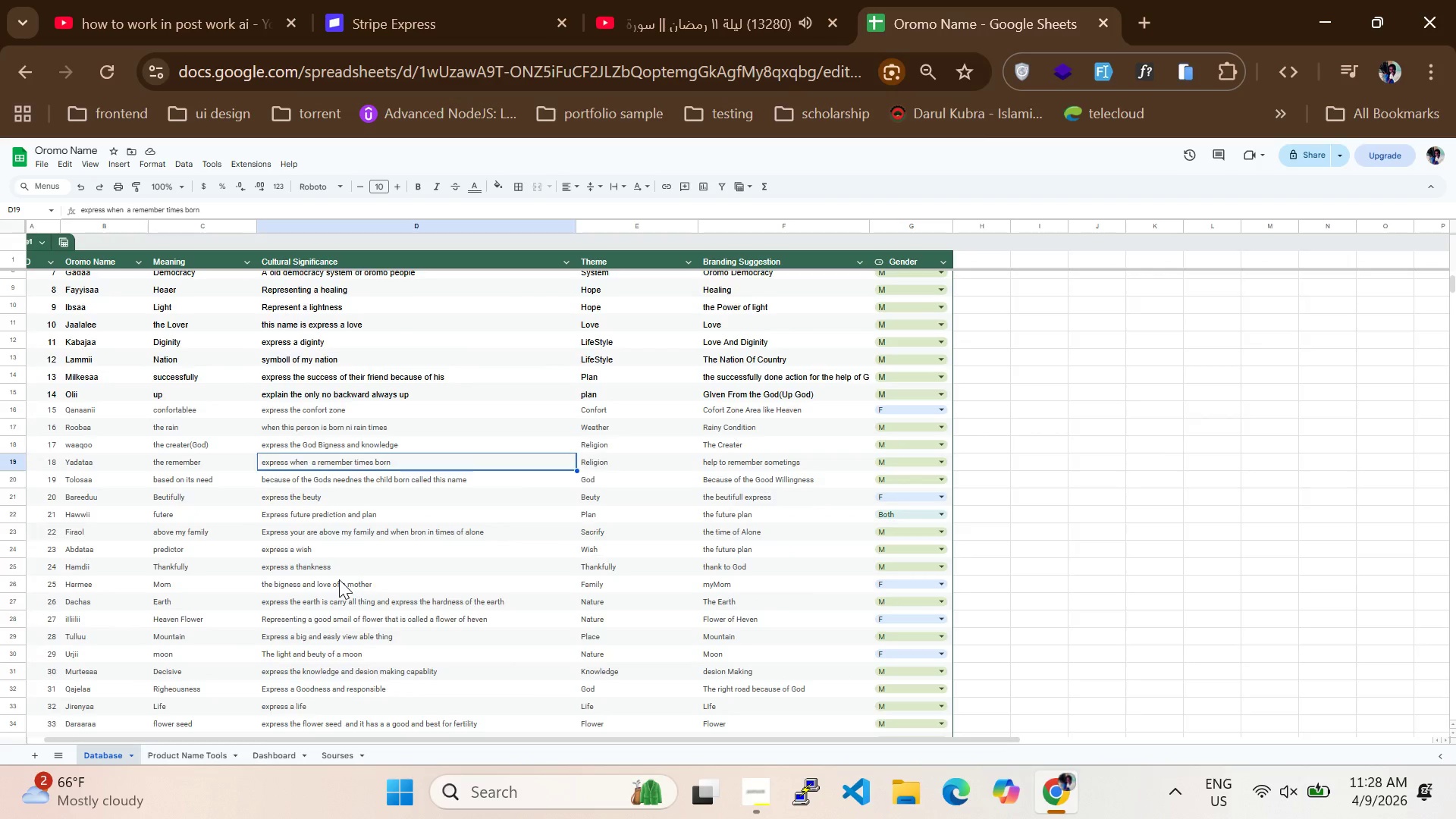 
scroll: coordinate [336, 576], scroll_direction: up, amount: 4.0
 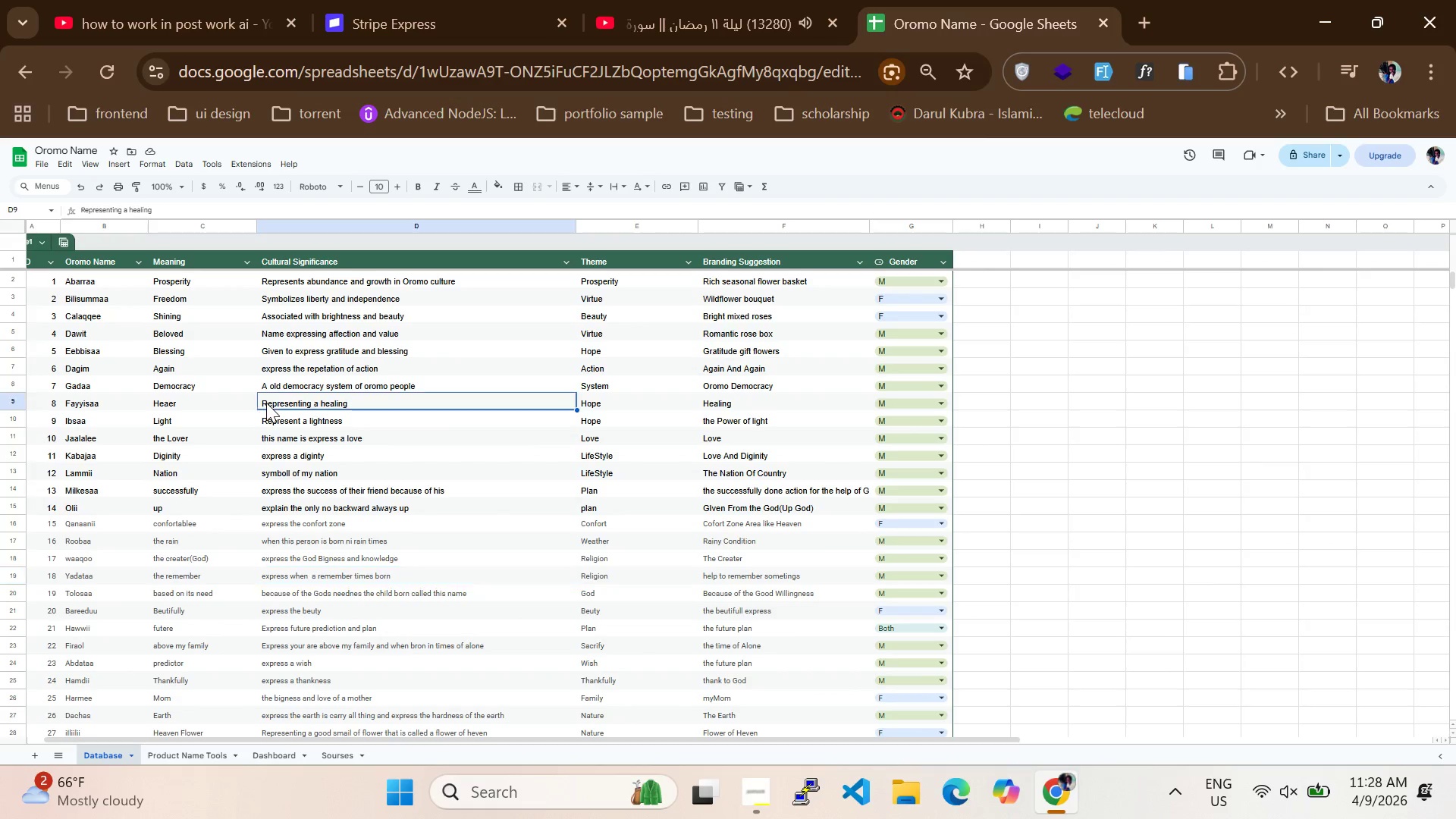 
double_click([266, 403])
 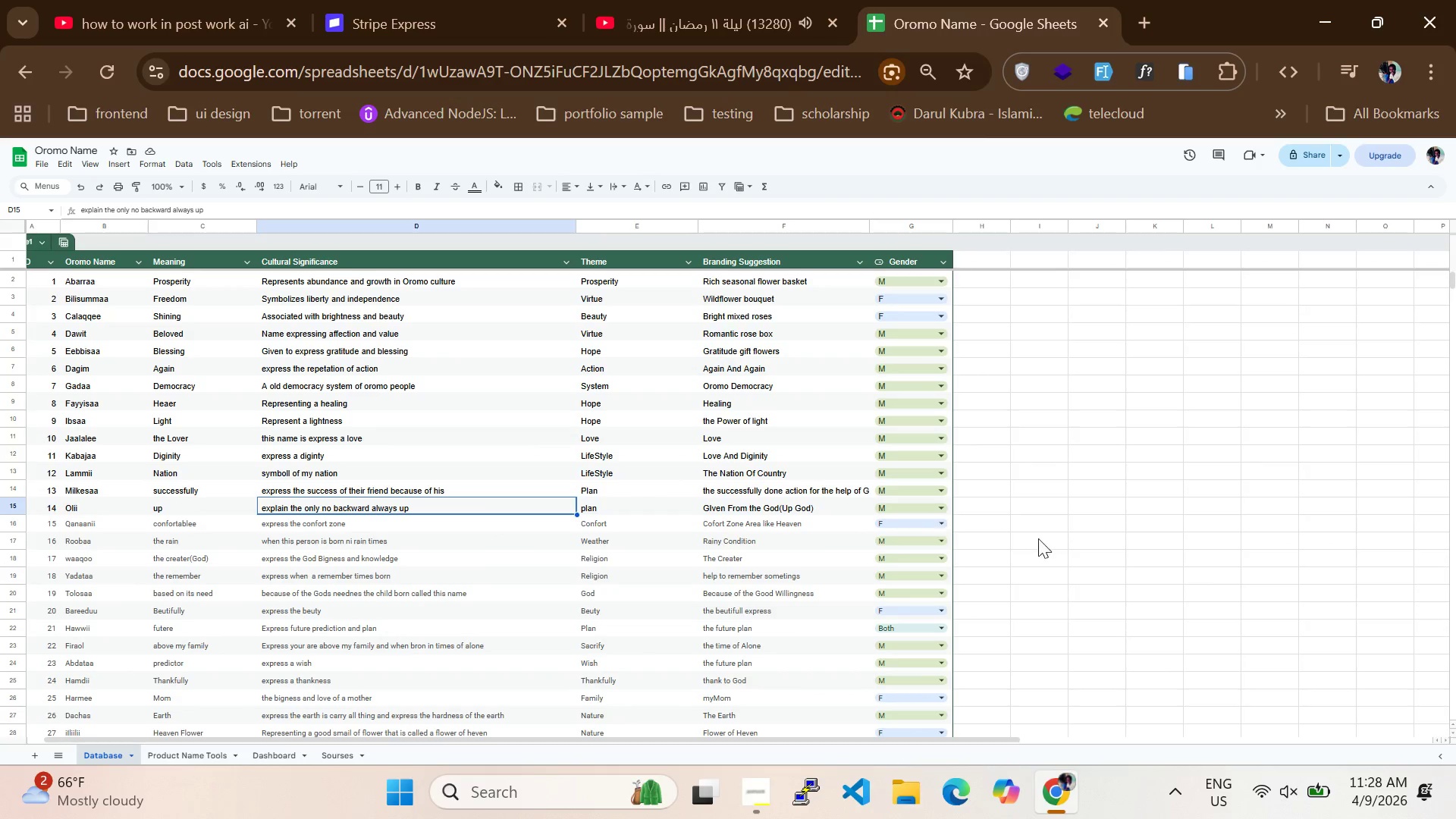 
scroll: coordinate [1056, 567], scroll_direction: none, amount: 0.0
 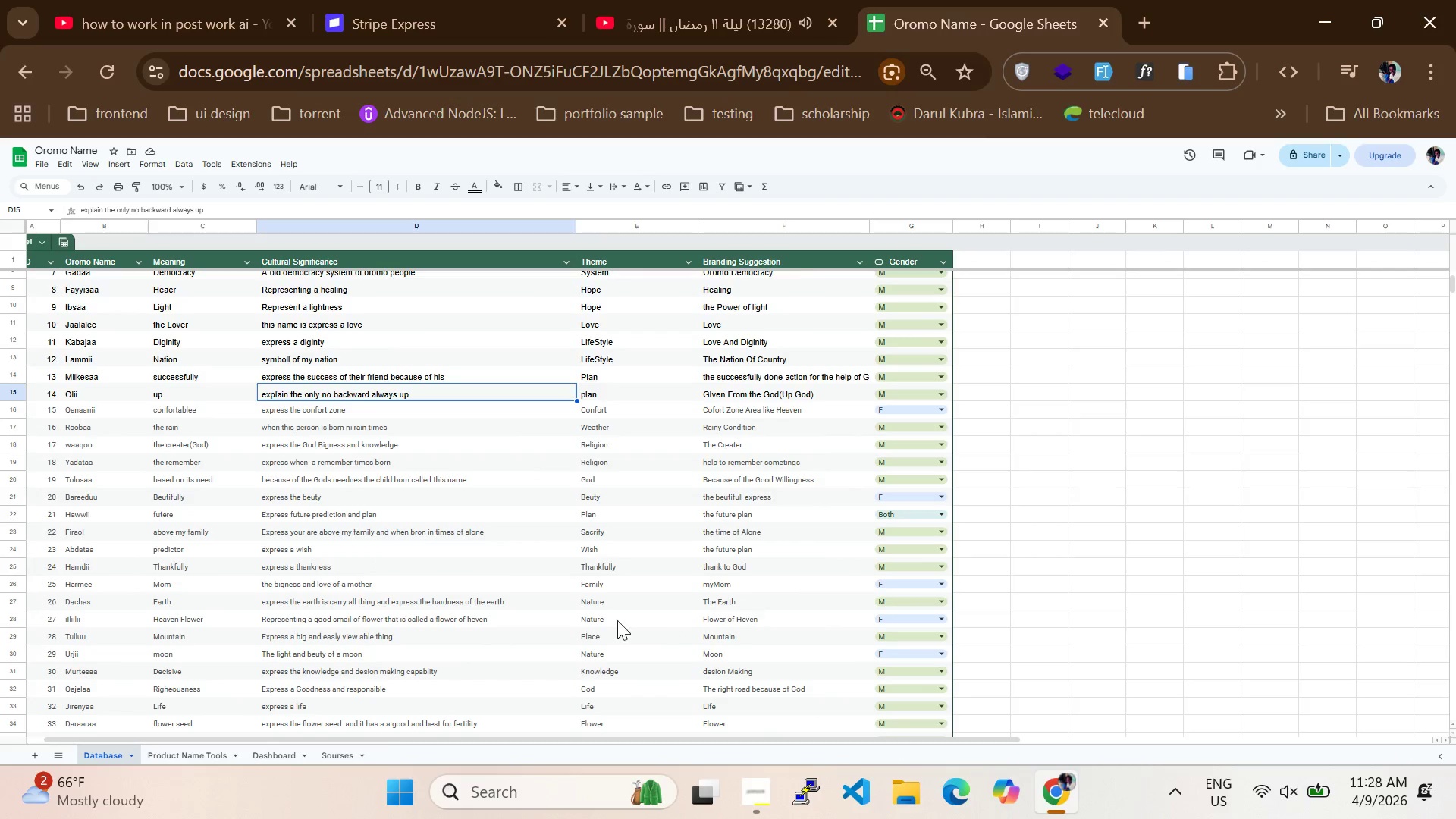 
left_click([411, 516])
 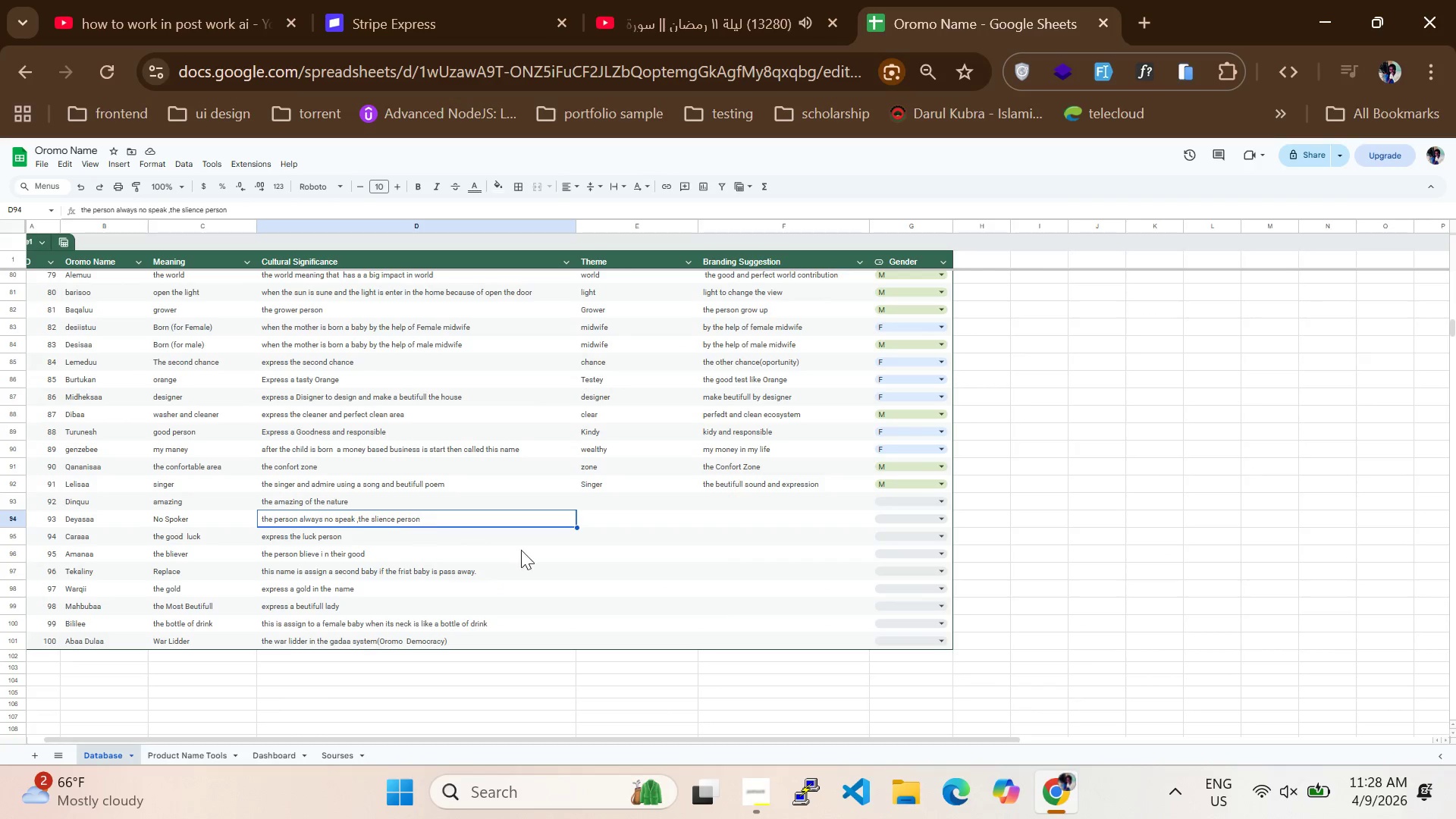 
scroll: coordinate [496, 573], scroll_direction: down, amount: 12.0
 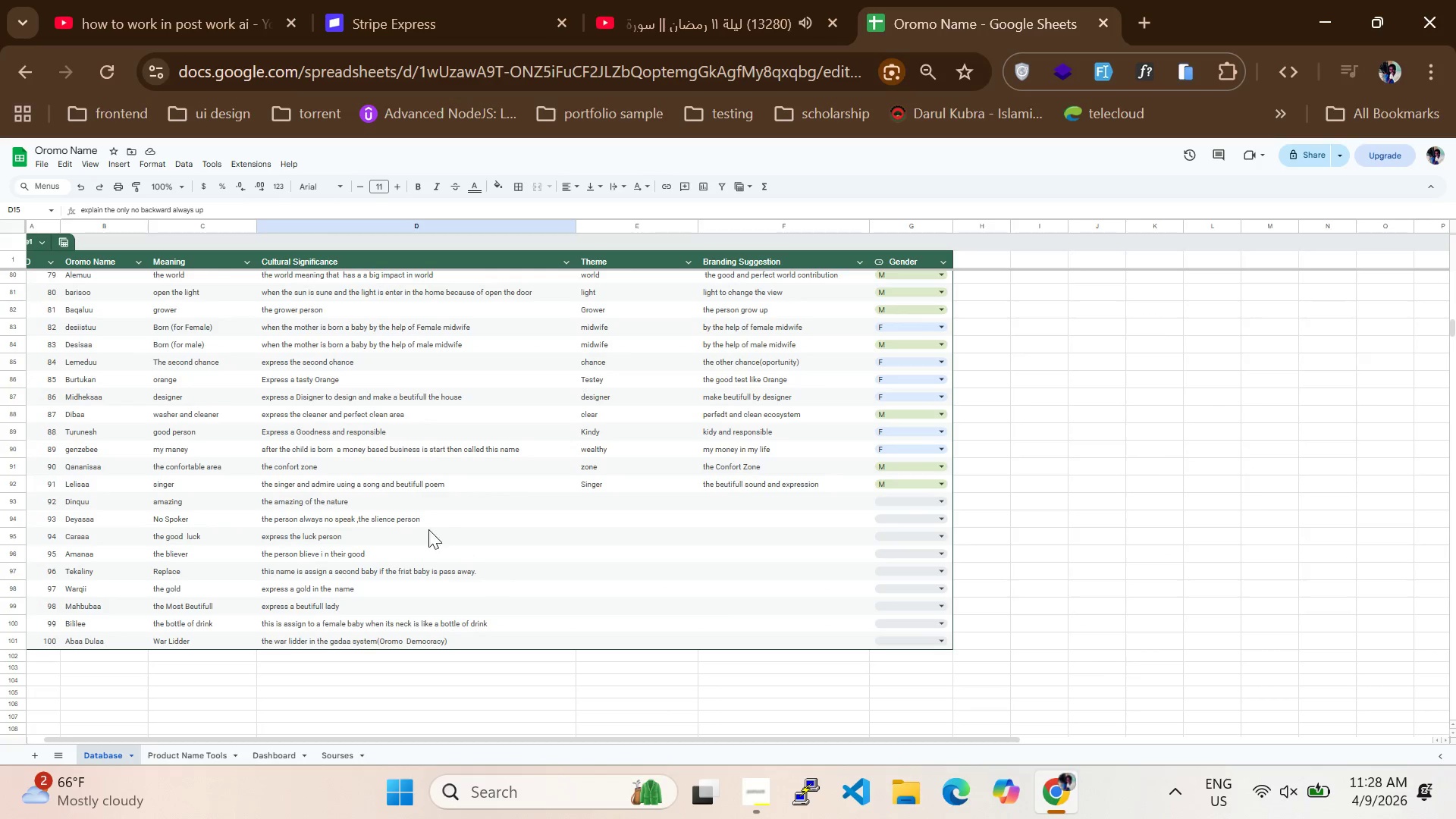 
double_click([547, 562])
 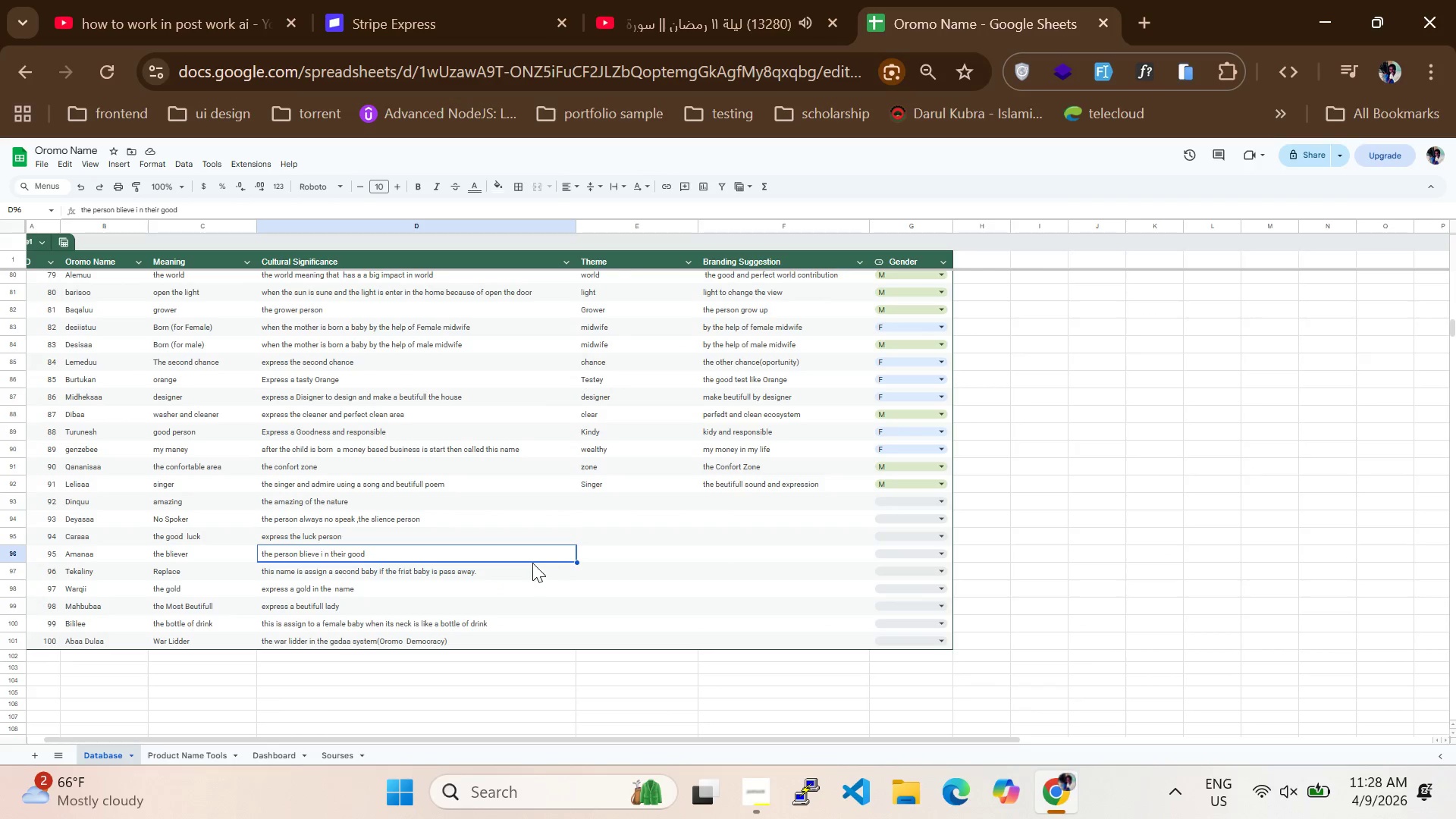 
scroll: coordinate [451, 534], scroll_direction: up, amount: 15.0
 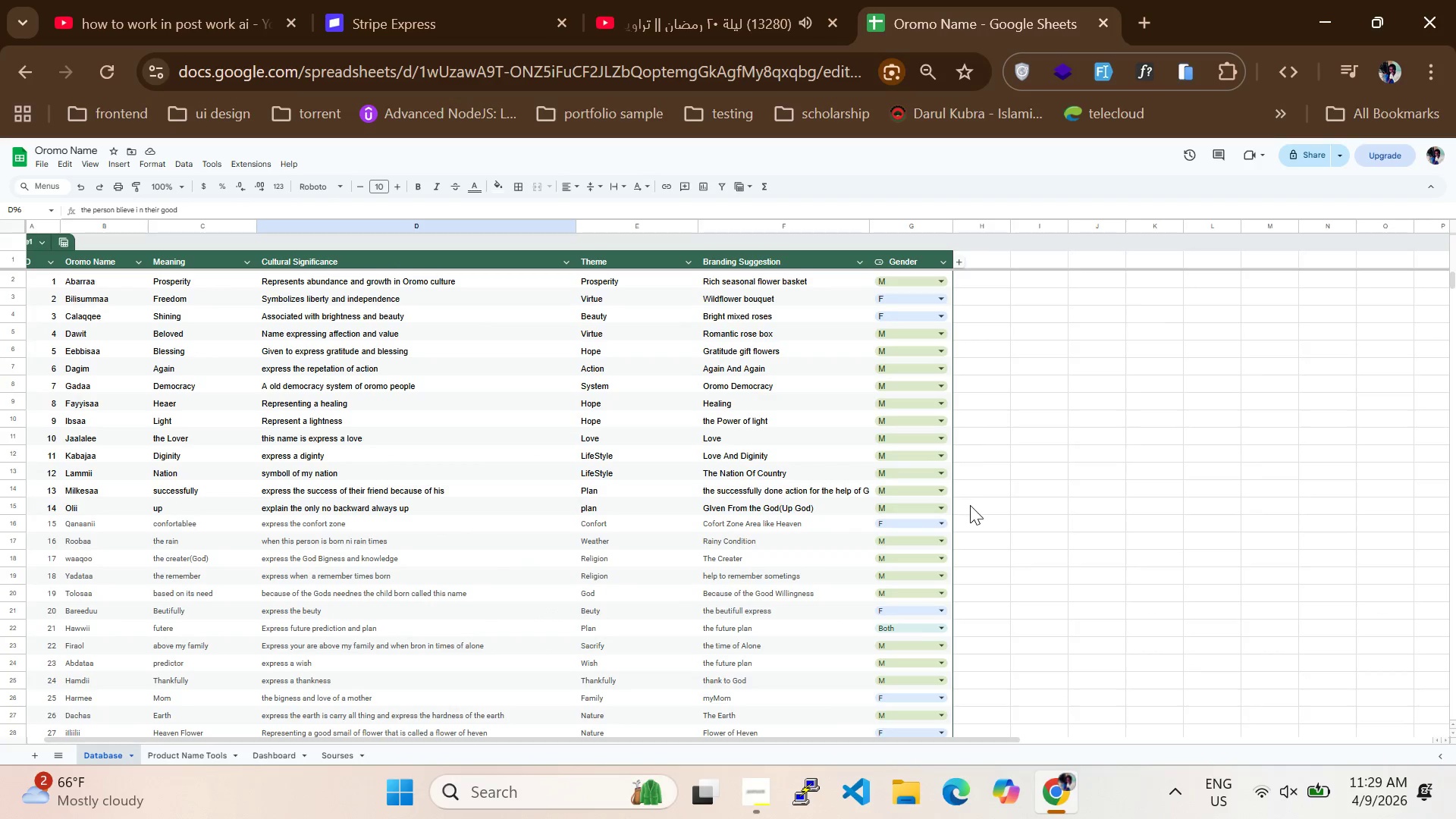 
left_click_drag(start_coordinate=[971, 506], to_coordinate=[152, 306])
 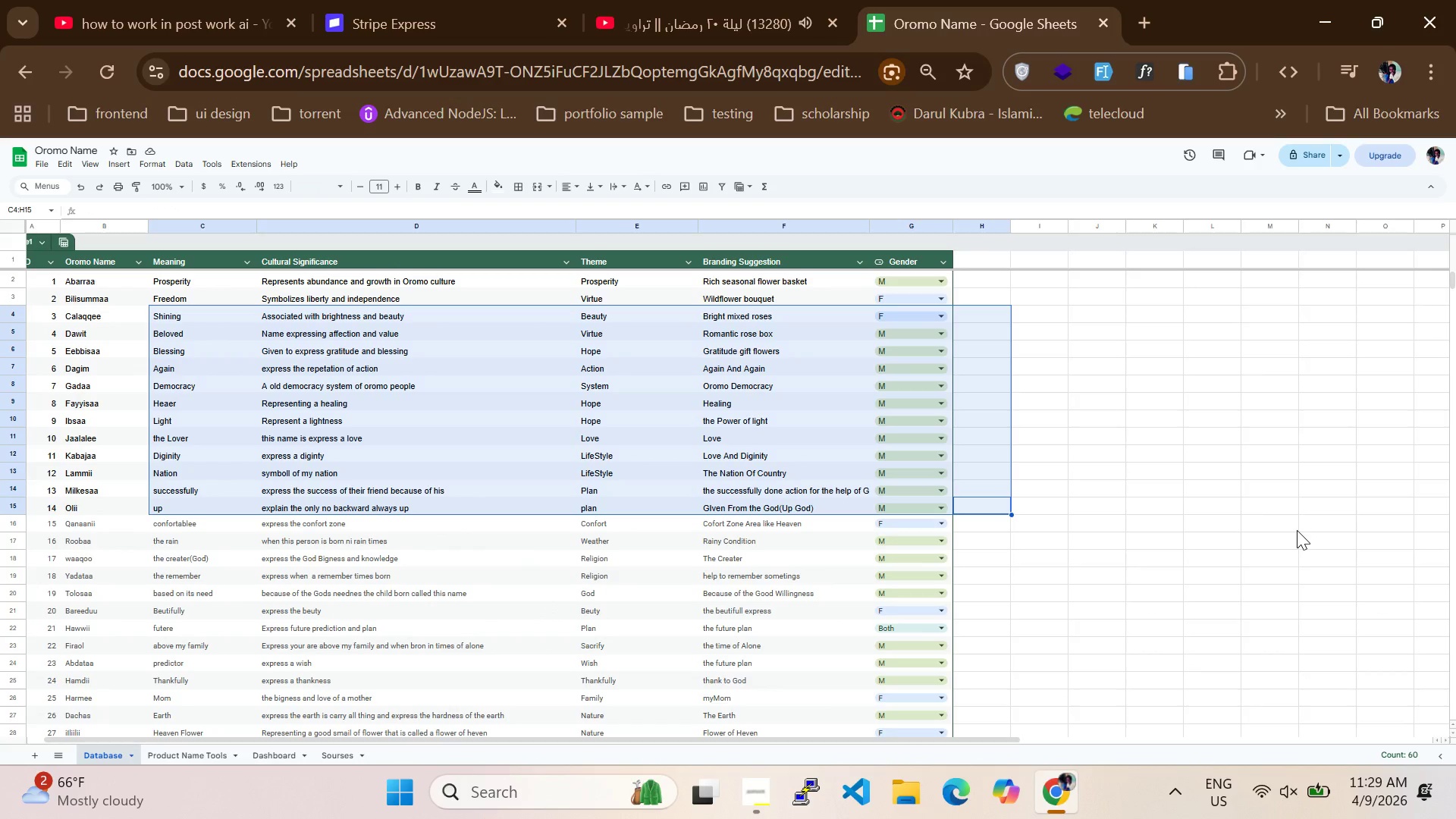 
left_click([1441, 536])
 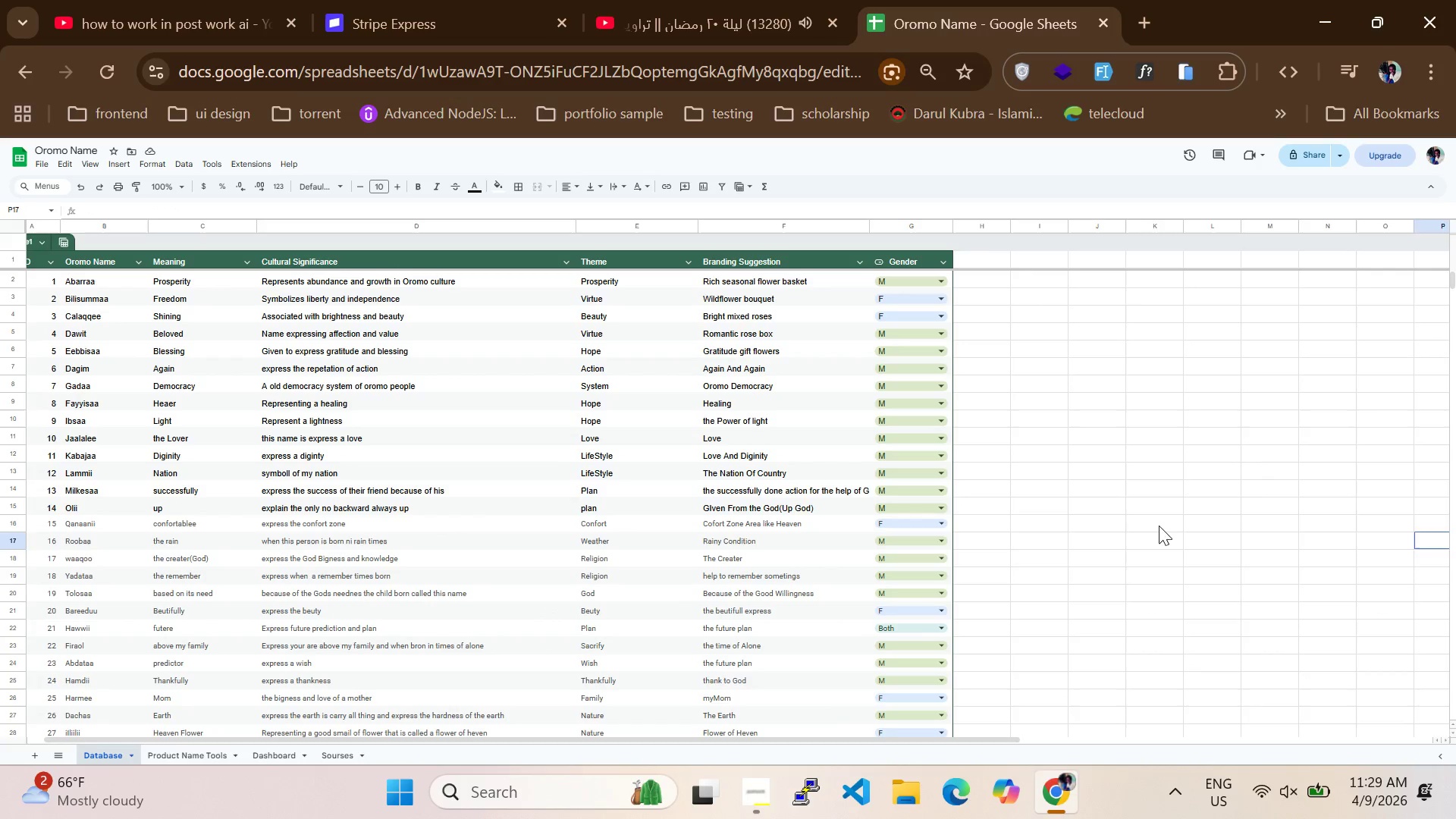 
left_click_drag(start_coordinate=[1159, 526], to_coordinate=[64, 276])
 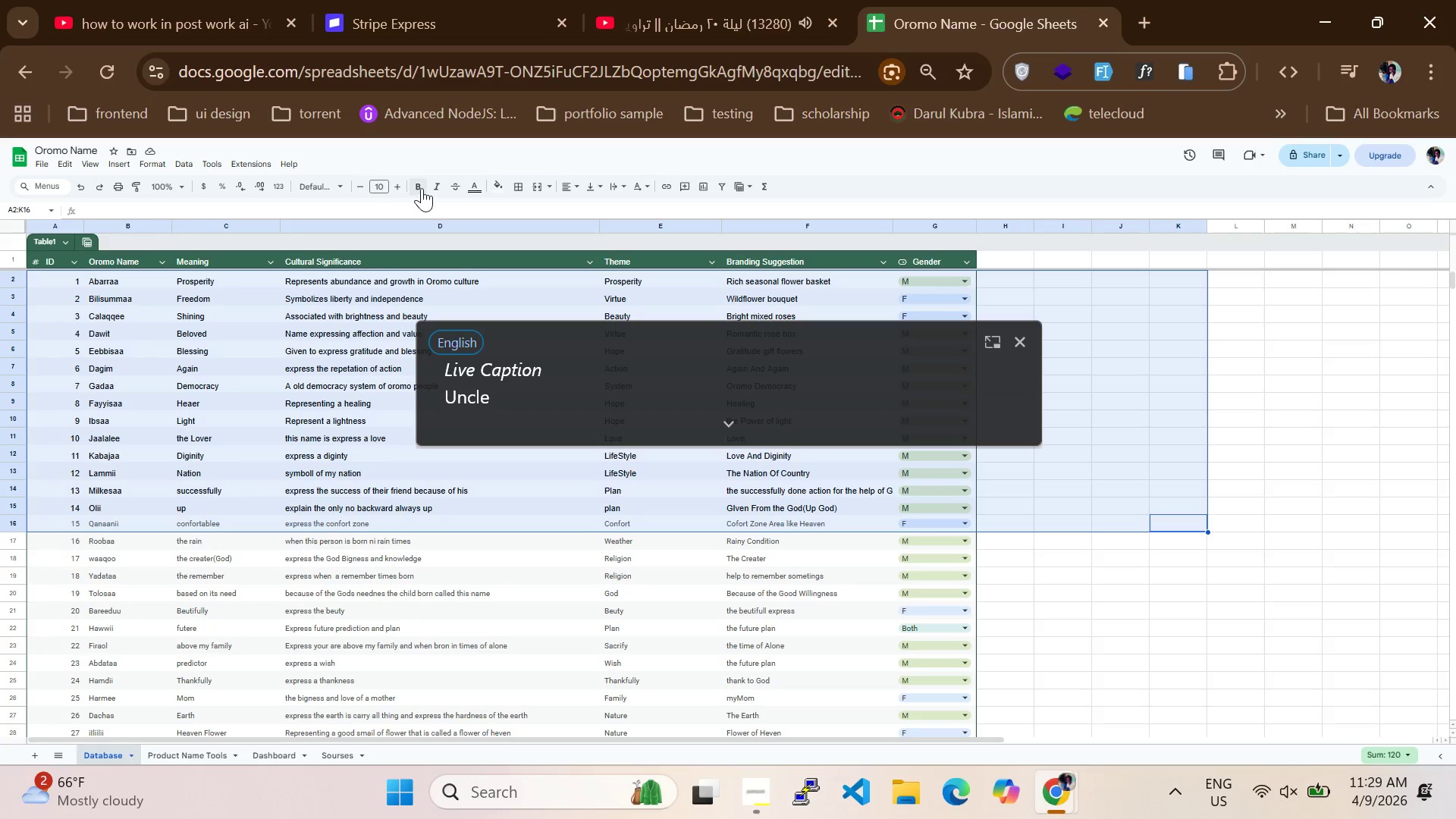 
left_click([422, 187])
 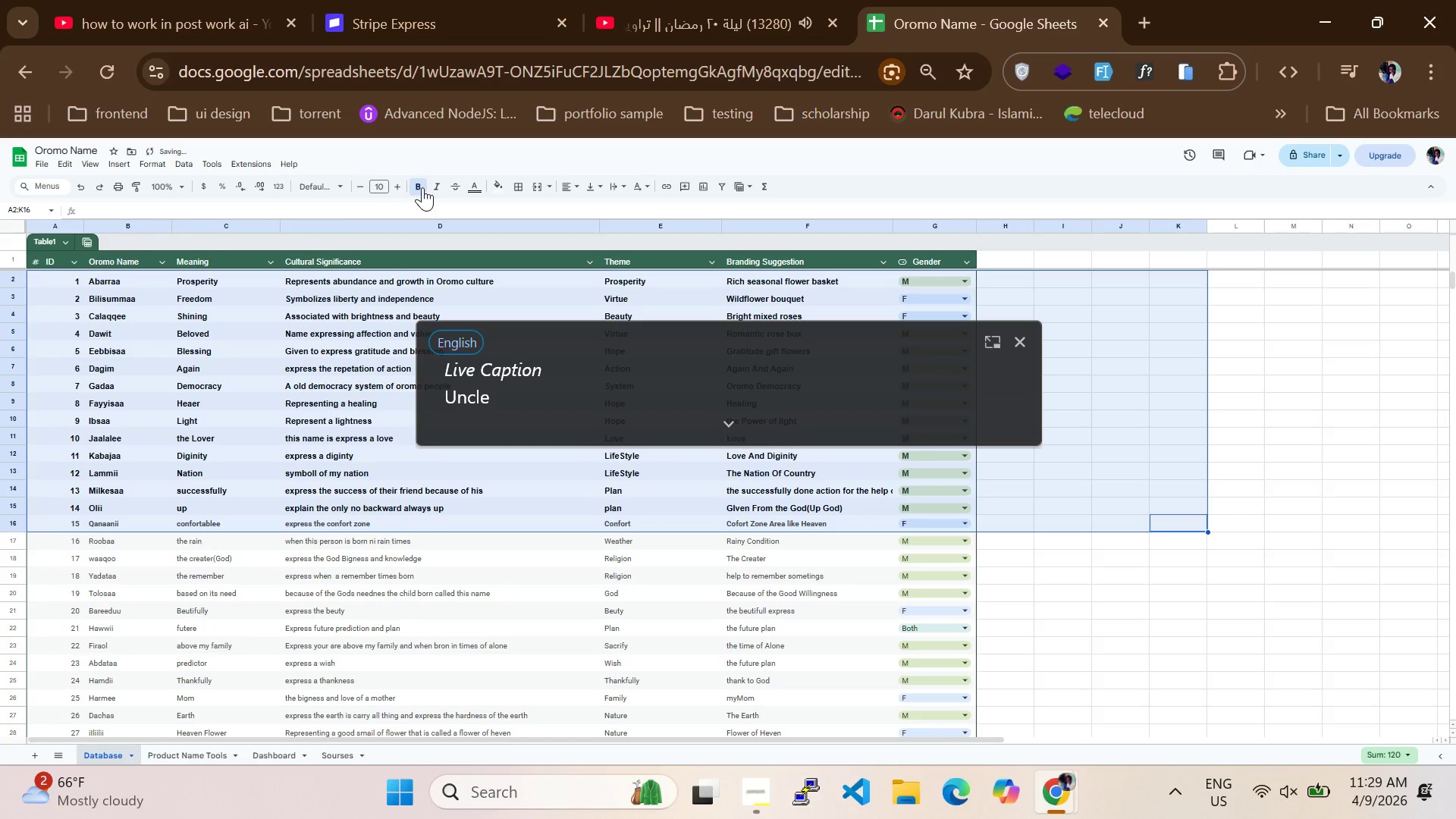 
left_click([422, 187])
 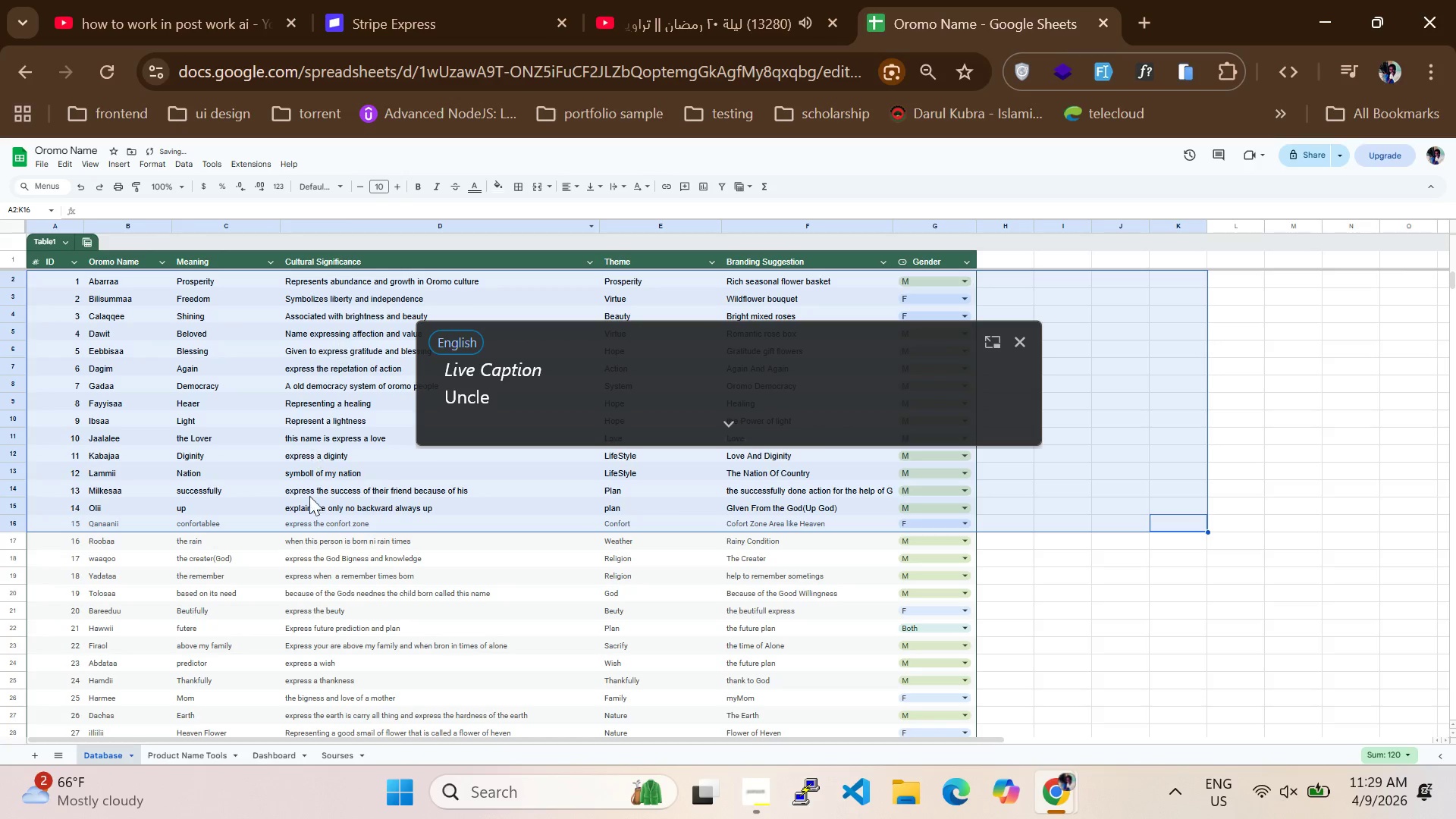 
left_click([311, 548])
 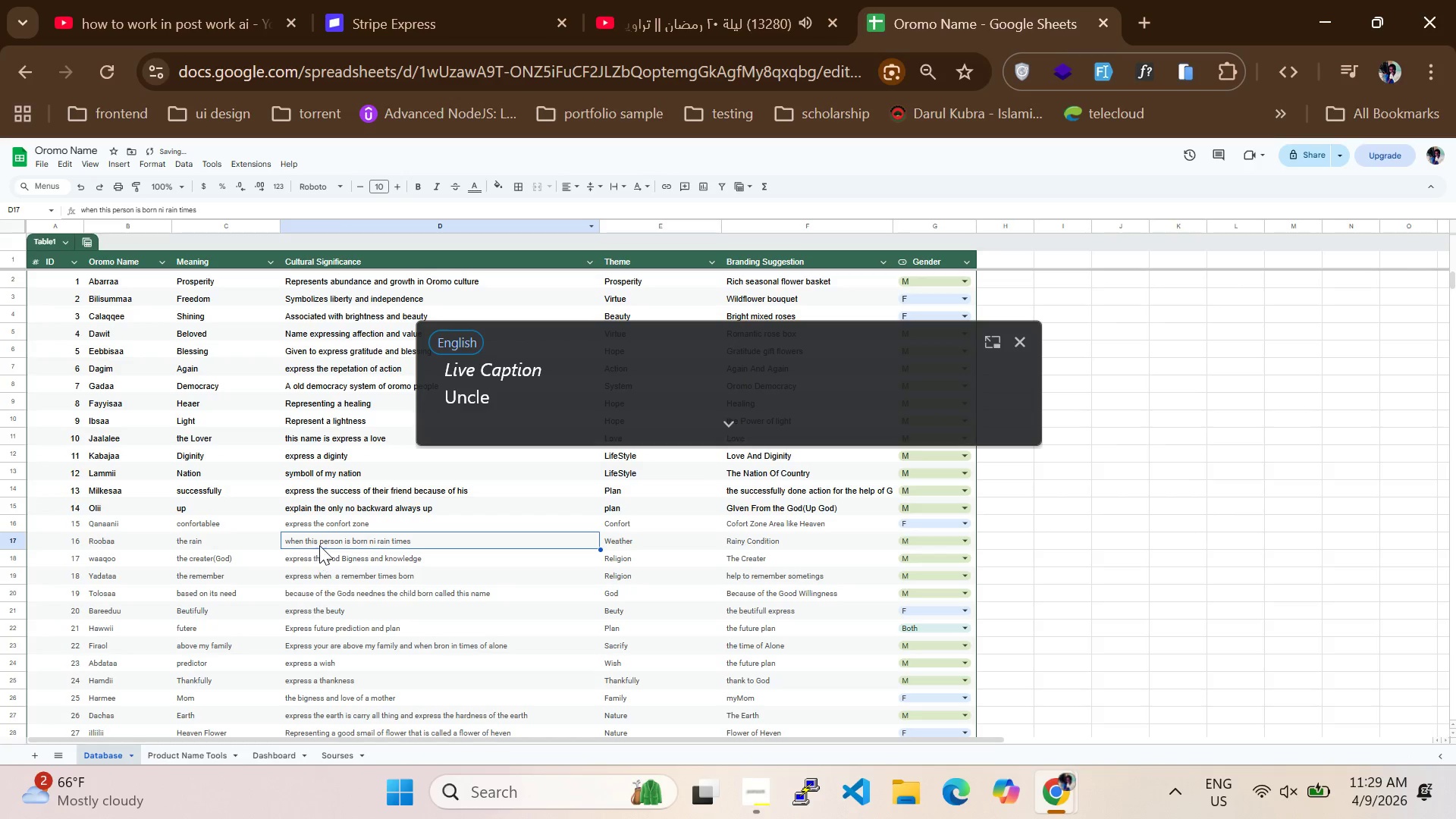 
scroll: coordinate [318, 534], scroll_direction: down, amount: 11.0
 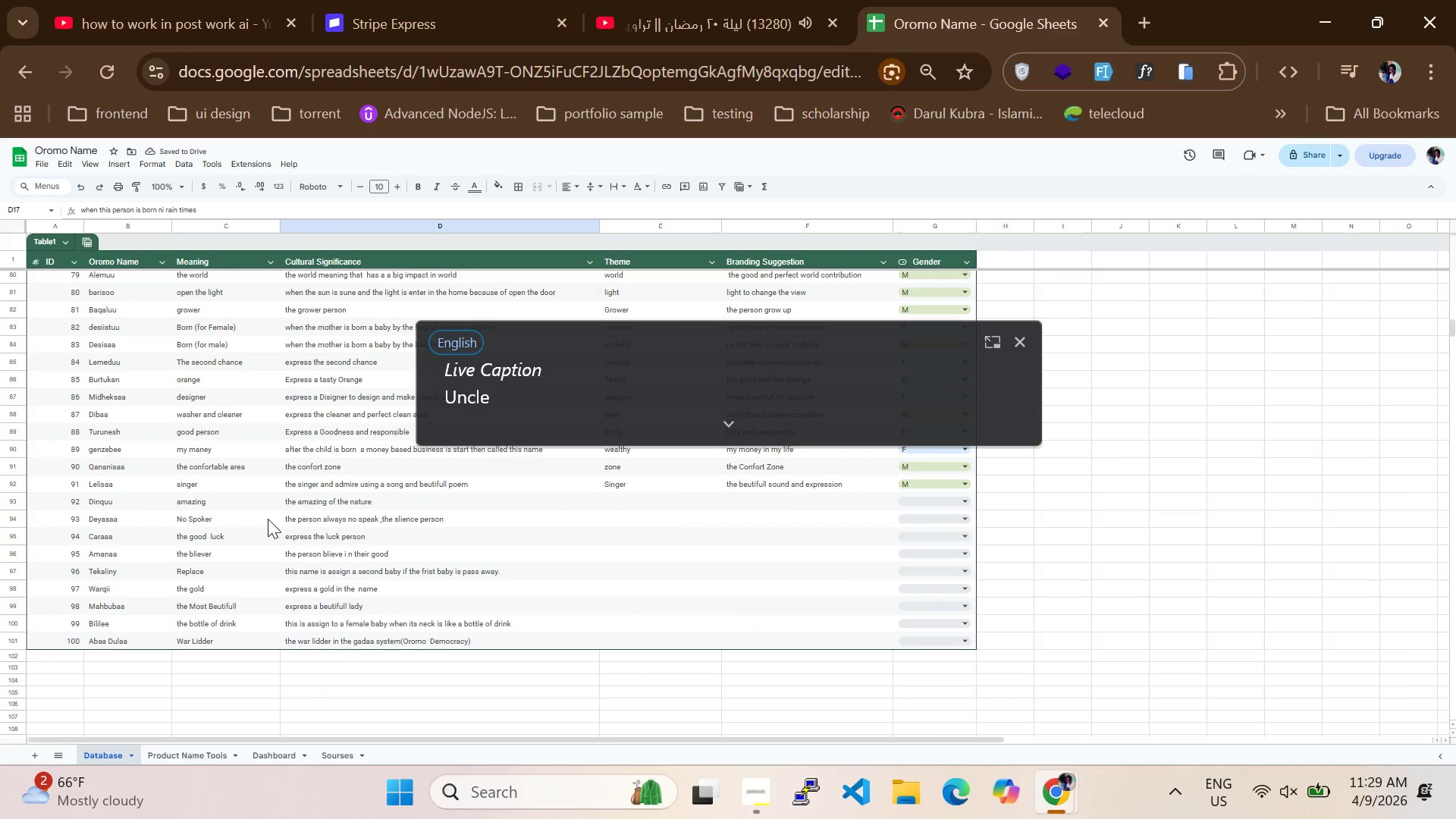 
key(Control+A)
 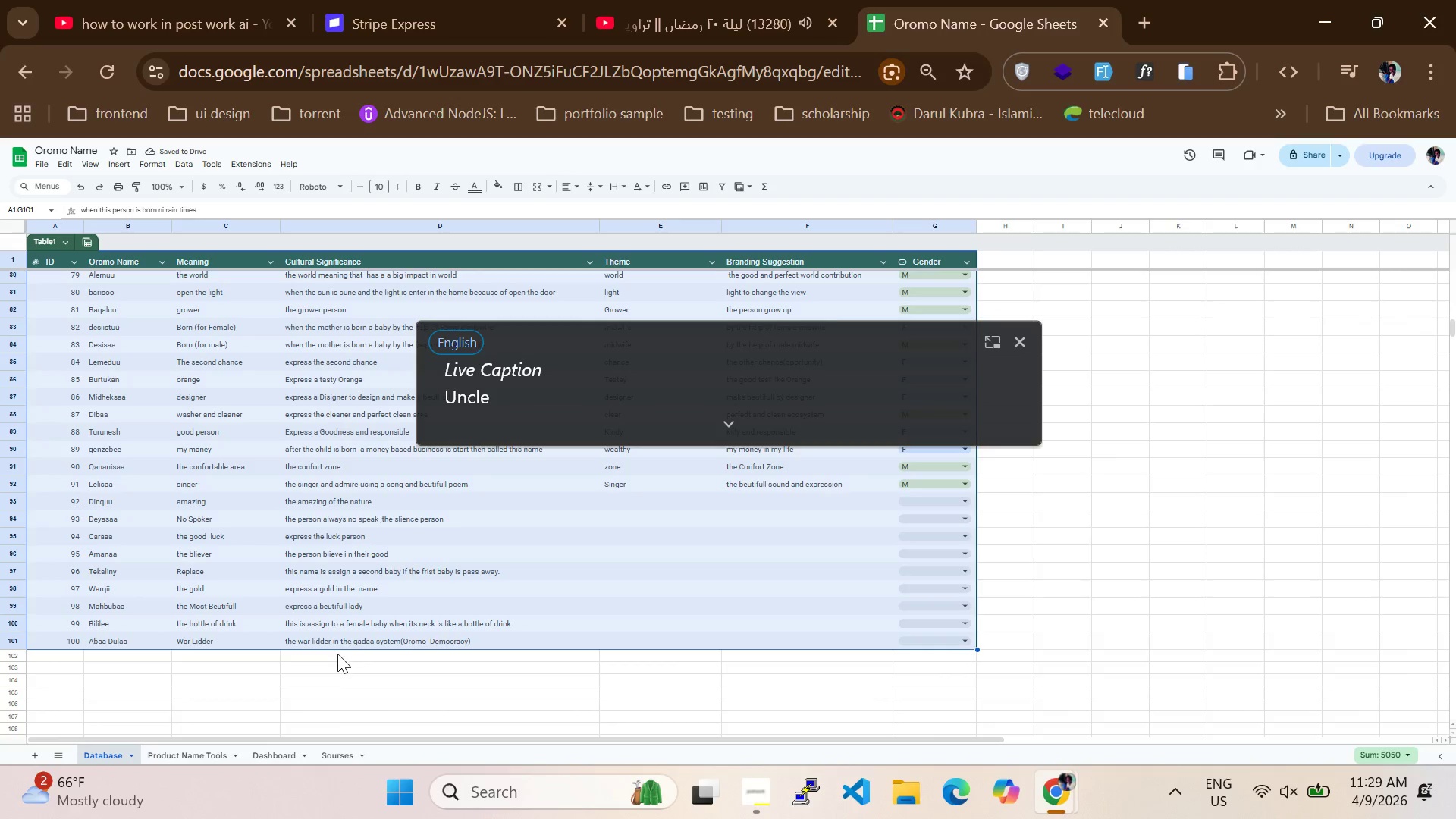 
scroll: coordinate [323, 582], scroll_direction: up, amount: 10.0
 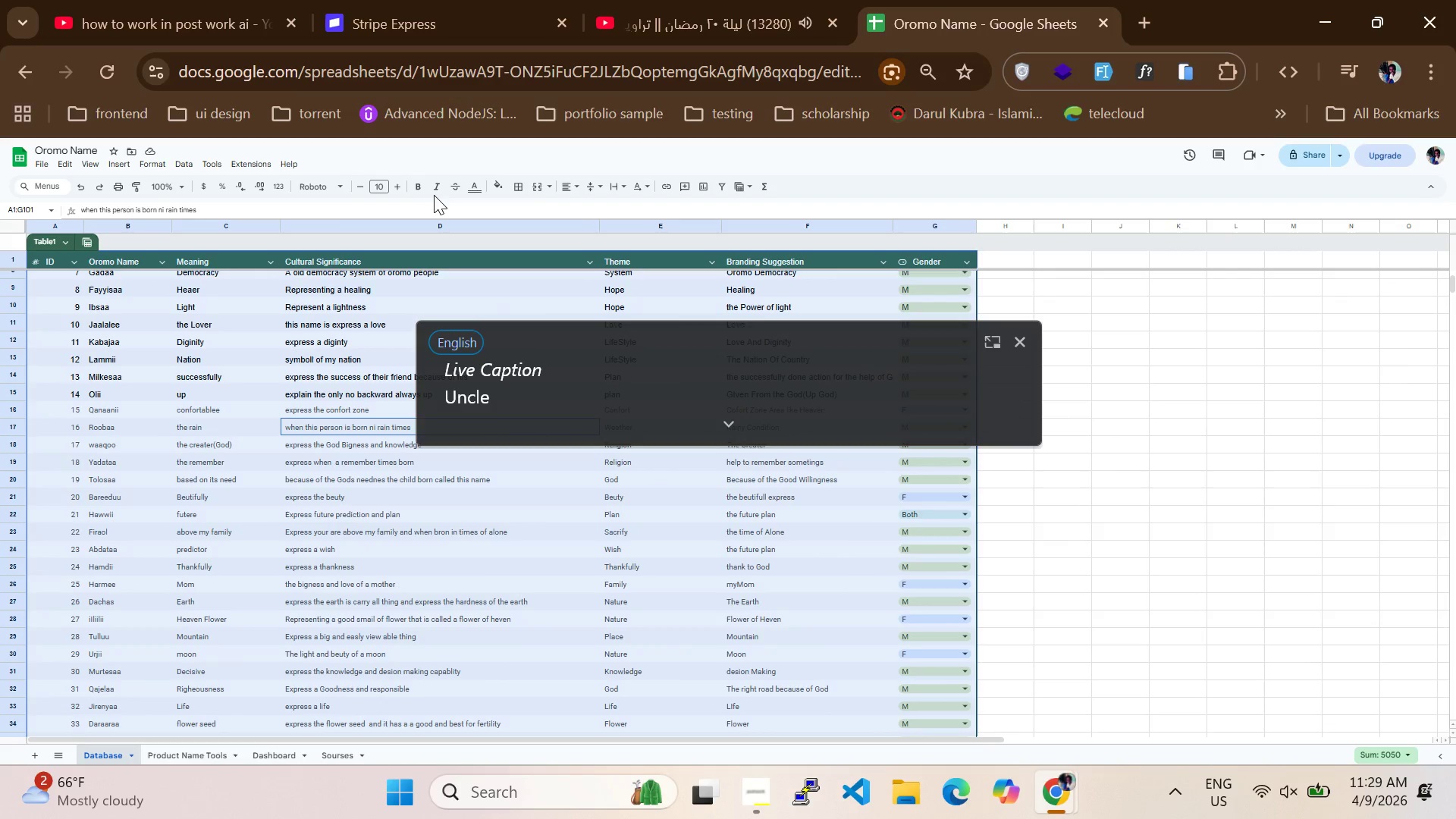 
mouse_move([481, 202])
 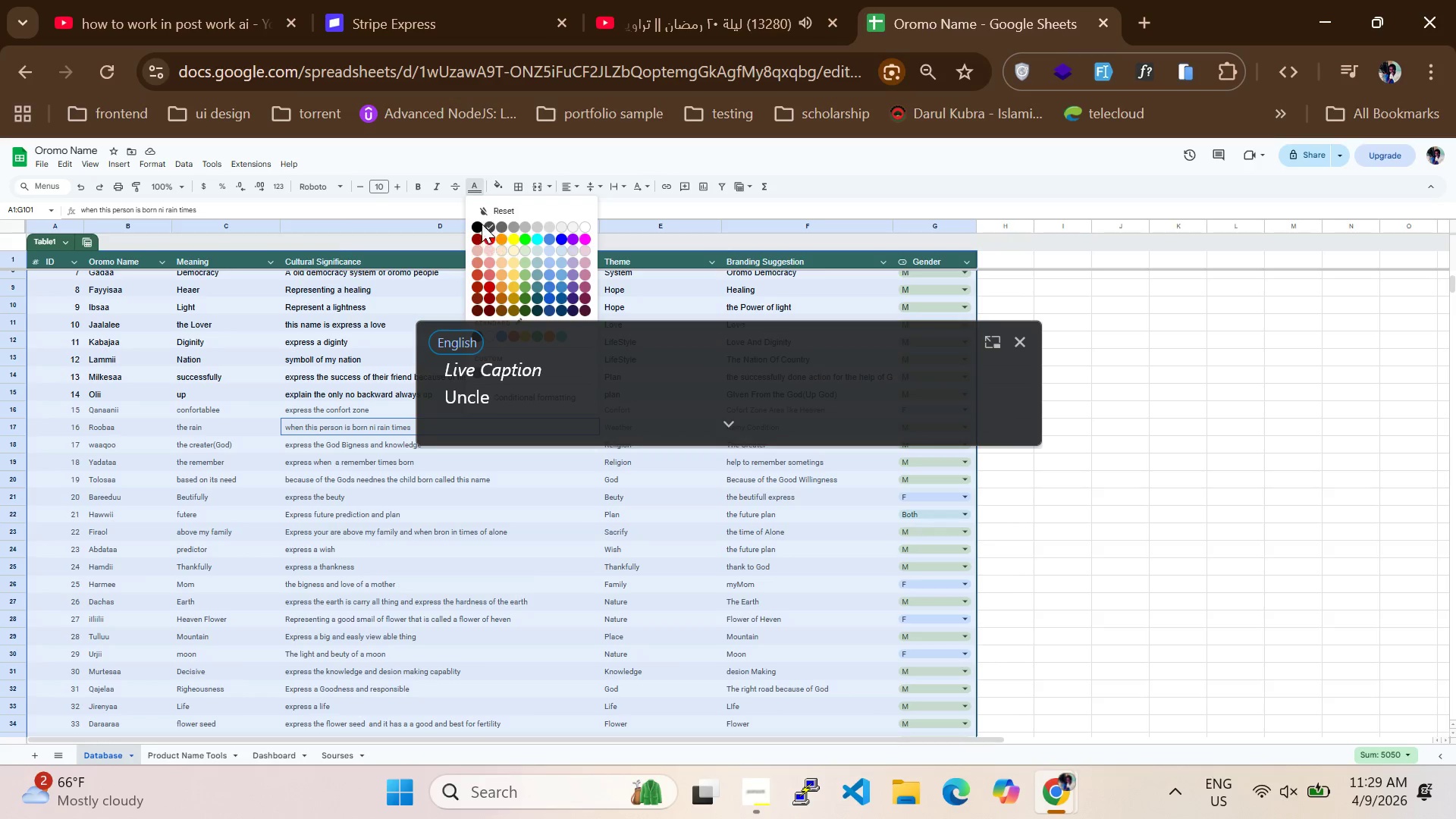 
left_click([480, 224])
 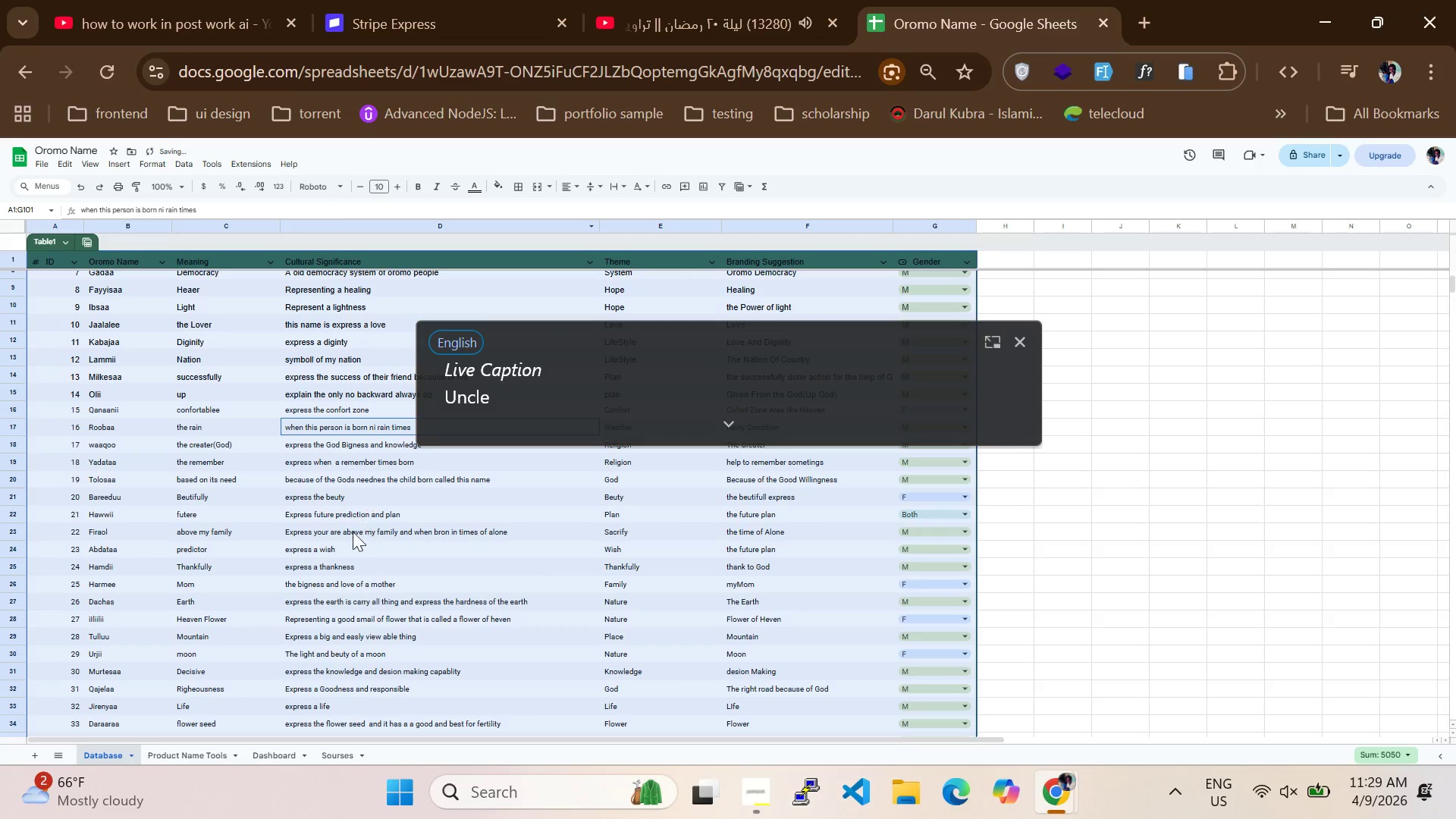 
left_click([307, 609])
 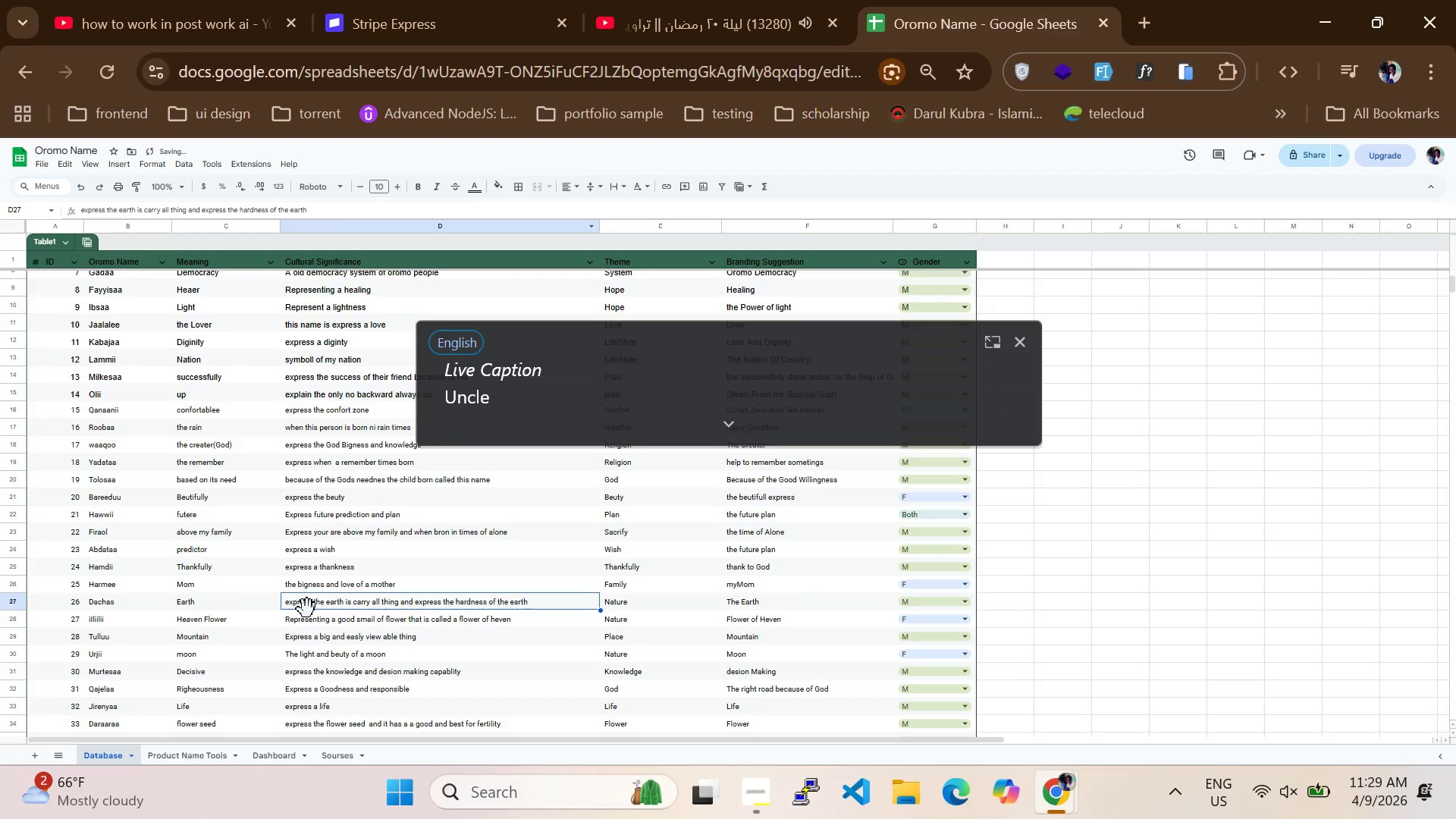 
scroll: coordinate [312, 598], scroll_direction: down, amount: 9.0
 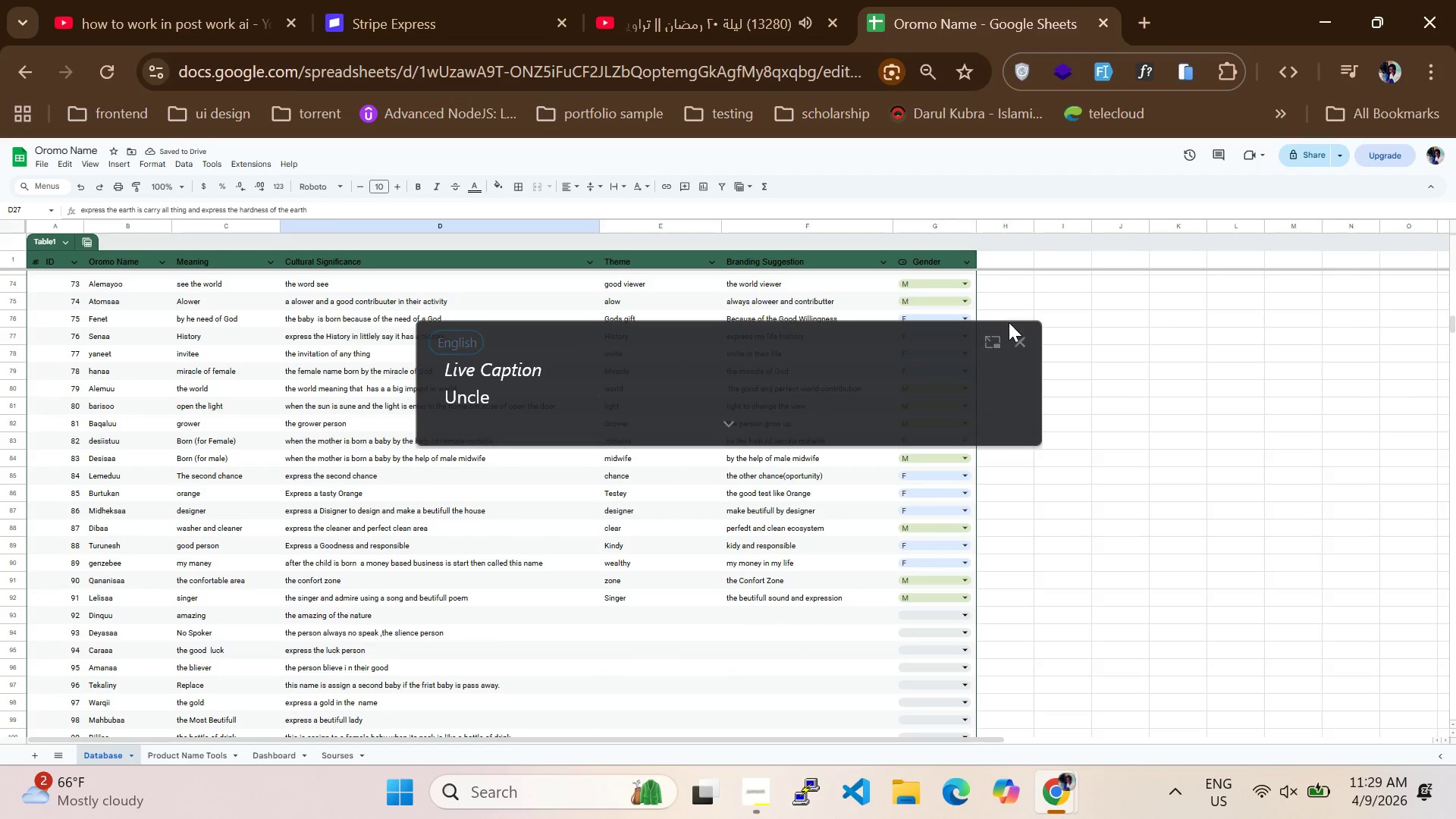 
left_click([1013, 343])
 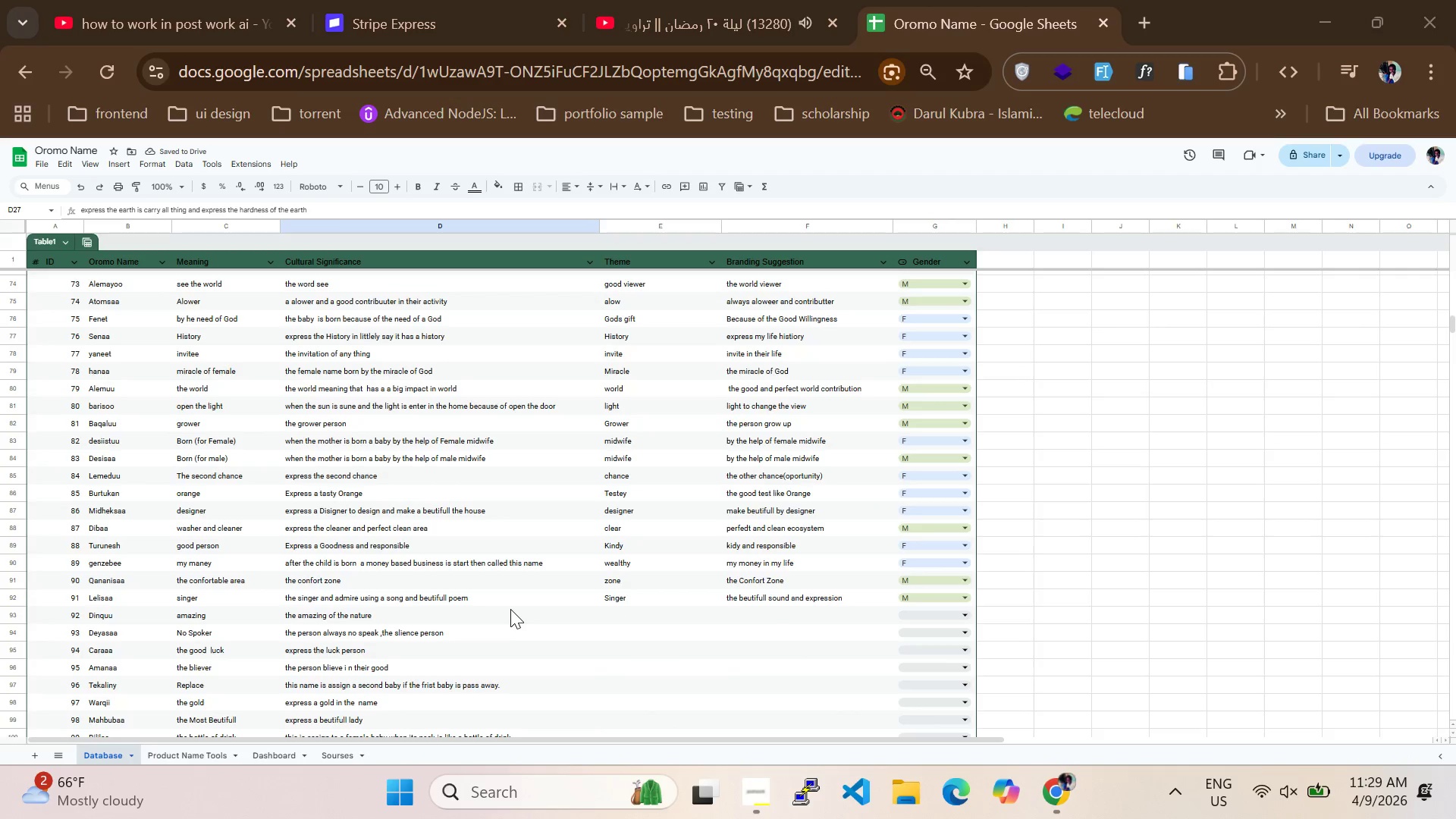 
scroll: coordinate [510, 608], scroll_direction: down, amount: 3.0
 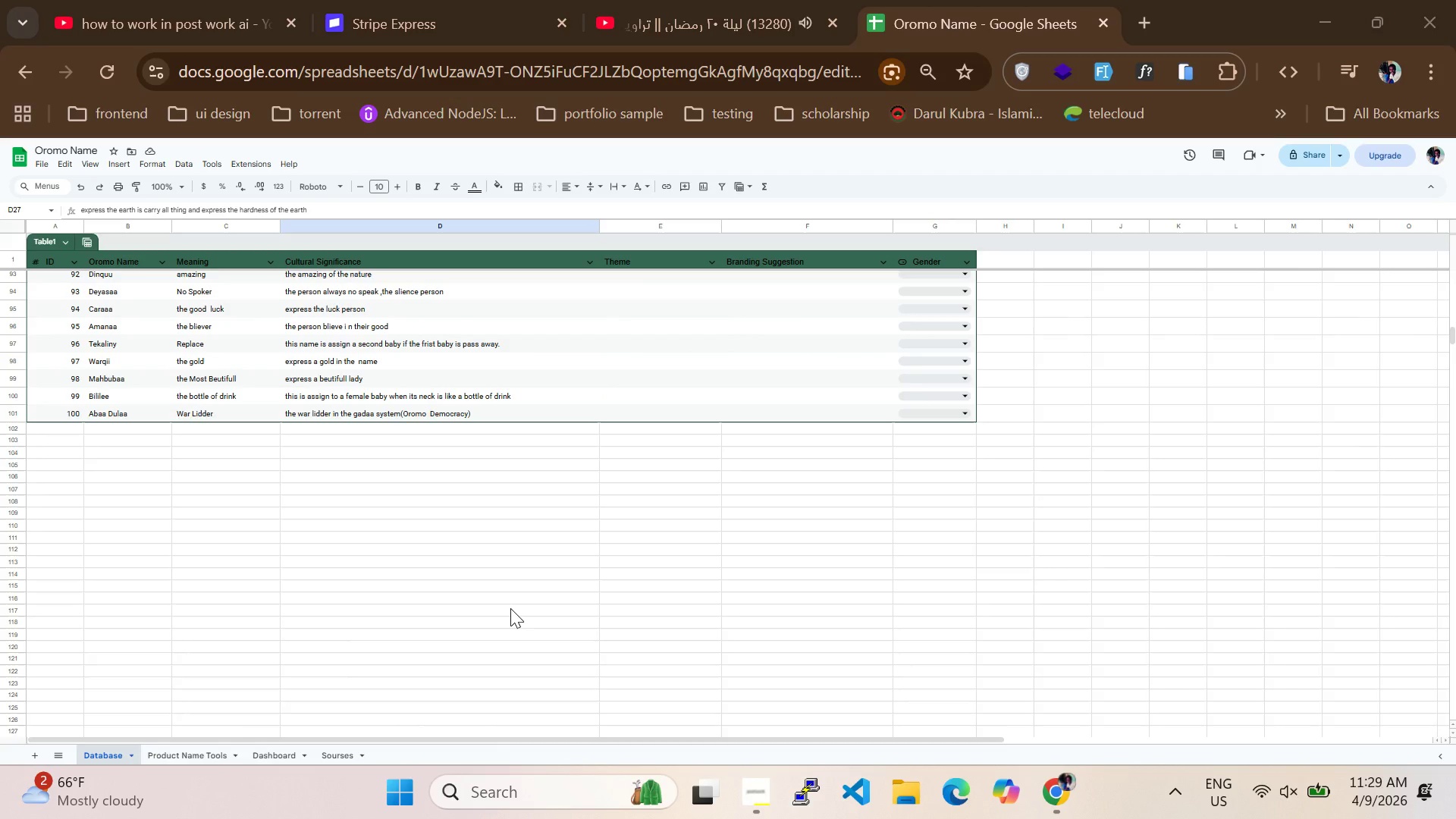 
hold_key(key=ControlLeft, duration=1.09)
scroll: coordinate [510, 608], scroll_direction: up, amount: 3.0
 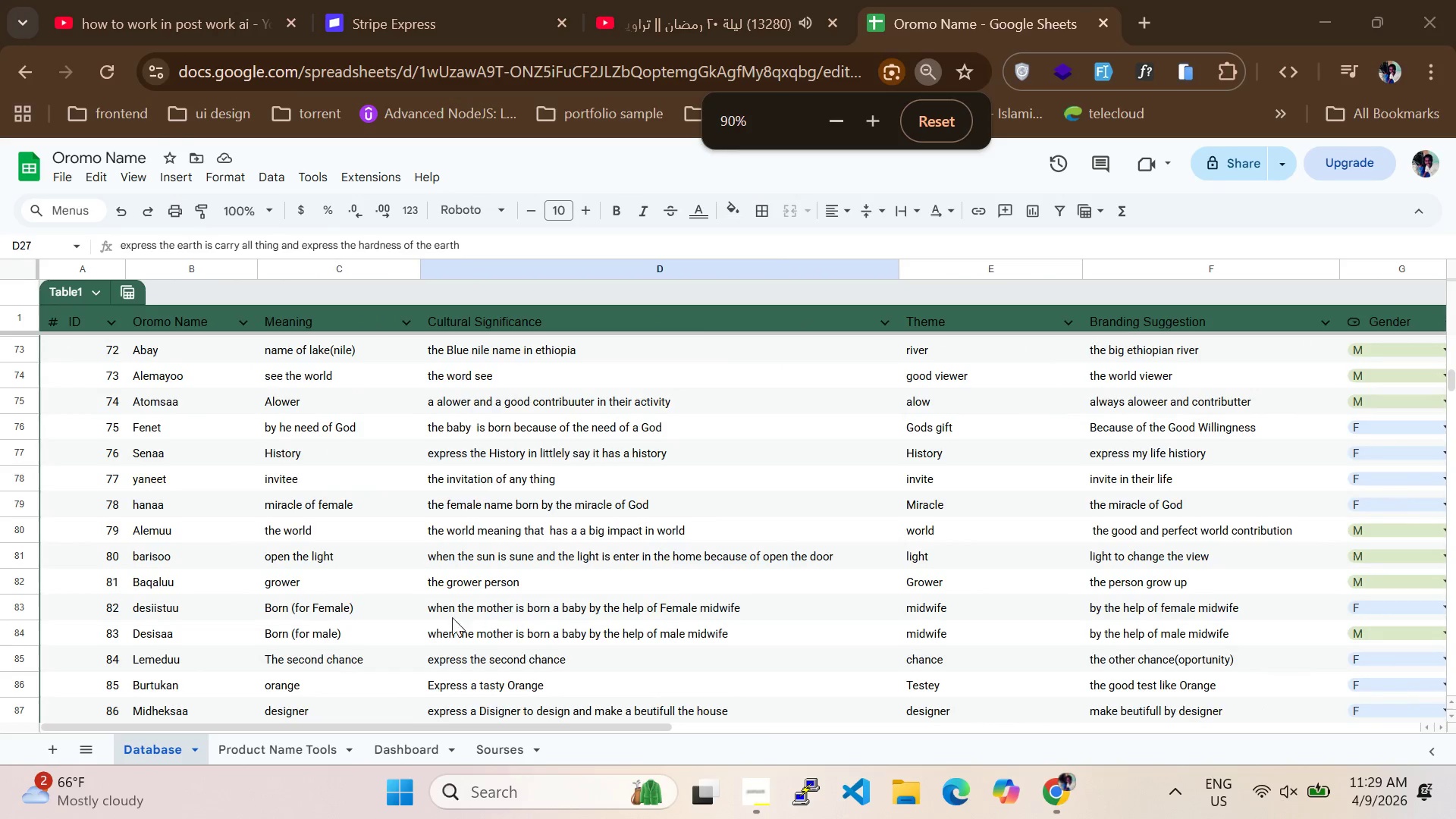 
scroll: coordinate [541, 635], scroll_direction: down, amount: 5.0
 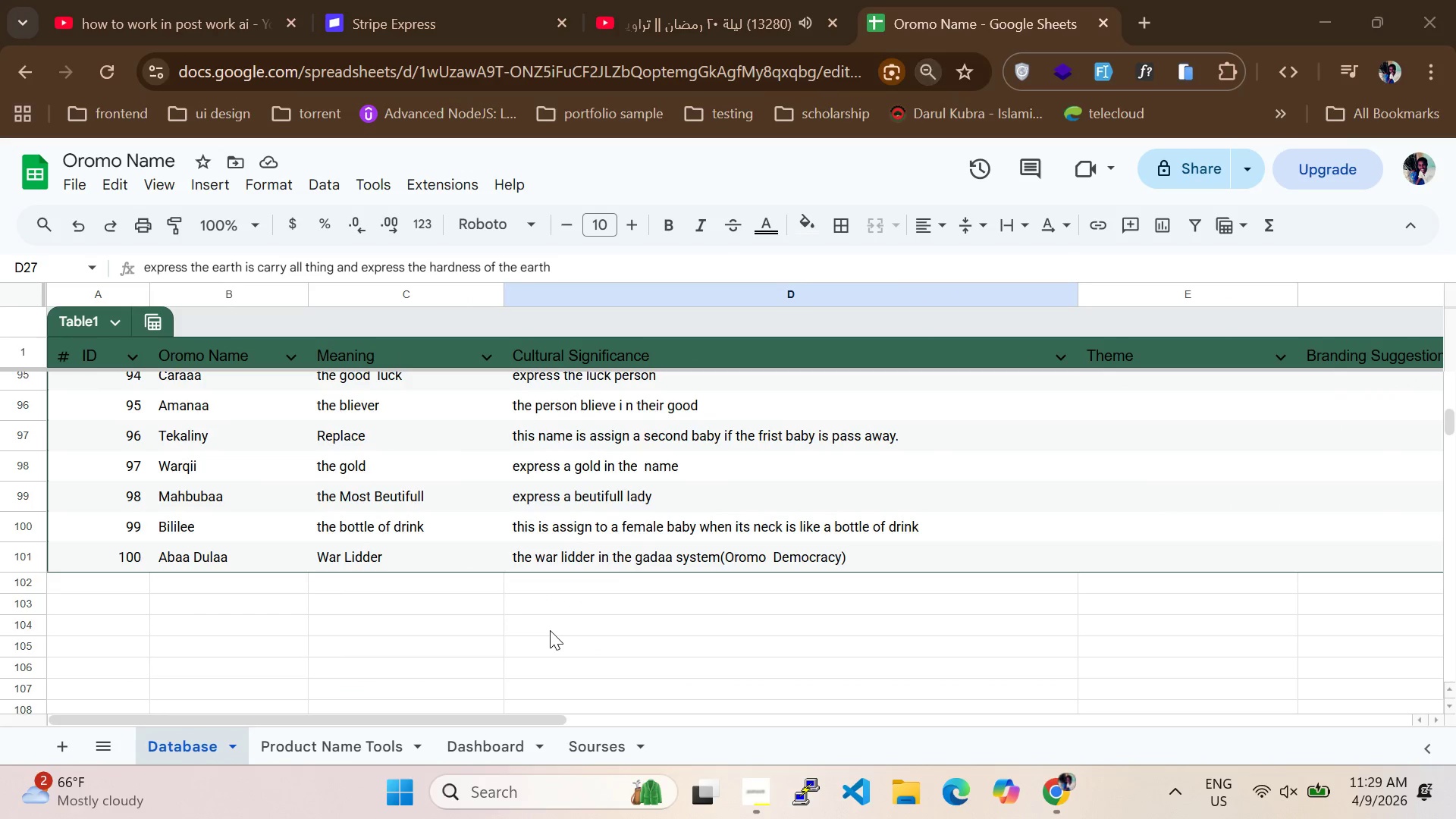 
hold_key(key=ControlLeft, duration=0.64)
scroll: coordinate [550, 630], scroll_direction: down, amount: 1.0
 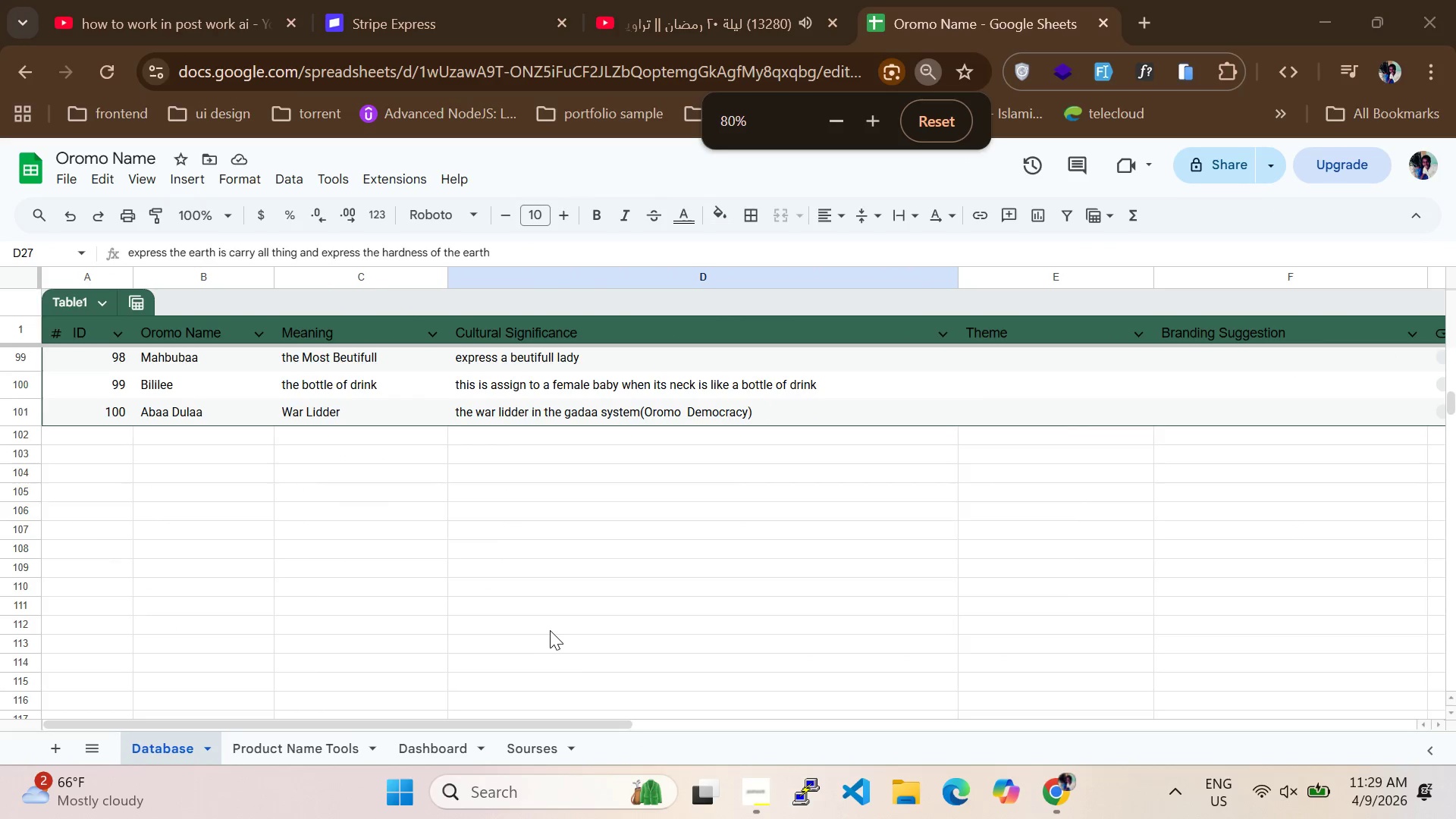 
scroll: coordinate [549, 628], scroll_direction: up, amount: 3.0
 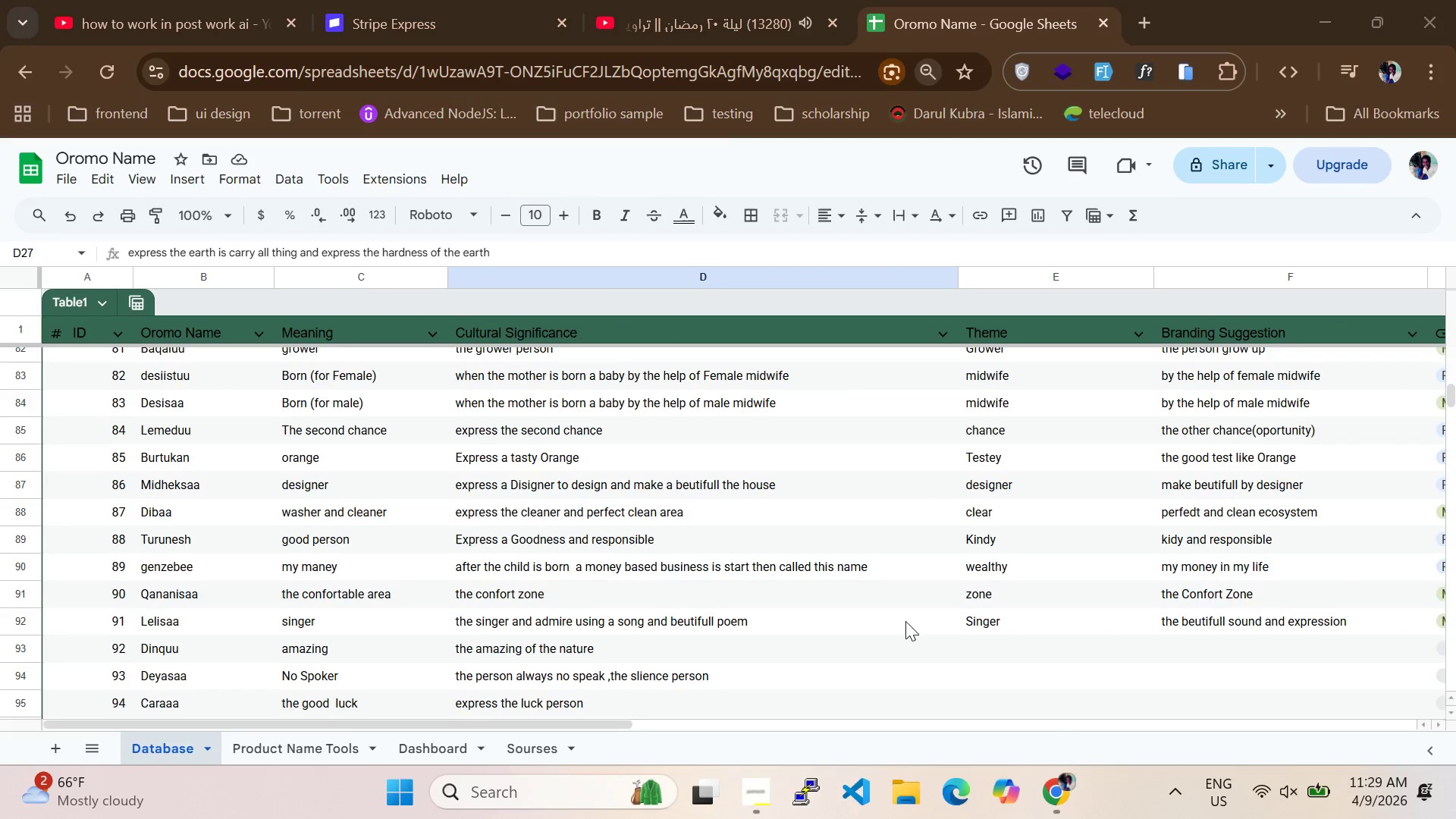 
scroll: coordinate [905, 623], scroll_direction: down, amount: 1.0
 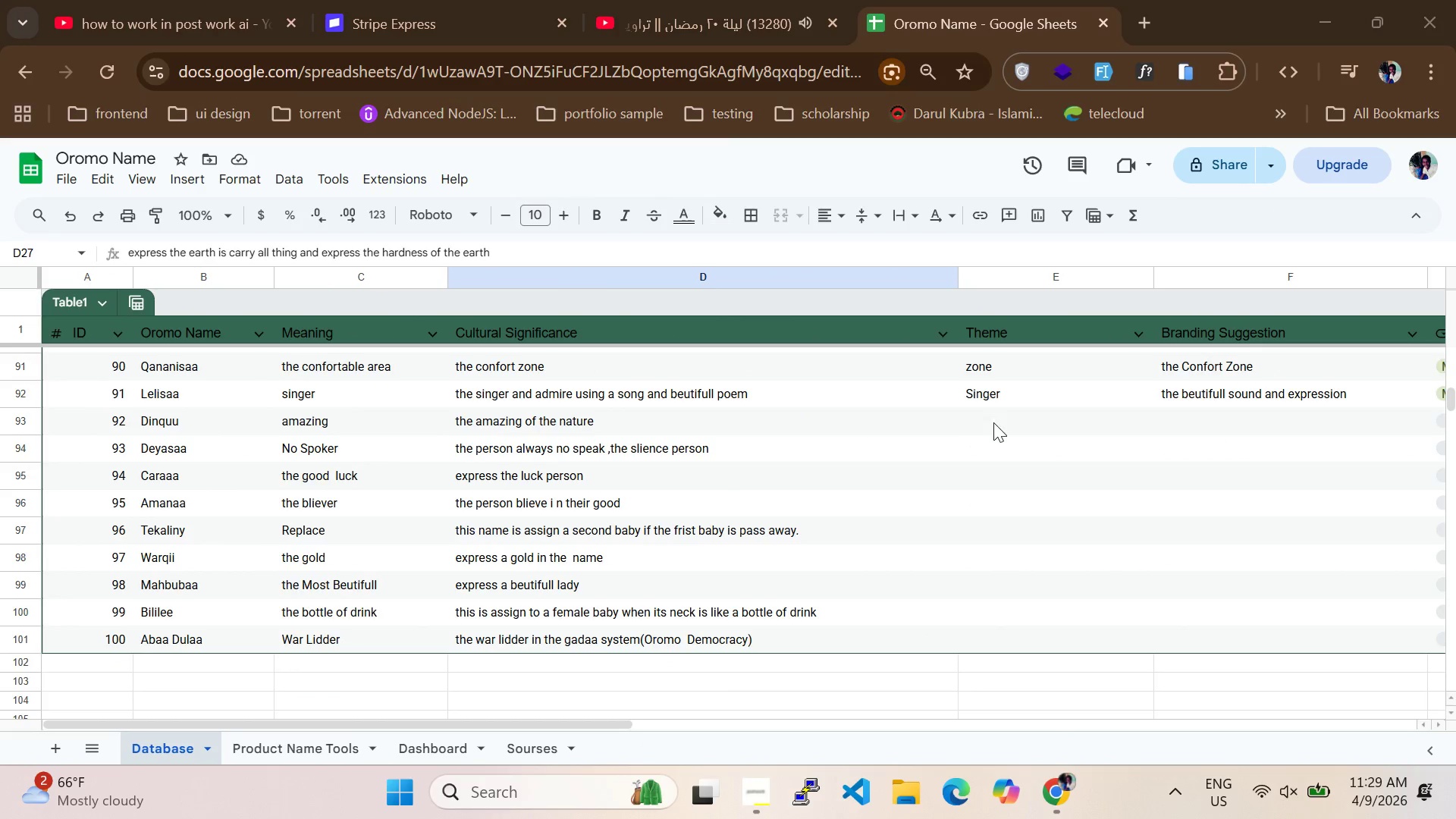 
left_click([996, 413])
 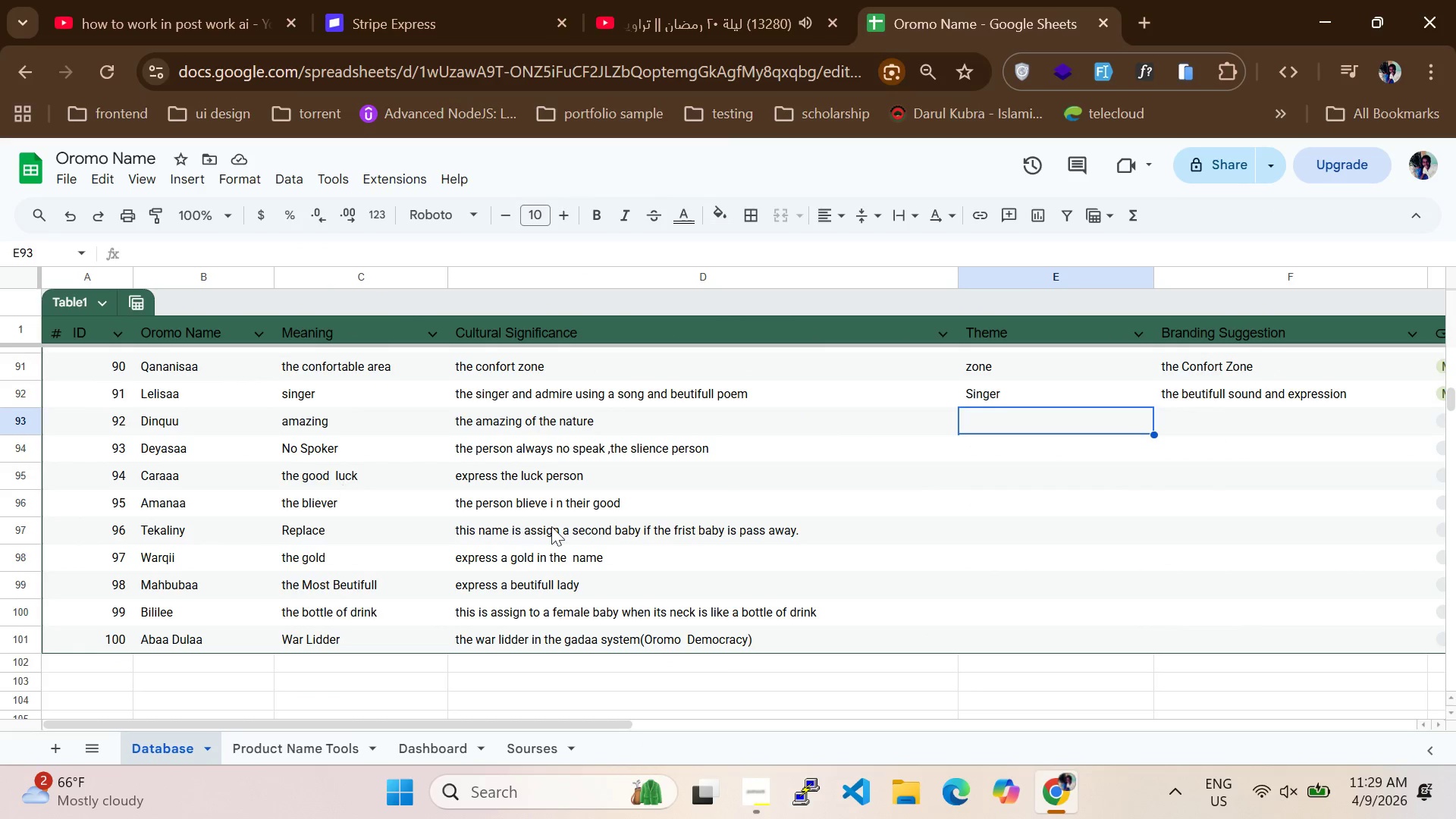 
type(Amezng)
 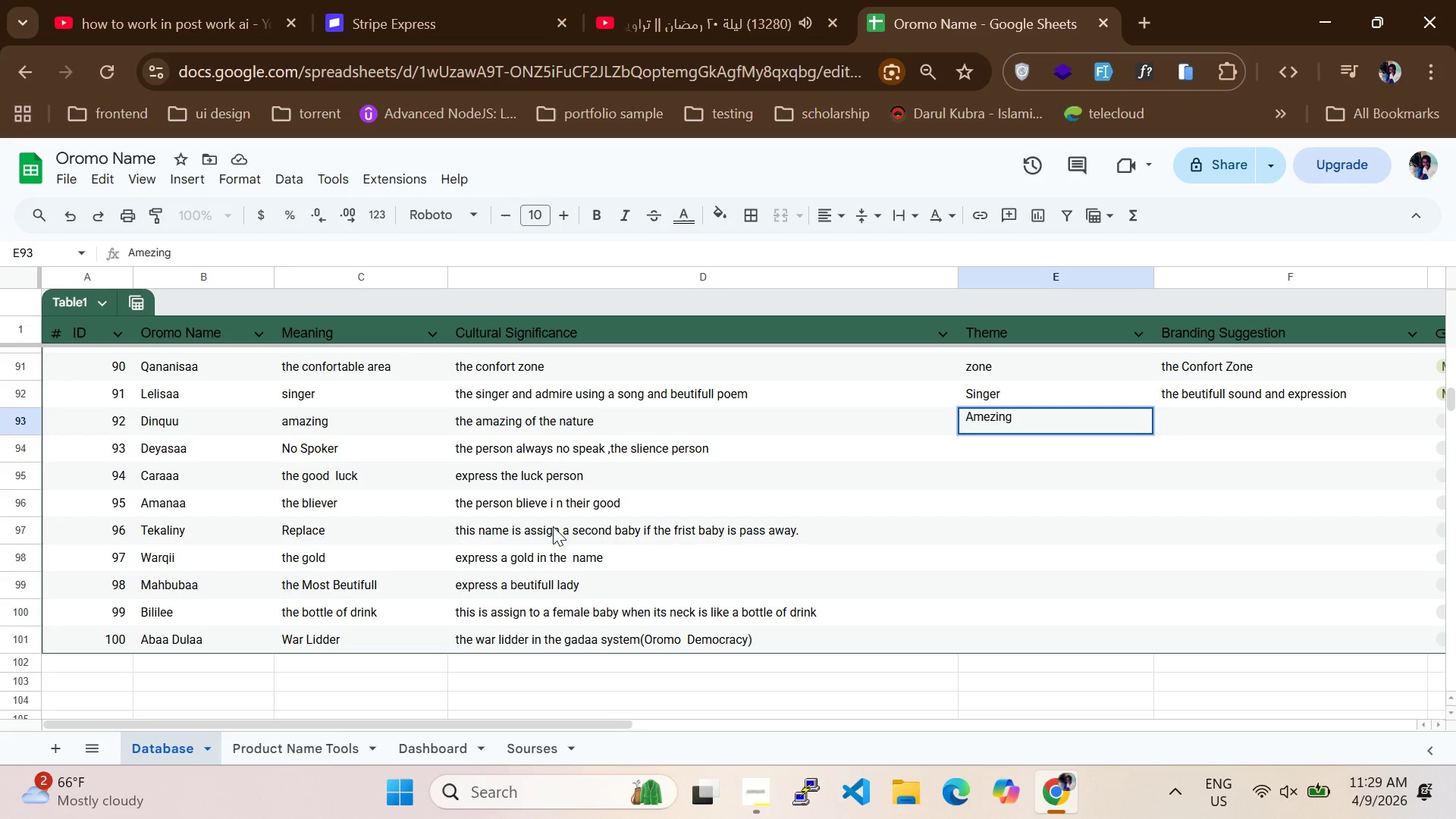 
hold_key(key=I, duration=0.34)
 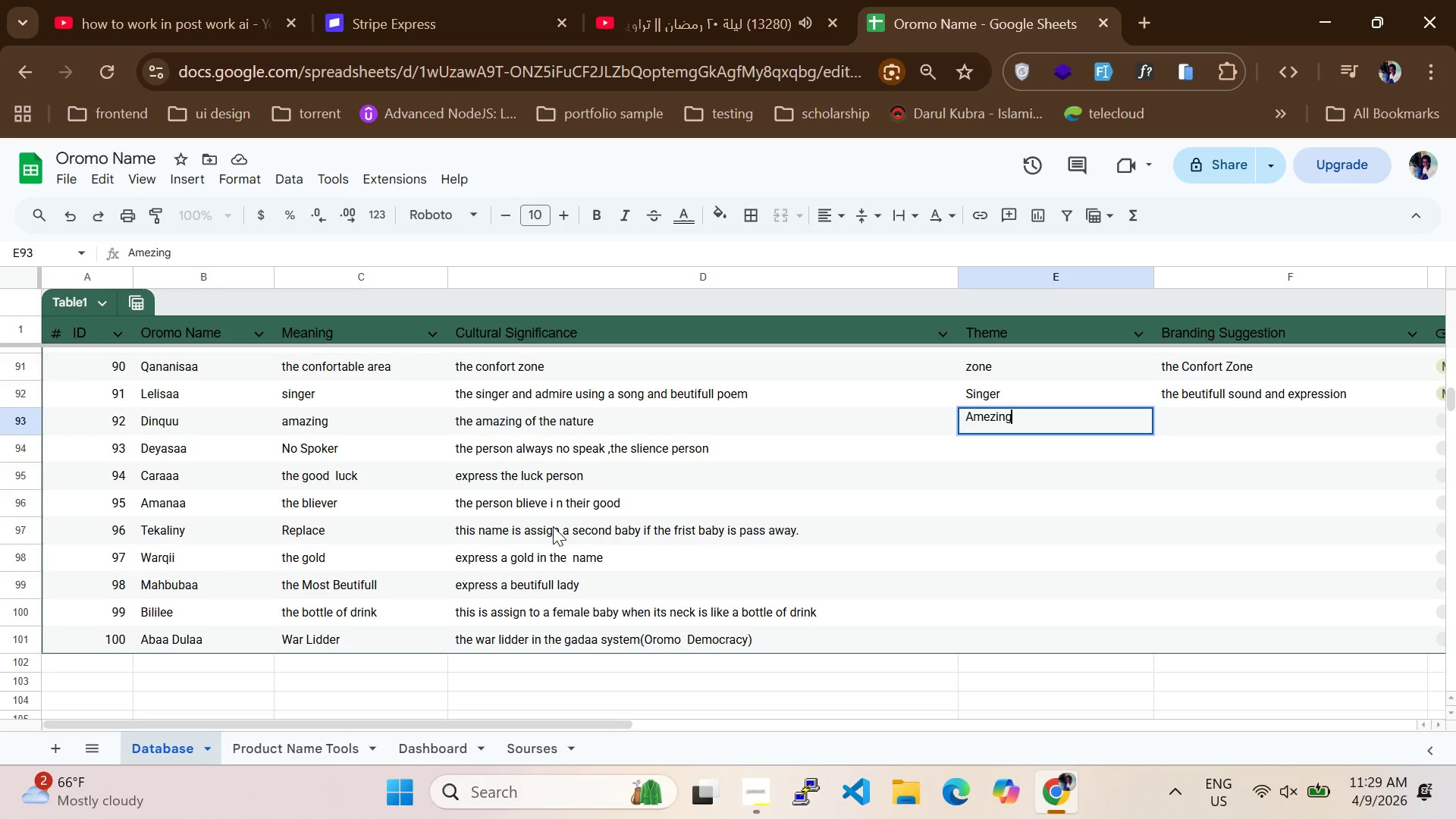 
key(ArrowLeft)
 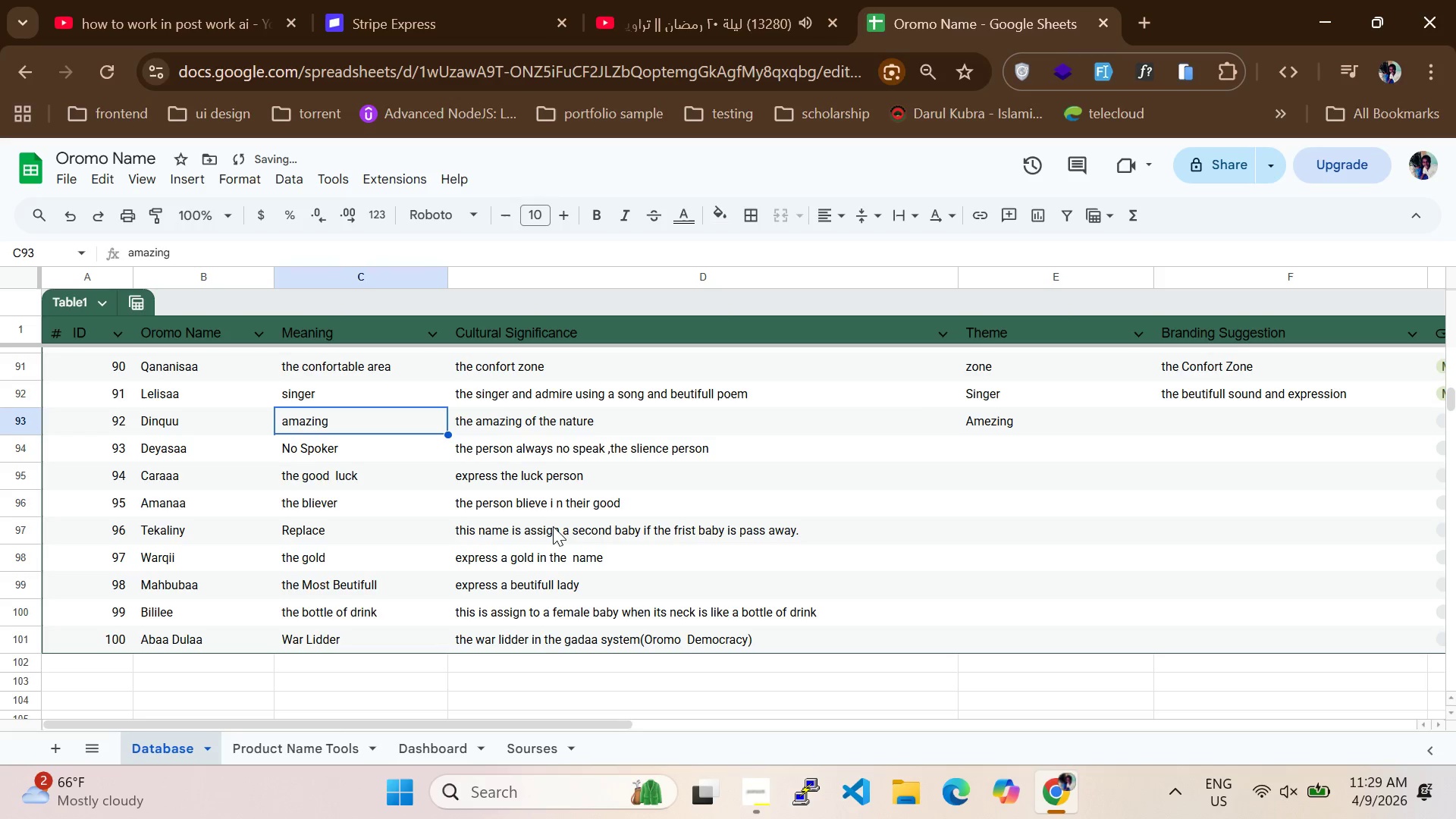 
key(ArrowLeft)
 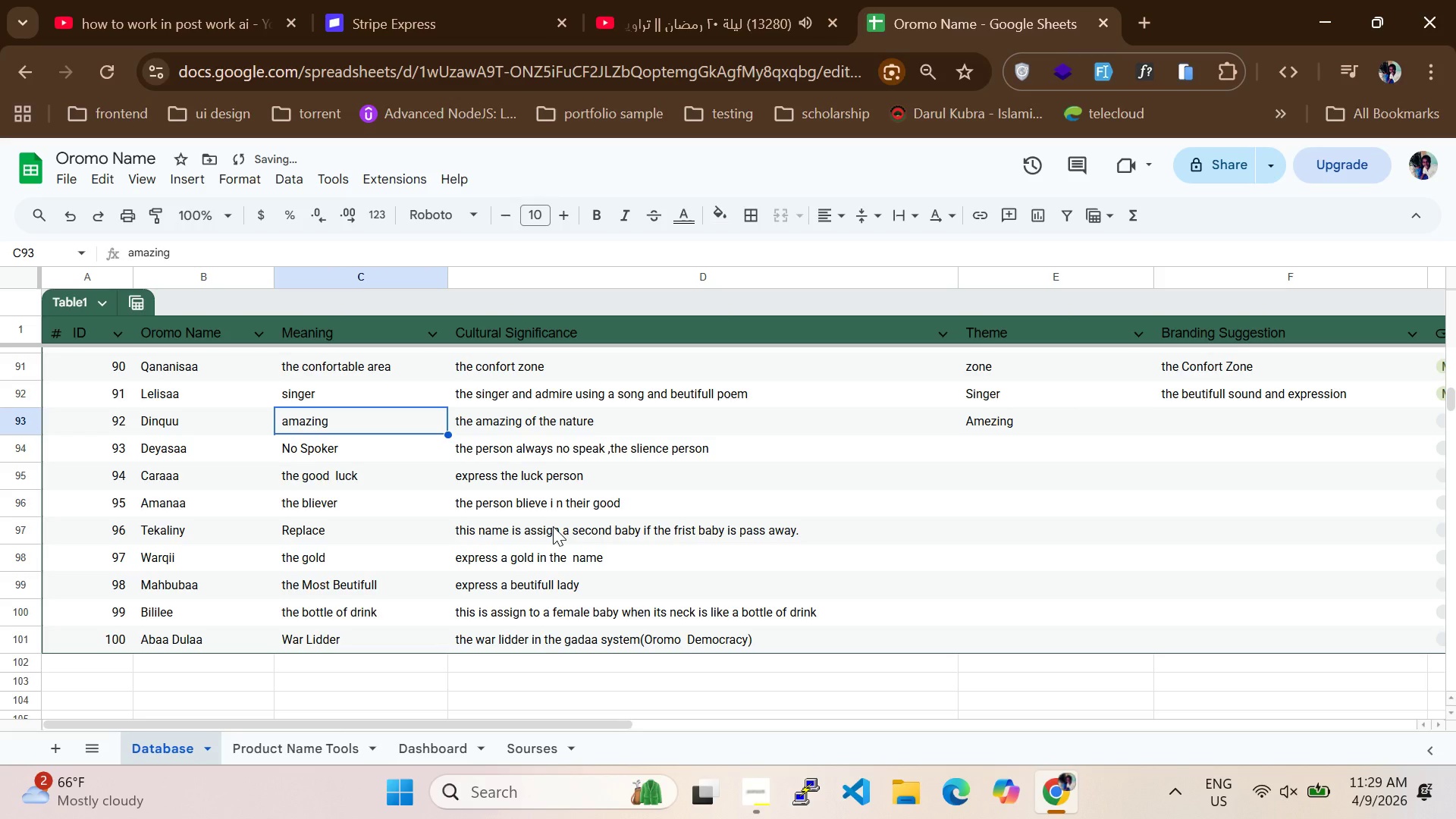 
key(ArrowRight)
 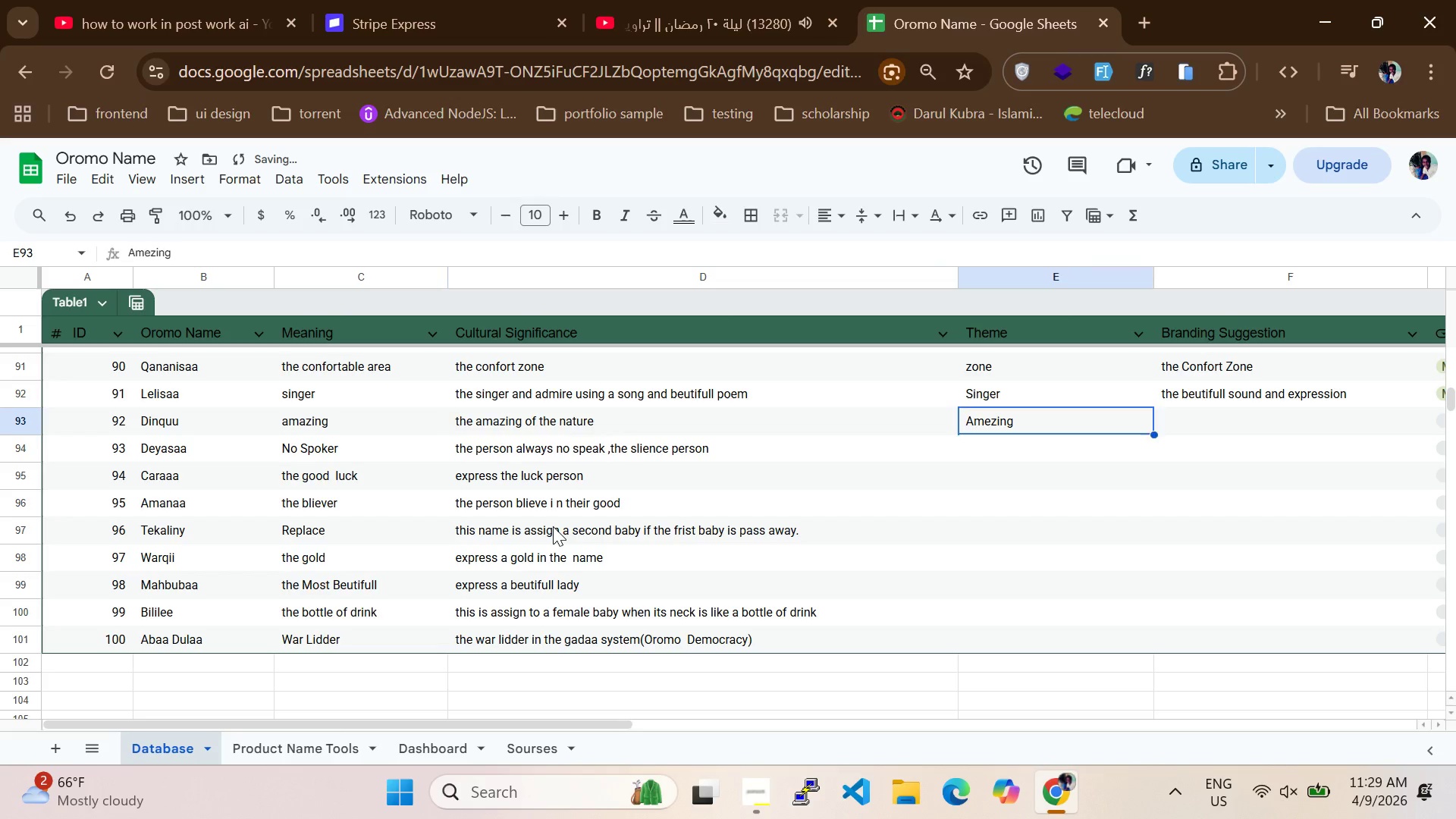 
key(ArrowRight)
 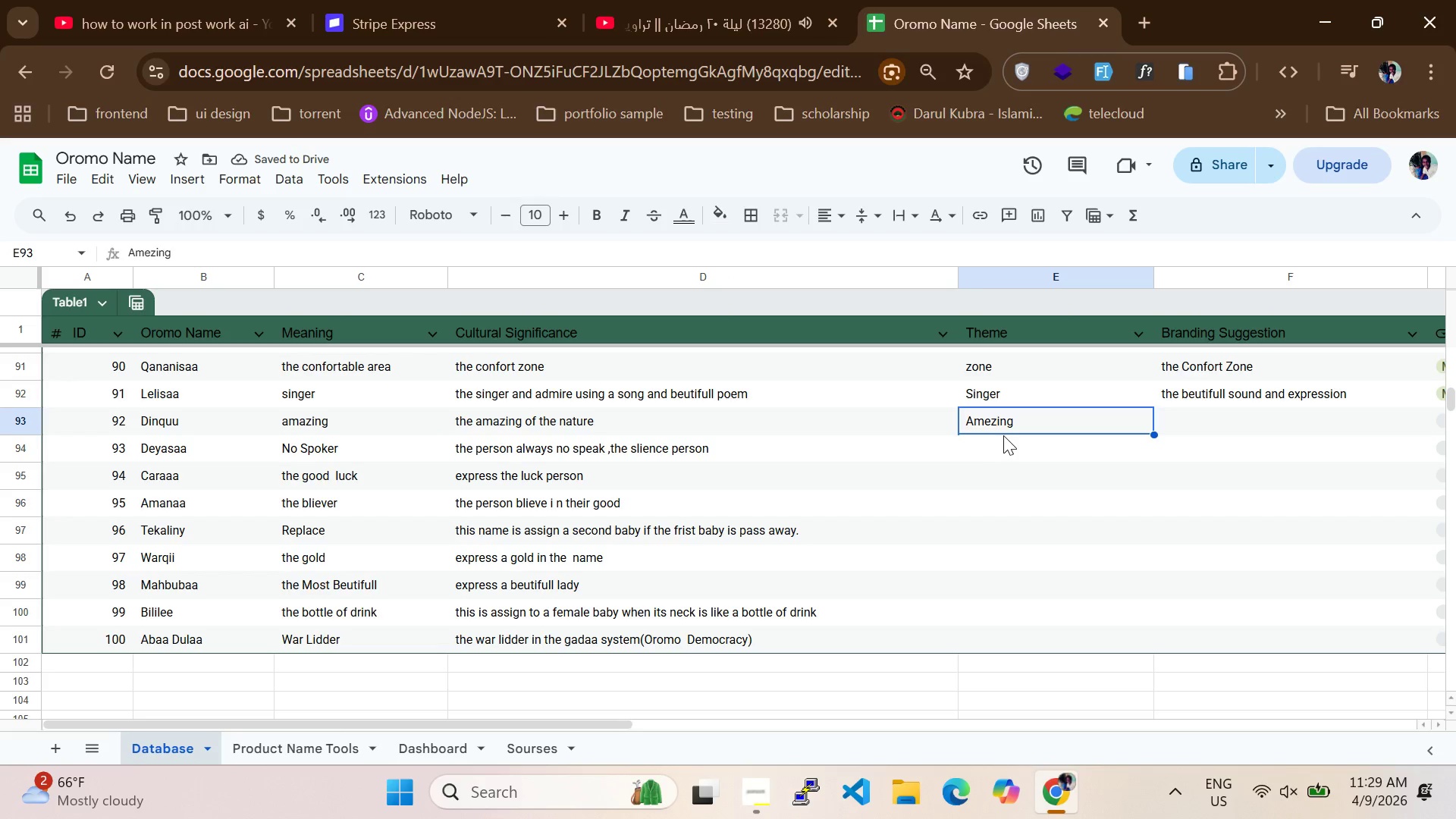 
double_click([1001, 425])
 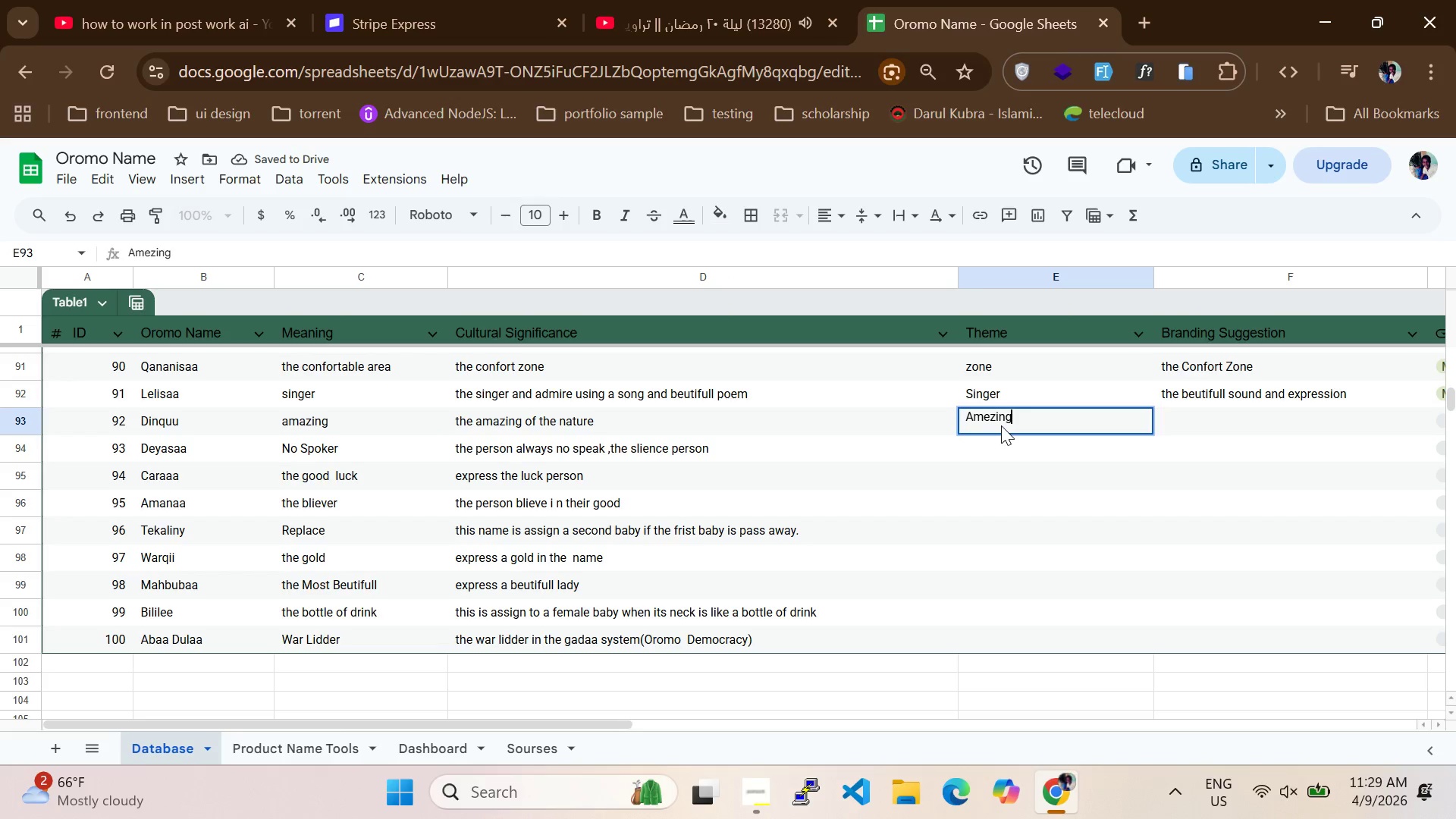 
triple_click([1001, 425])
 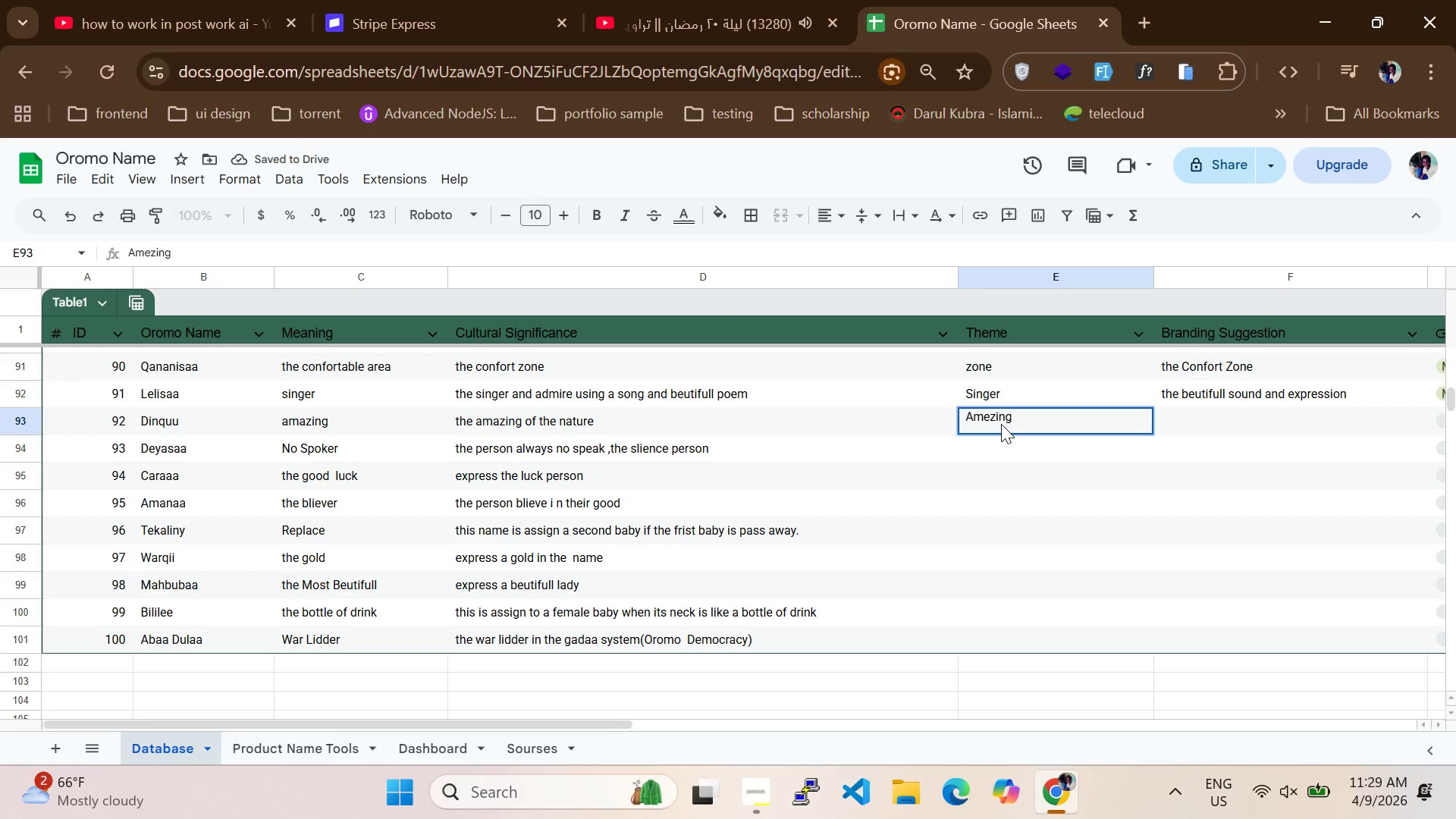 
key(ArrowLeft)
 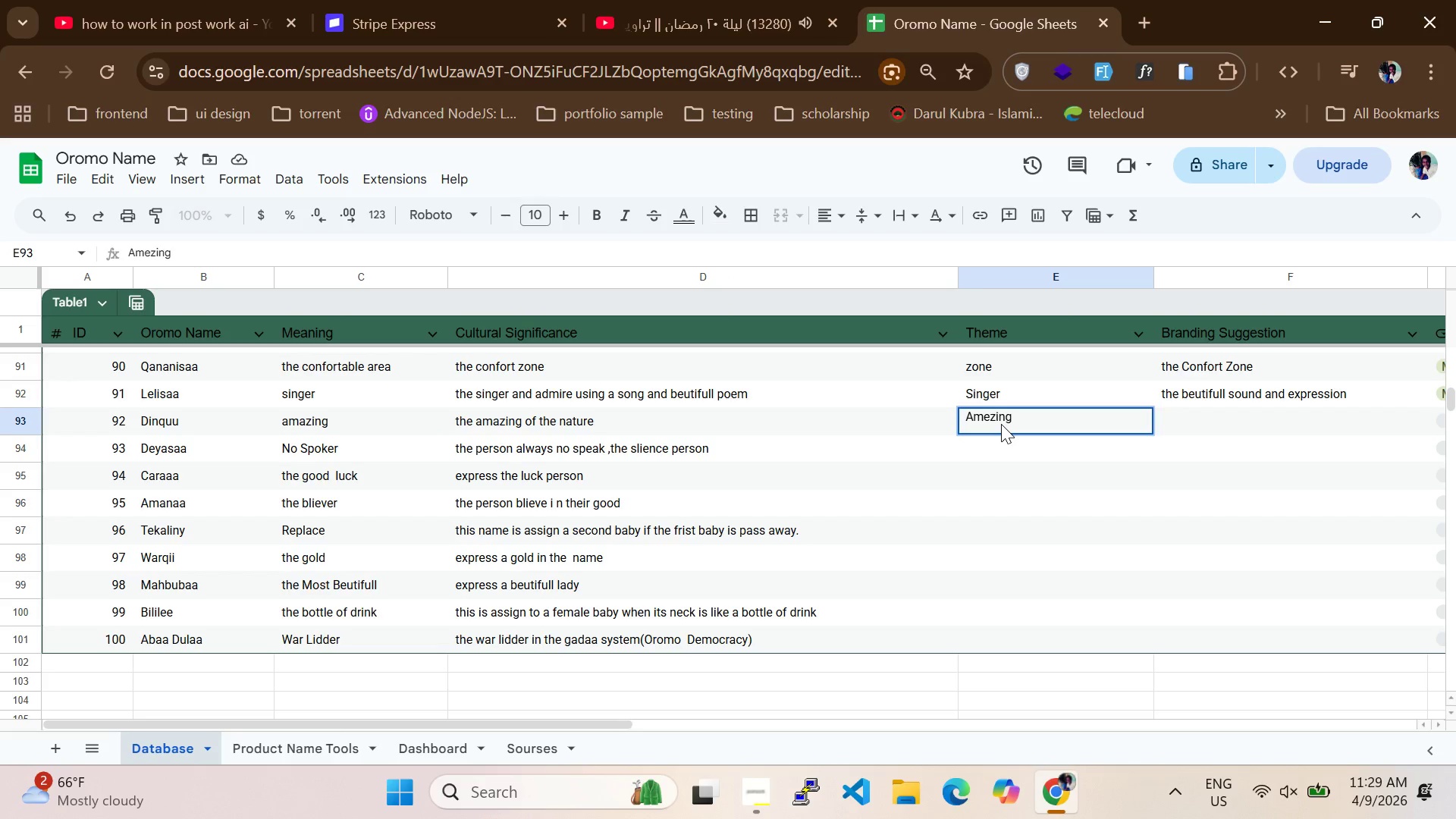 
key(ArrowLeft)
 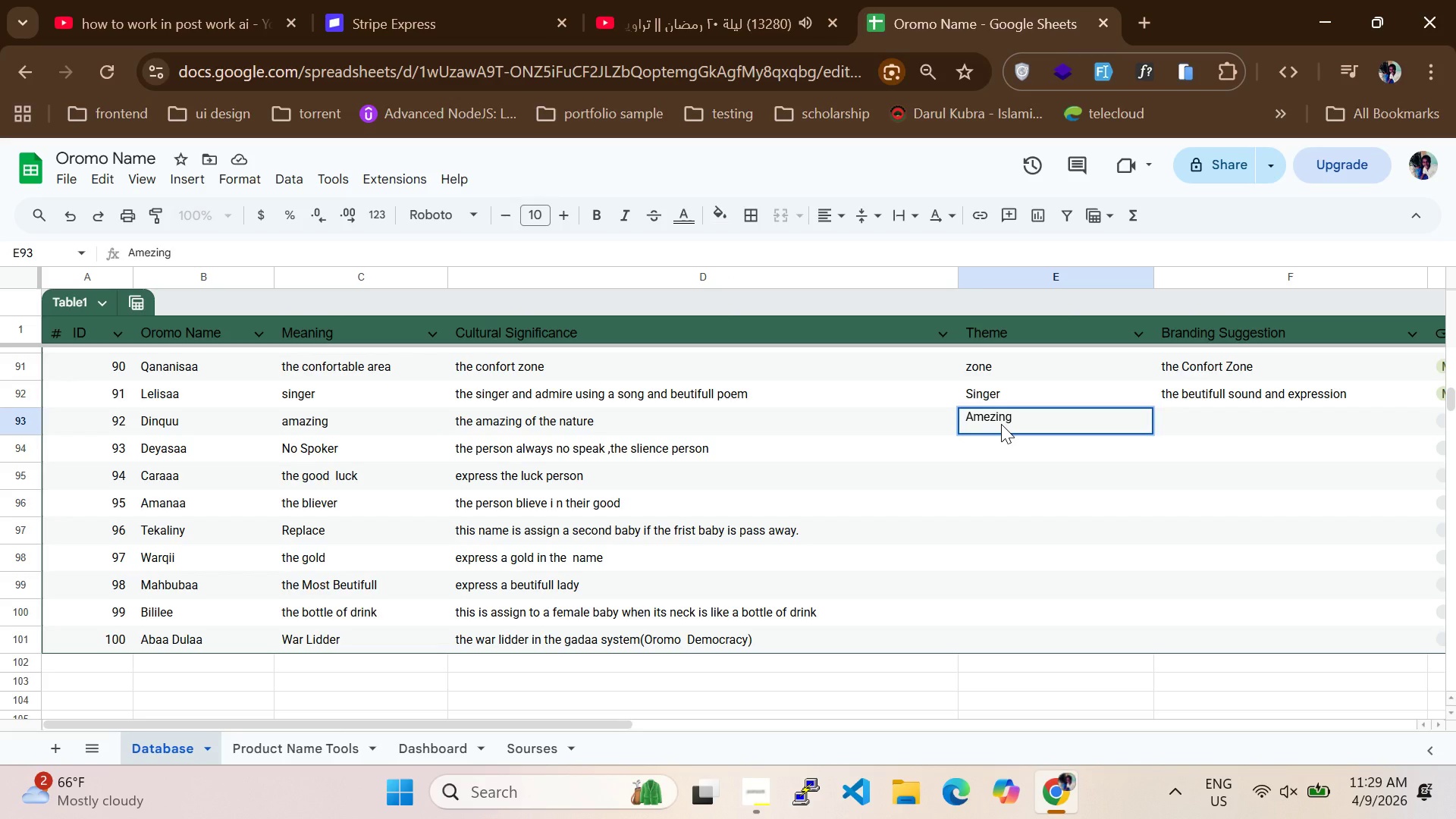 
key(ArrowLeft)
 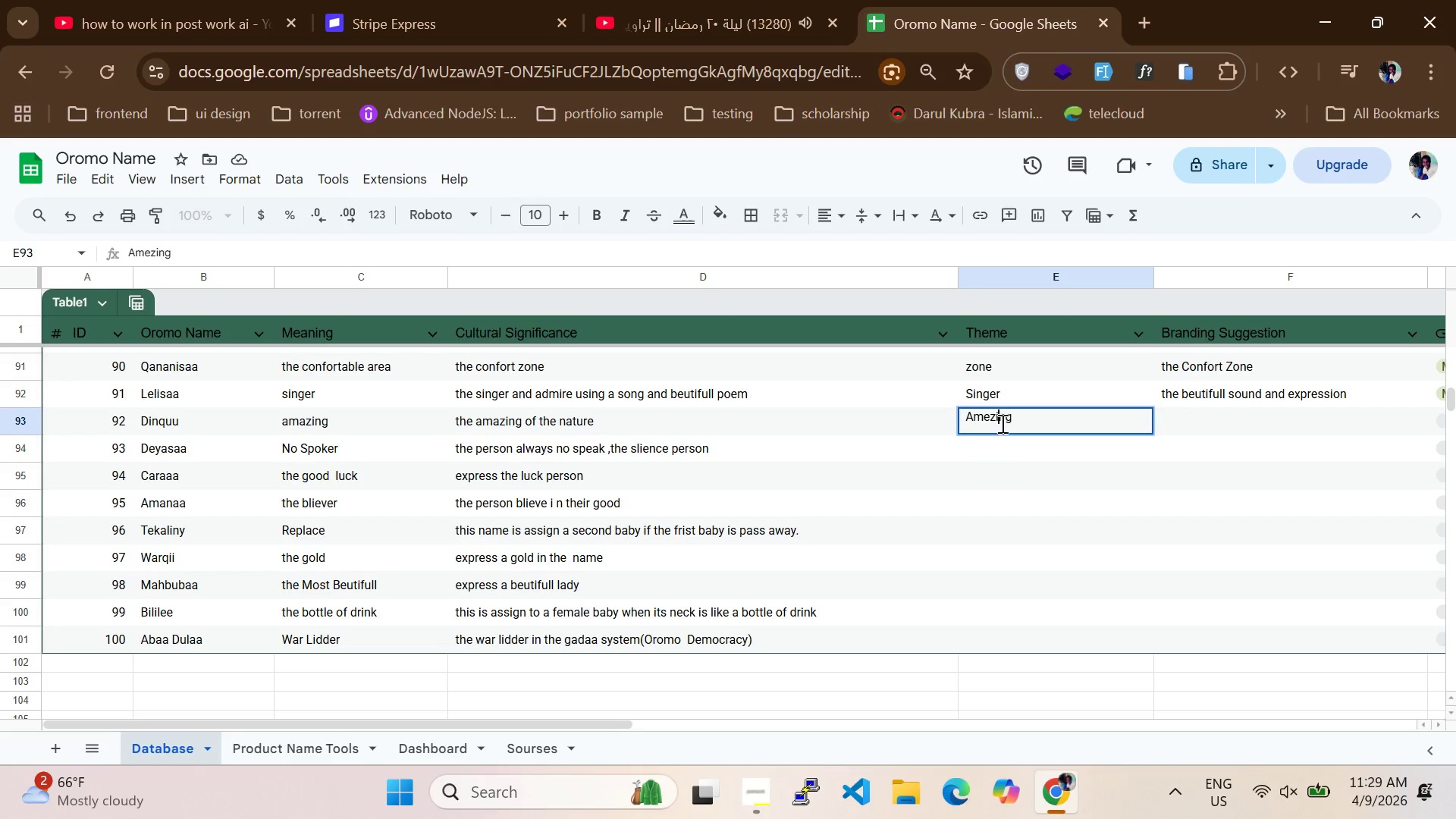 
double_click([997, 420])
 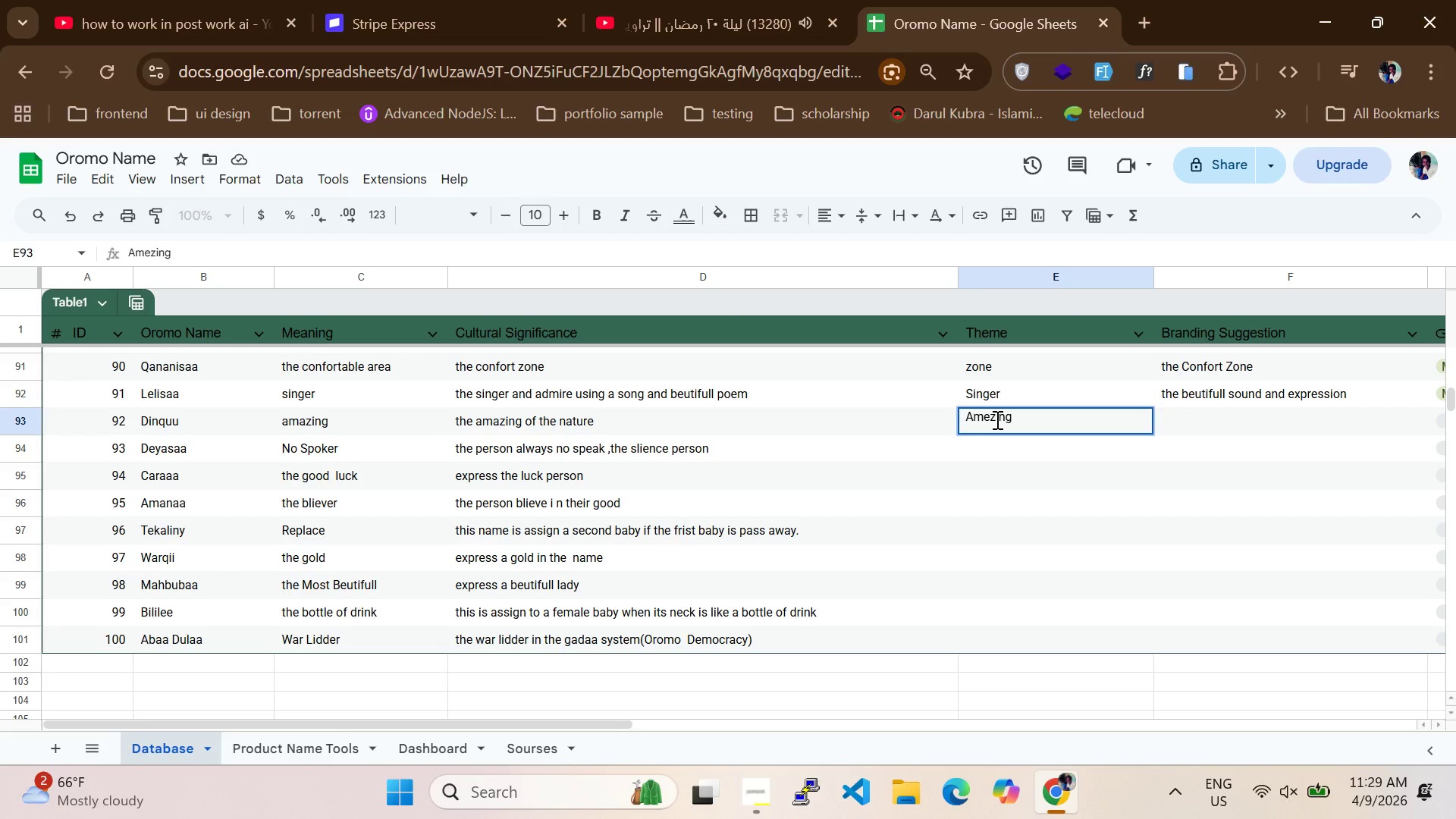 
key(Control+A)
 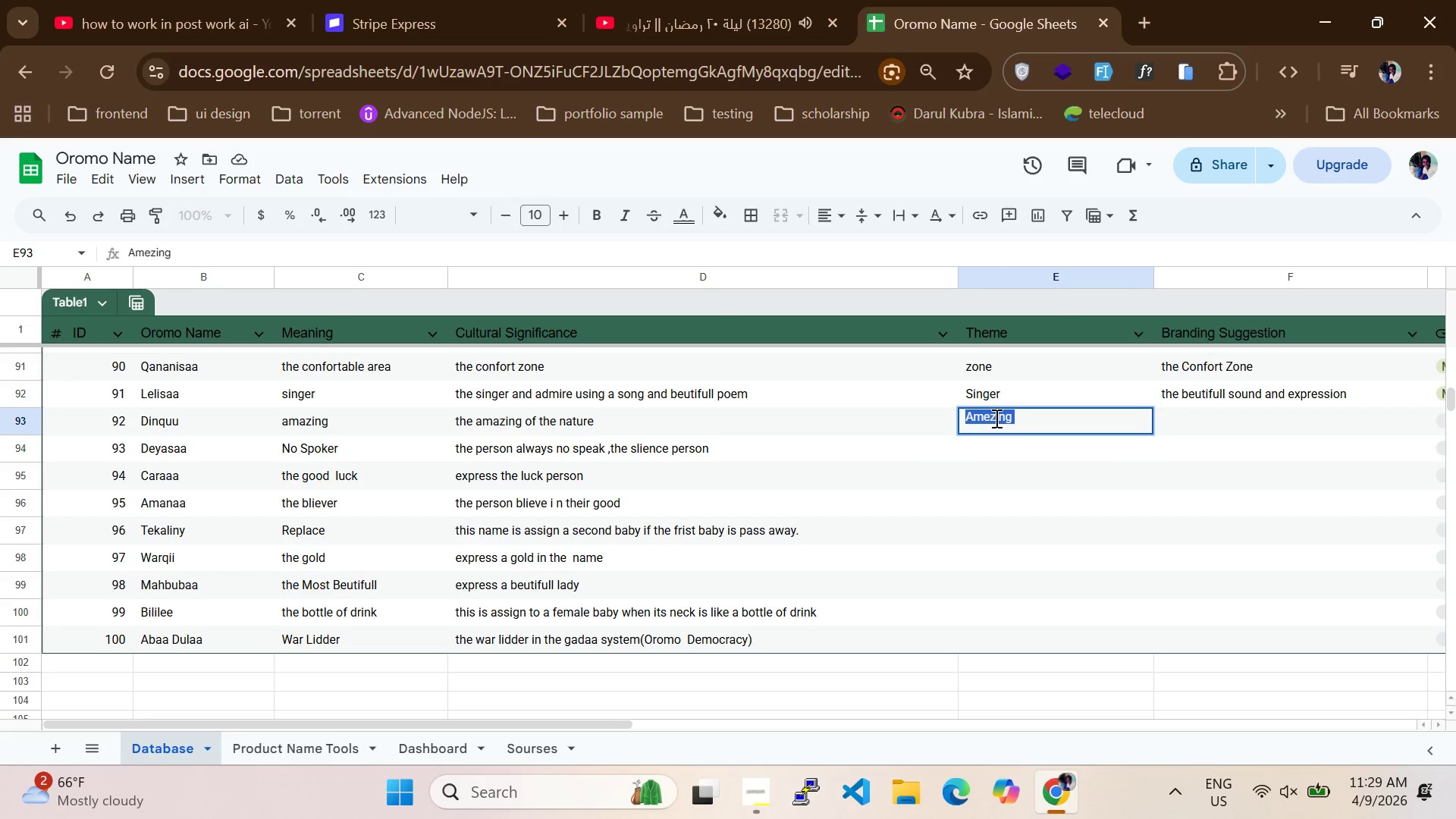 
type(Amezng)
 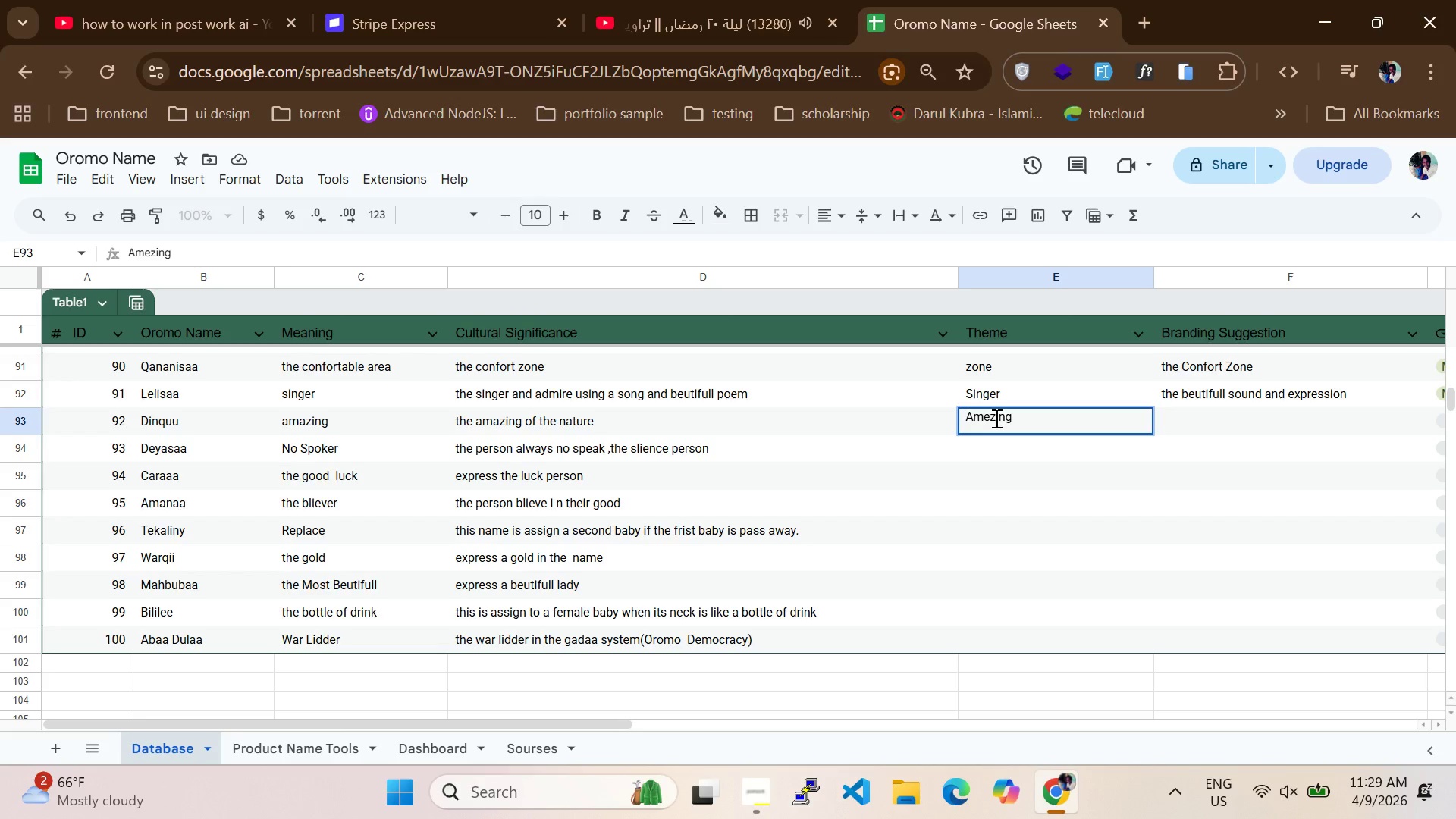 
hold_key(key=I, duration=0.31)
 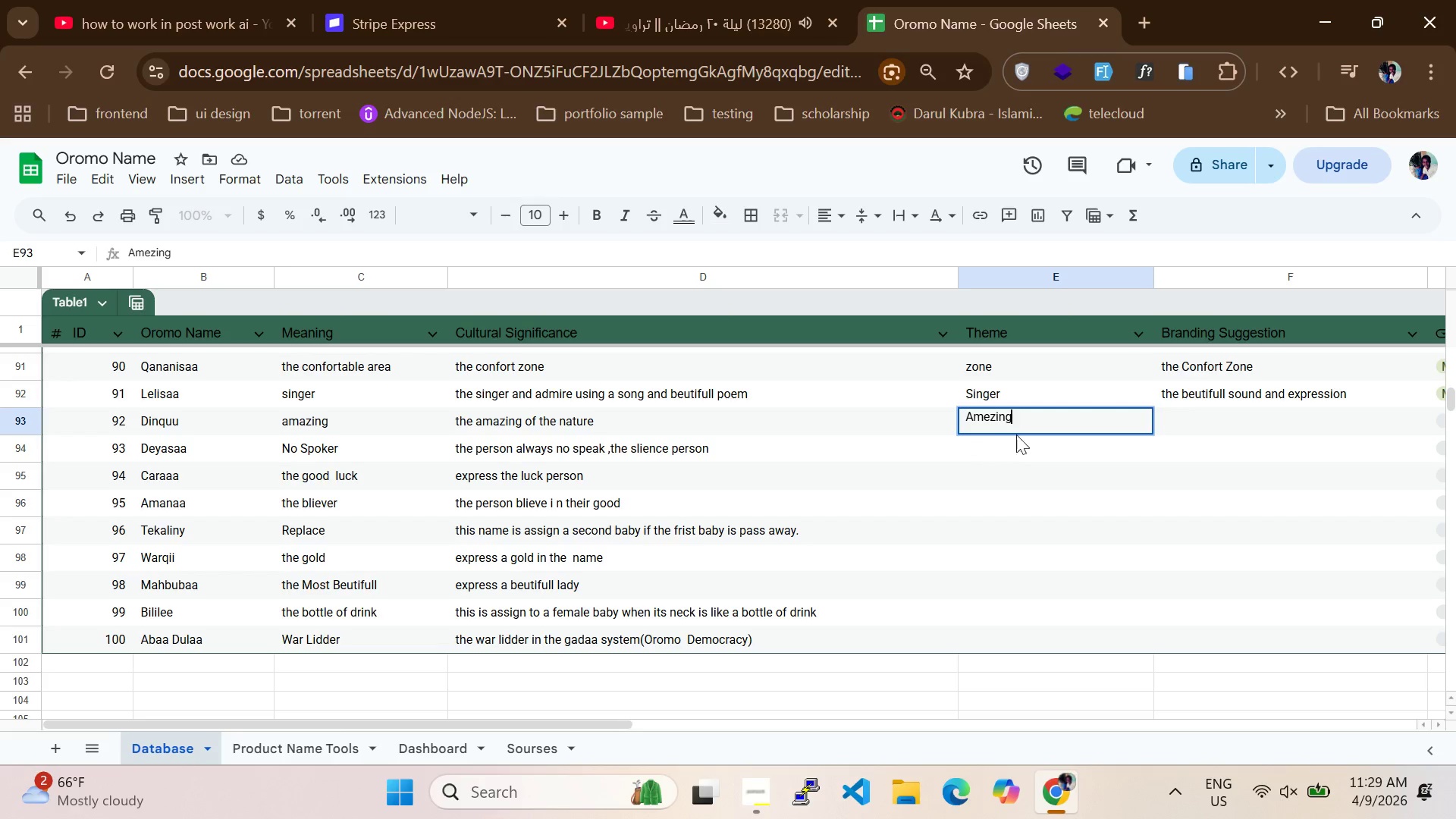 
double_click([1198, 417])
 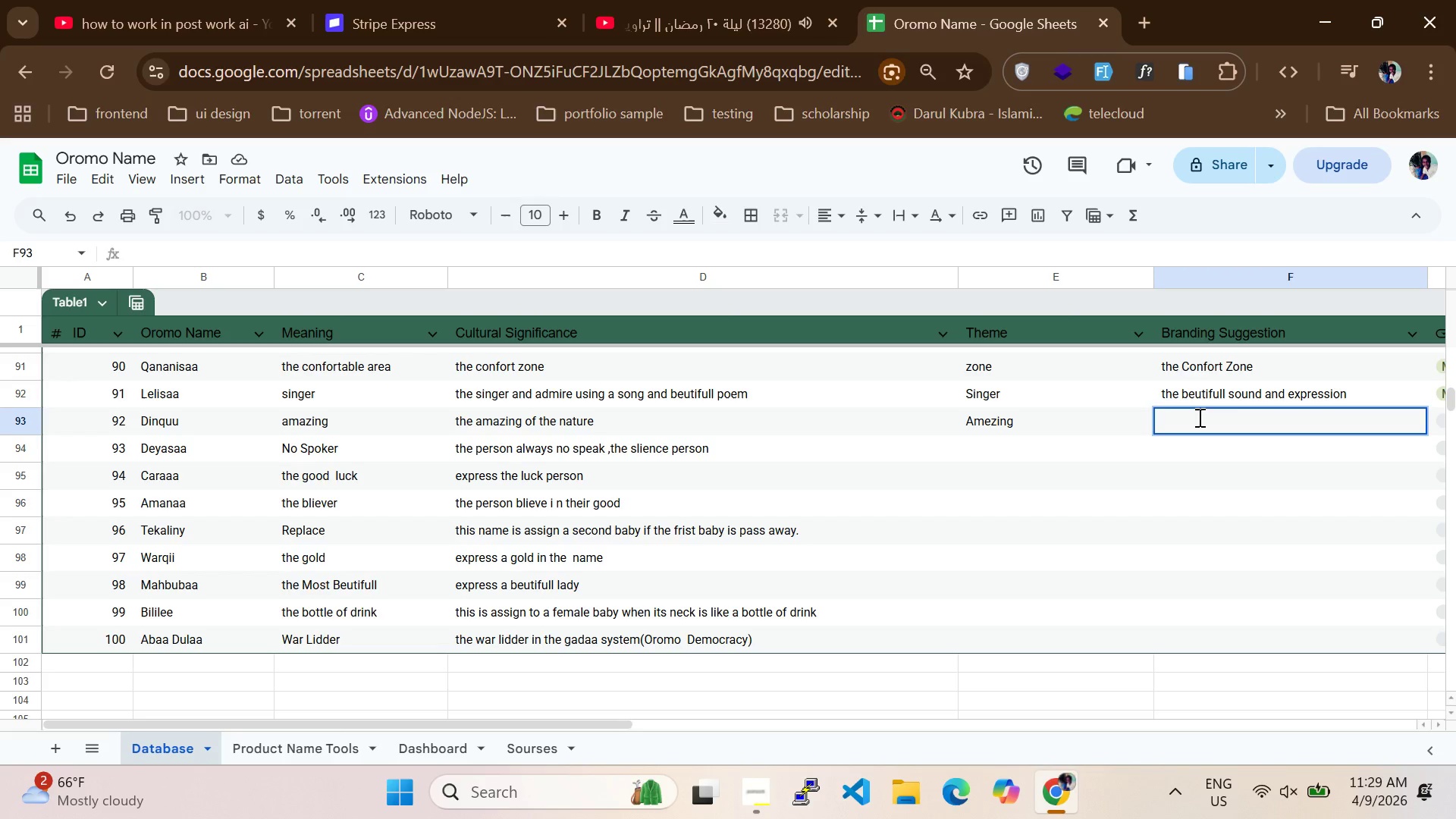 
type(the )
 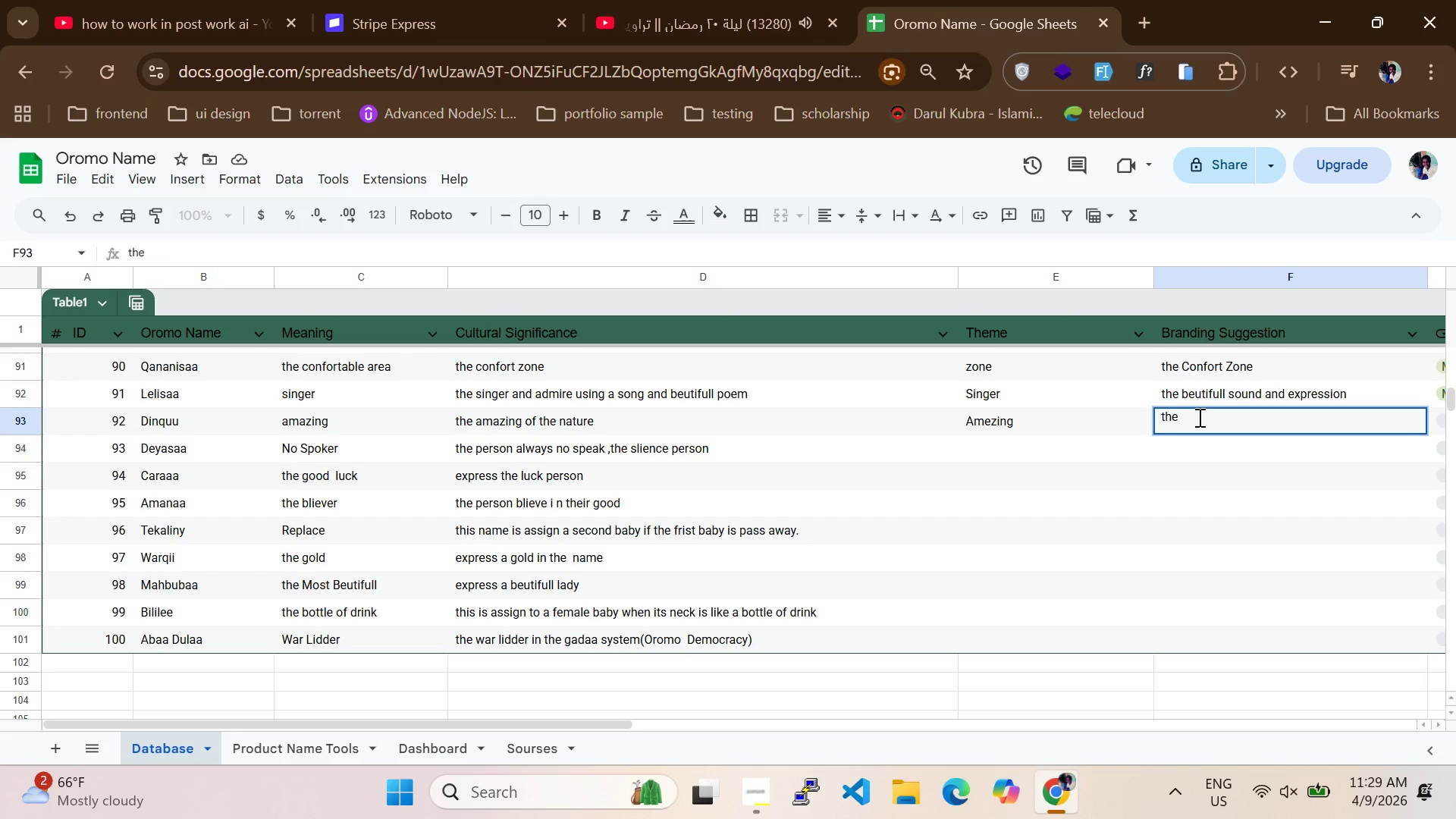 
type(p)
key(Backspace)
type(Perfect and )
 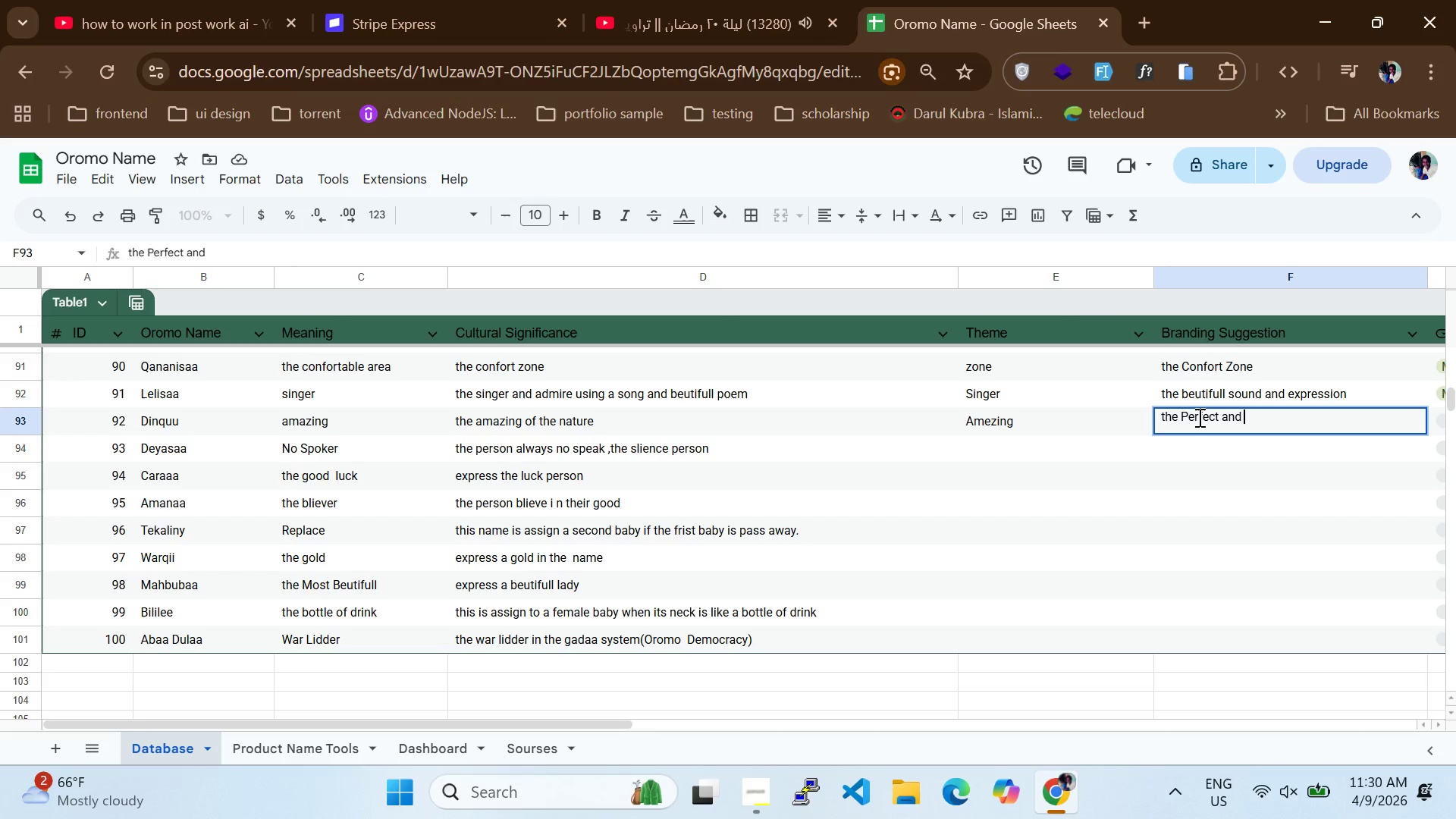 
wait(53.69)
 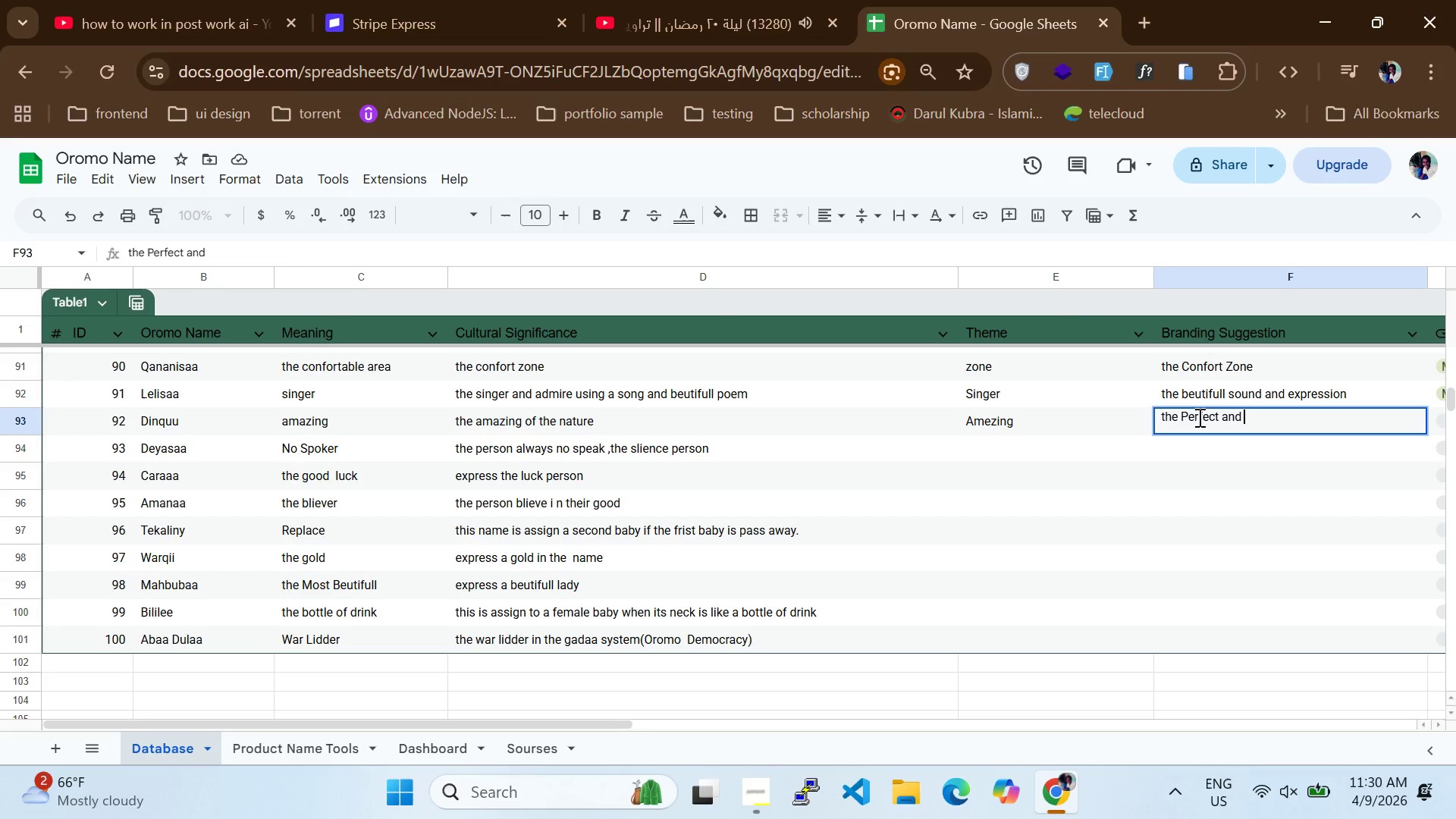 
type(amezing Situatin)
 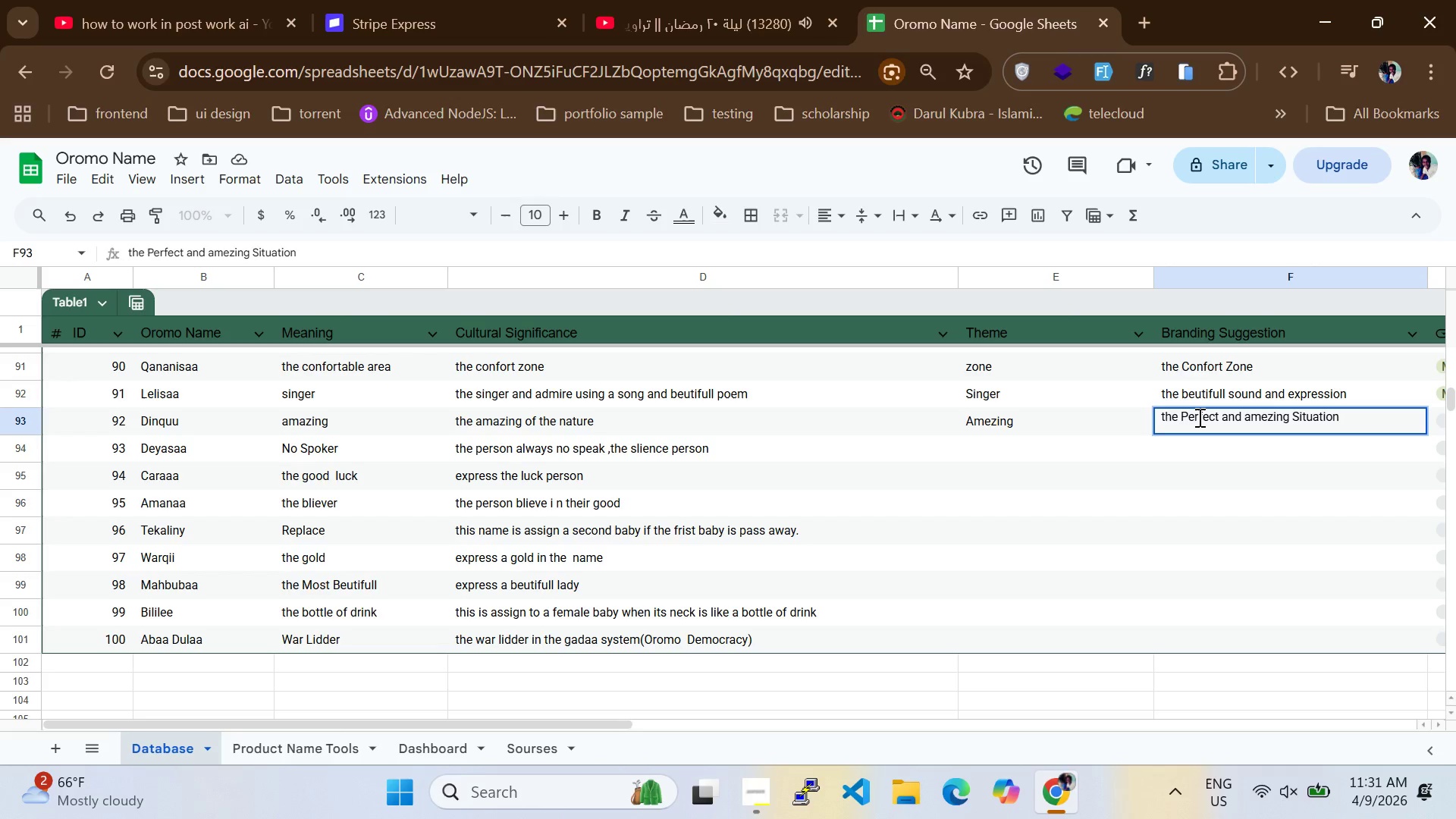 
hold_key(key=O, duration=0.31)
 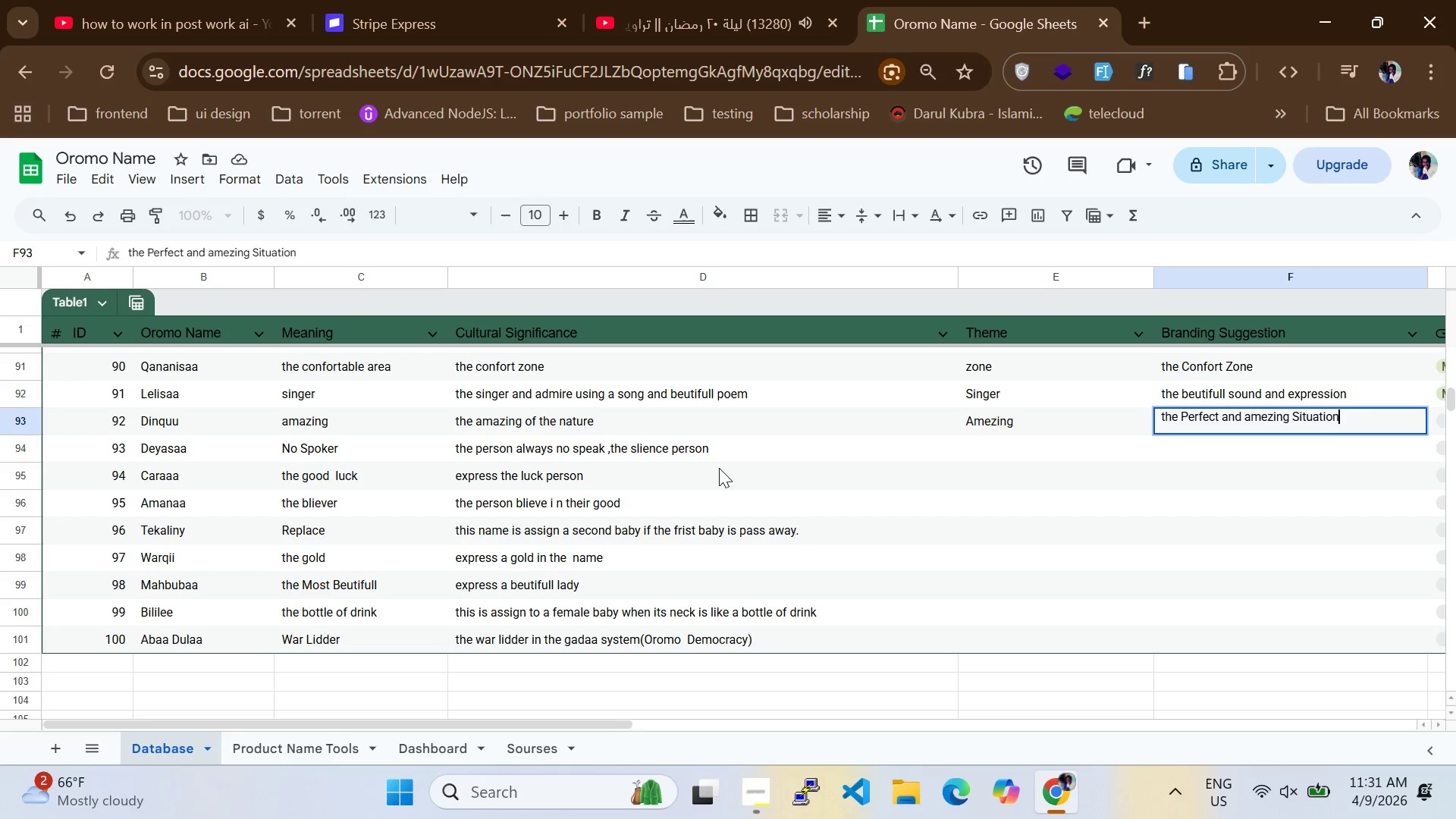 
left_click_drag(start_coordinate=[495, 726], to_coordinate=[634, 743])
 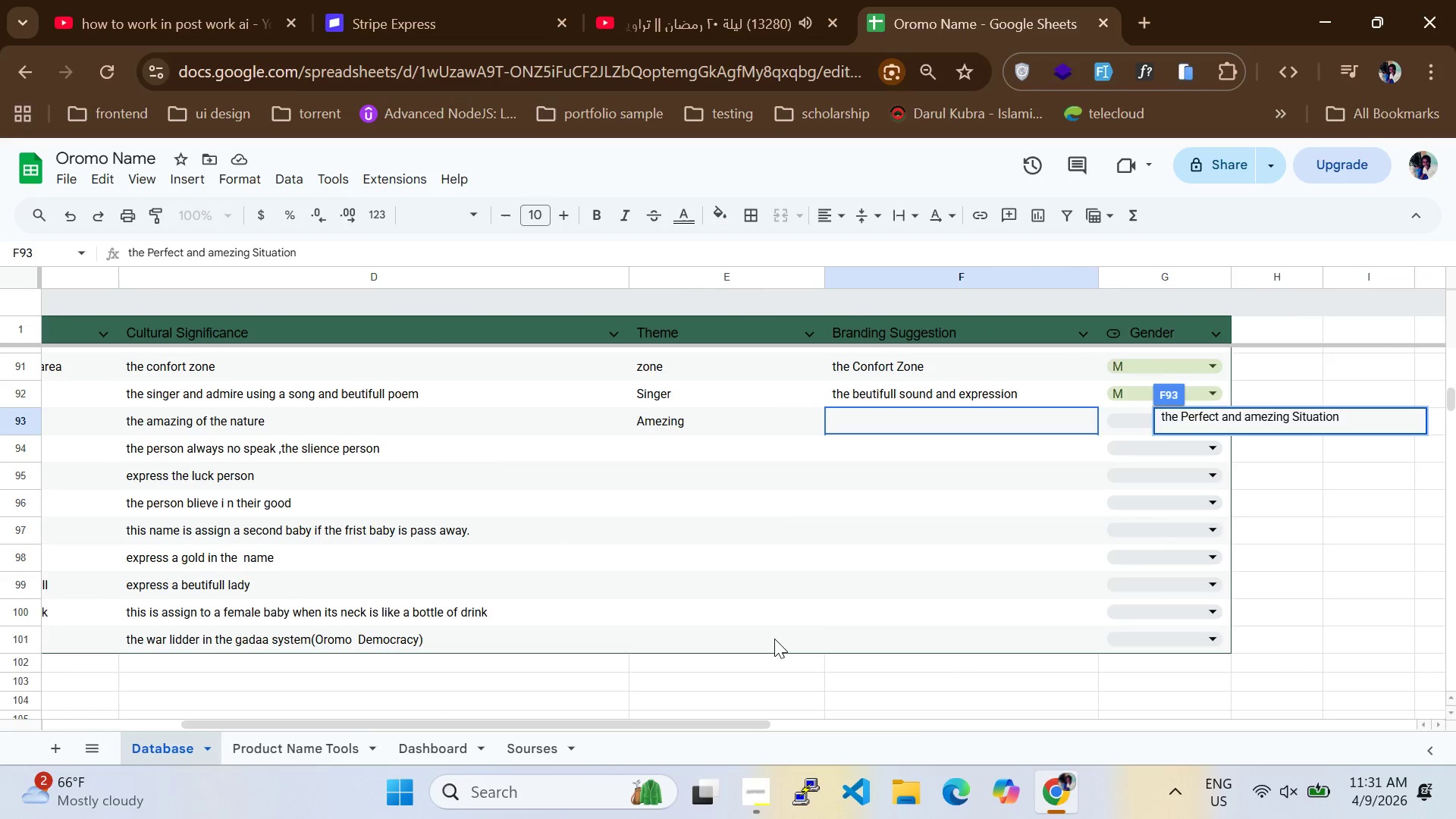 
left_click([774, 638])
 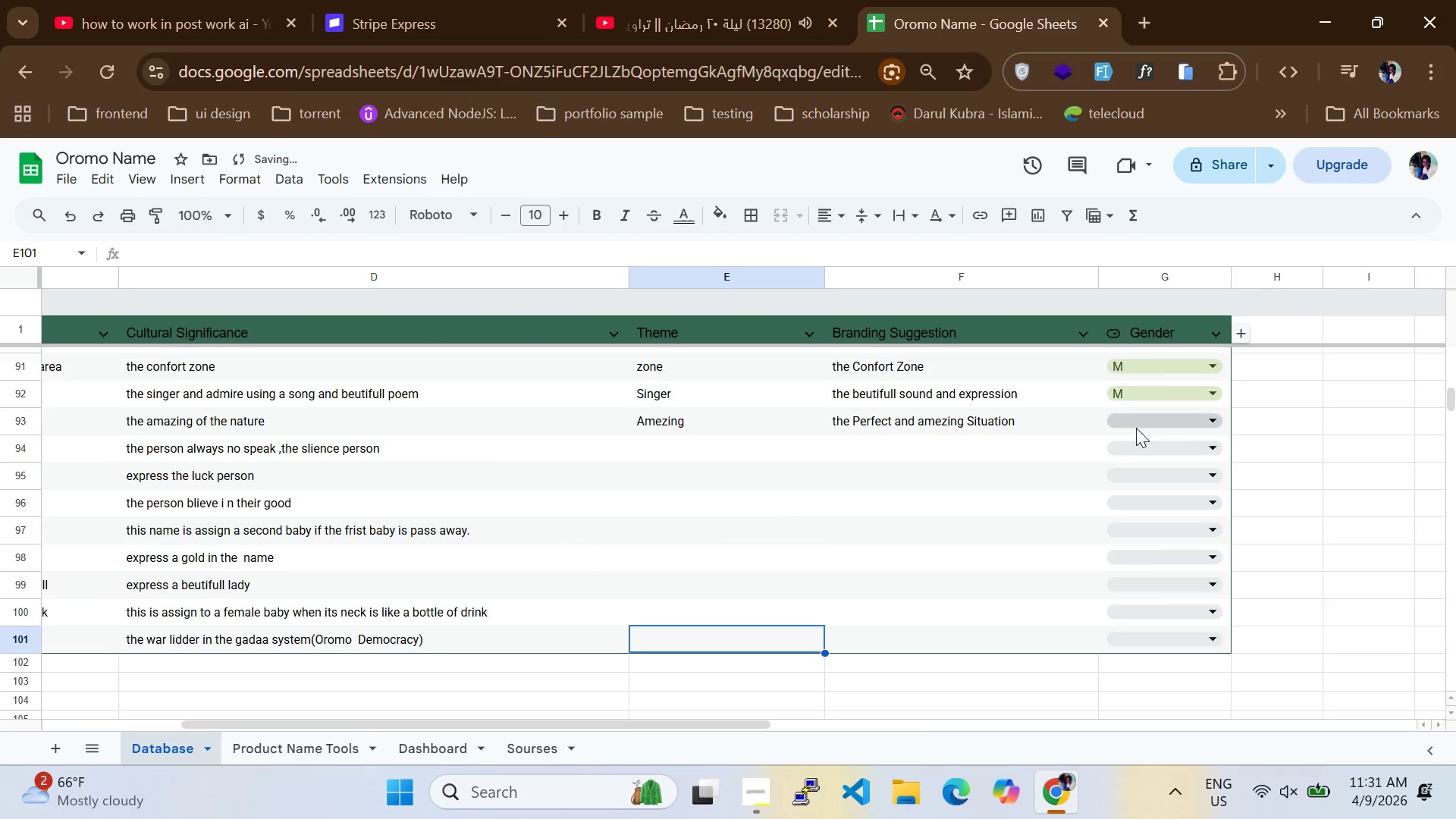 
left_click([1139, 418])
 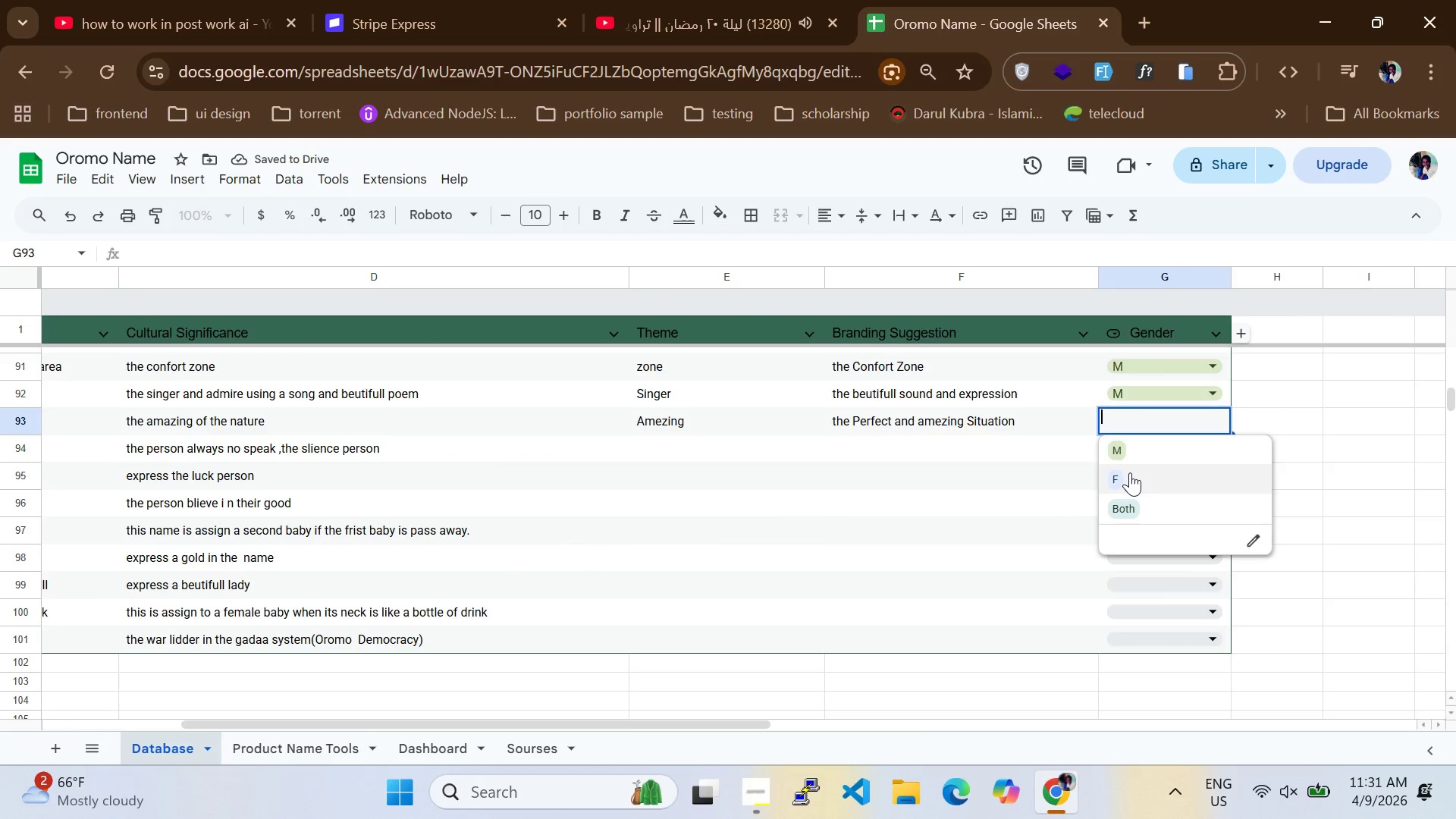 
left_click([1130, 472])
 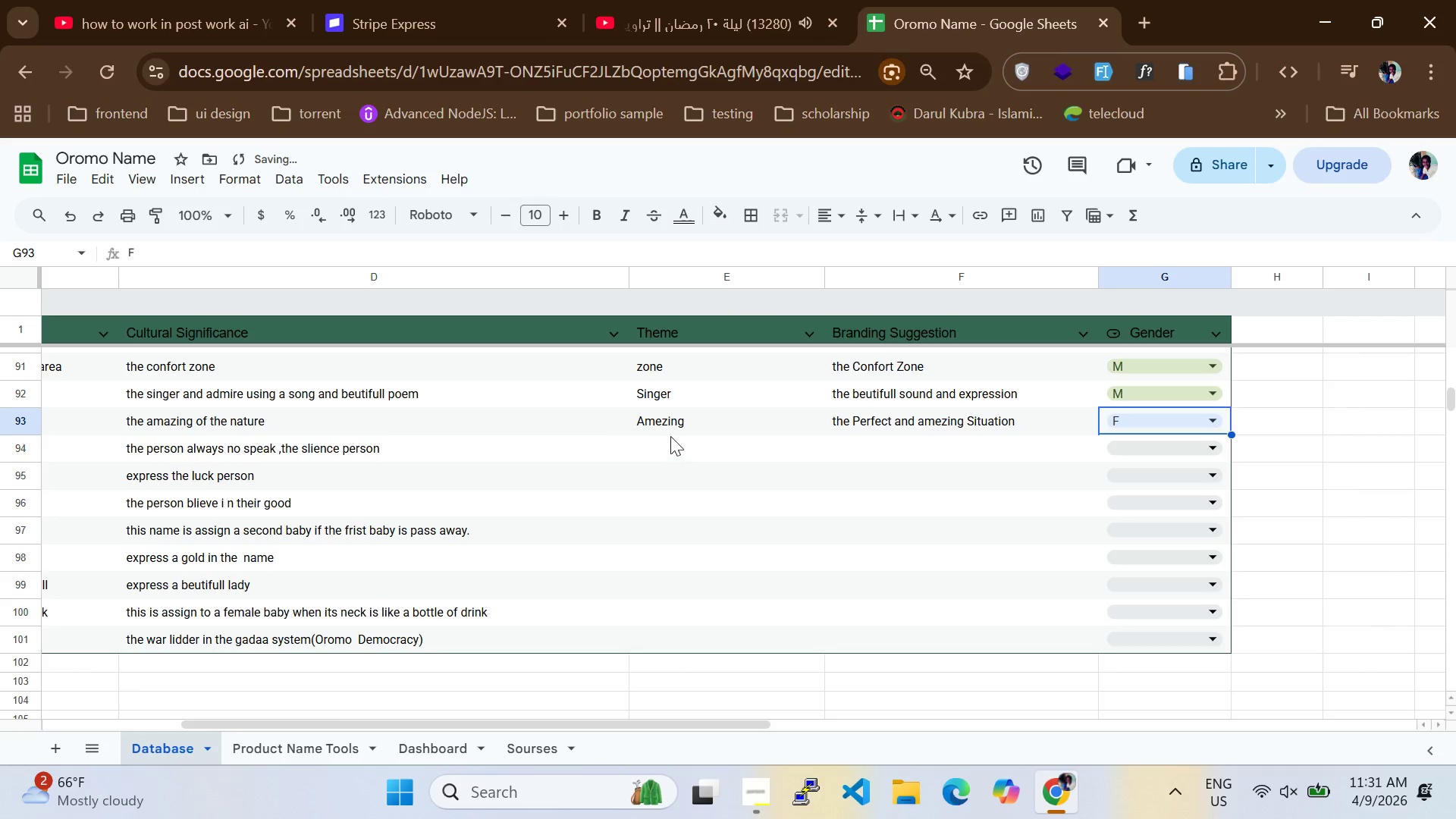 
double_click([670, 428])
 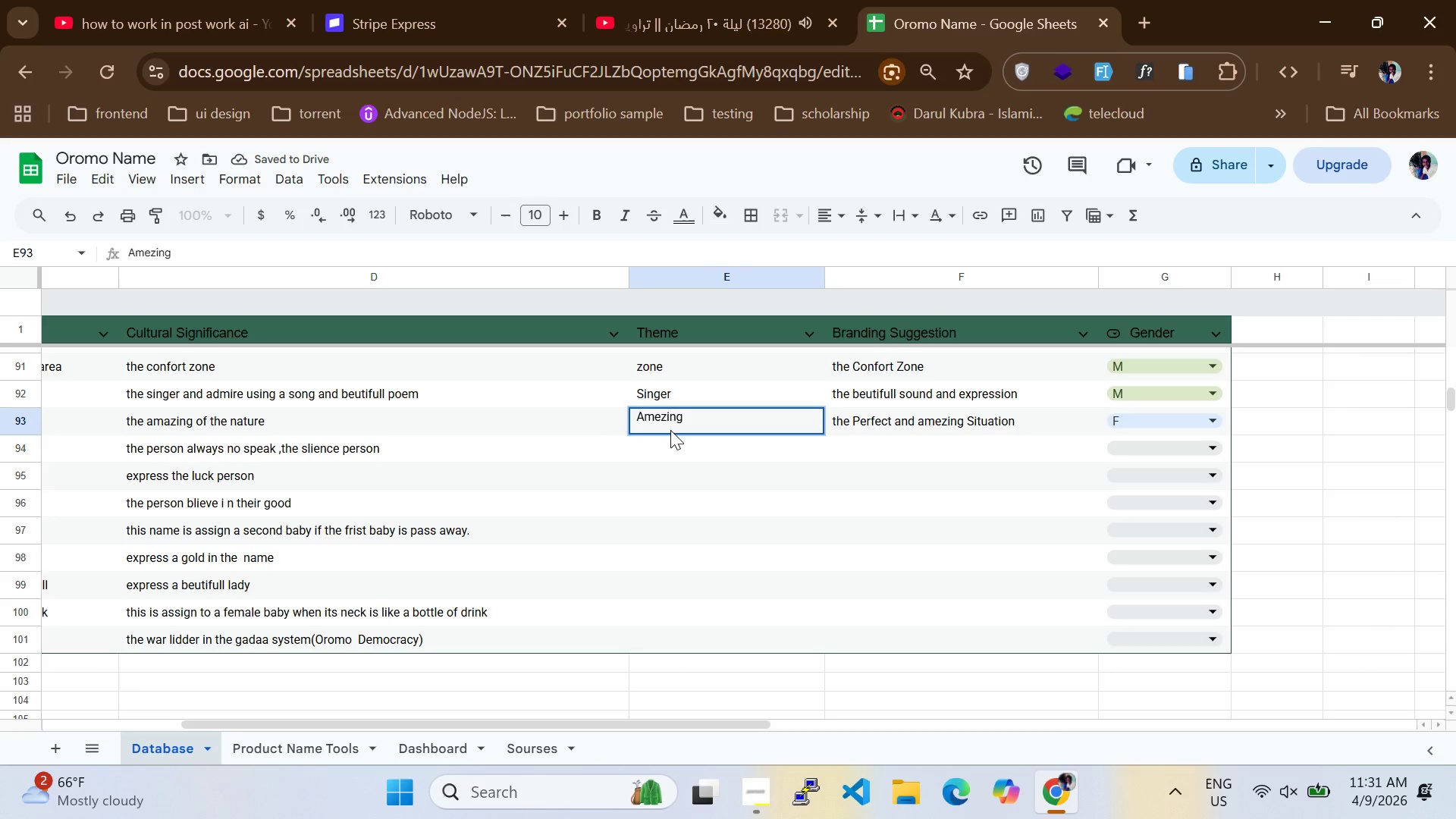 
key(ArrowLeft)
 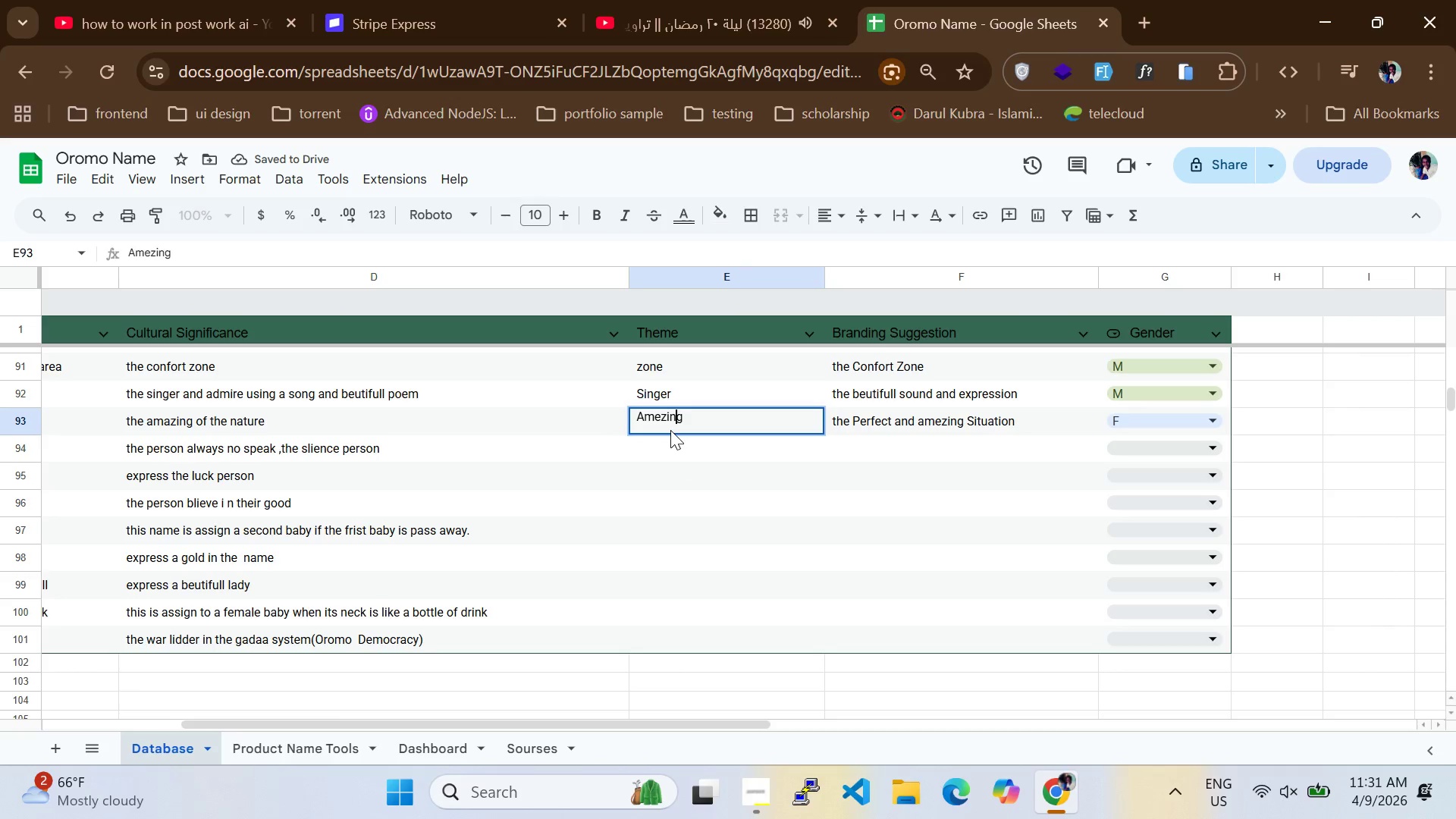 
key(ArrowLeft)
 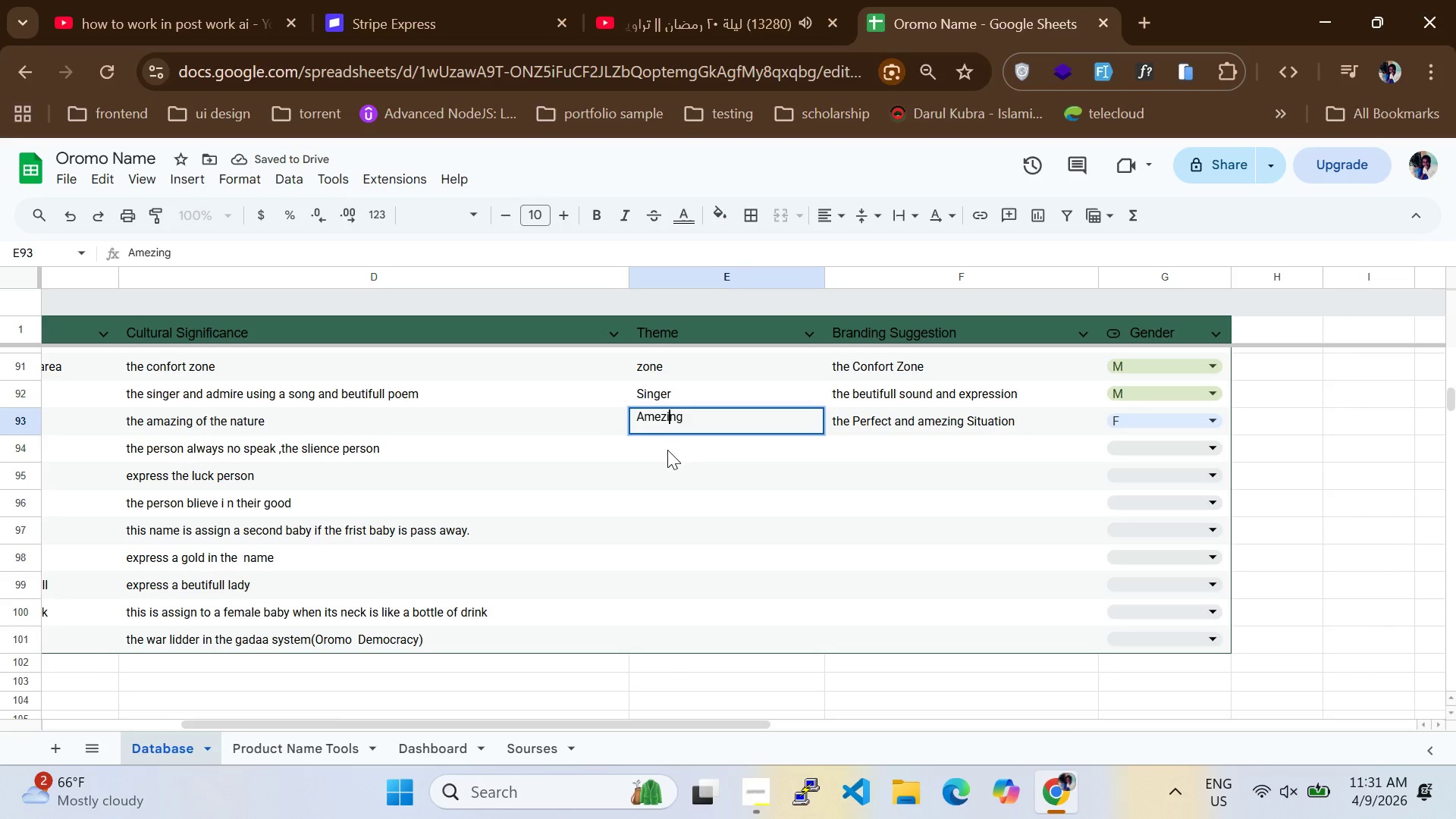 
double_click([667, 448])
 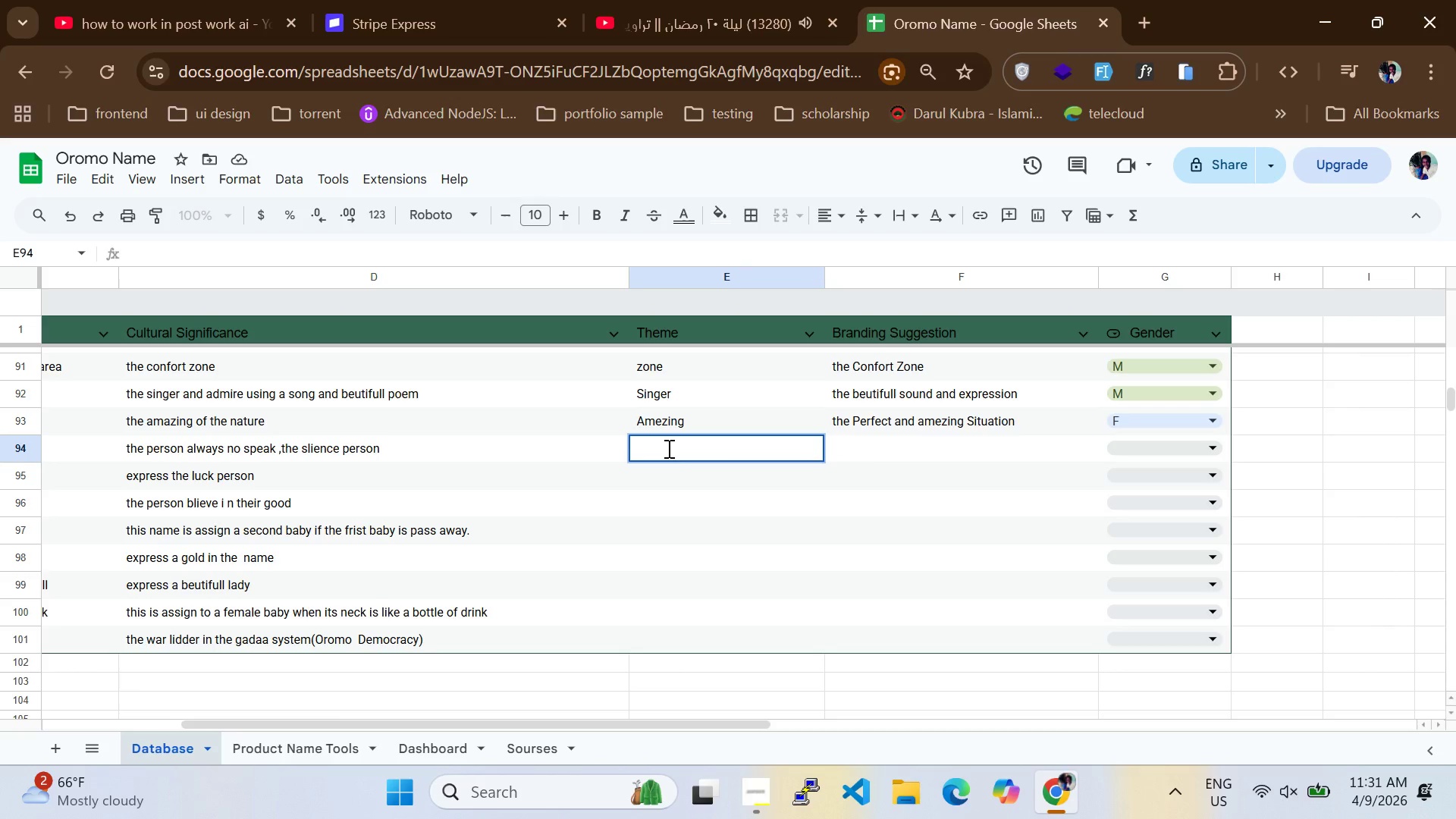 
wait(5.44)
 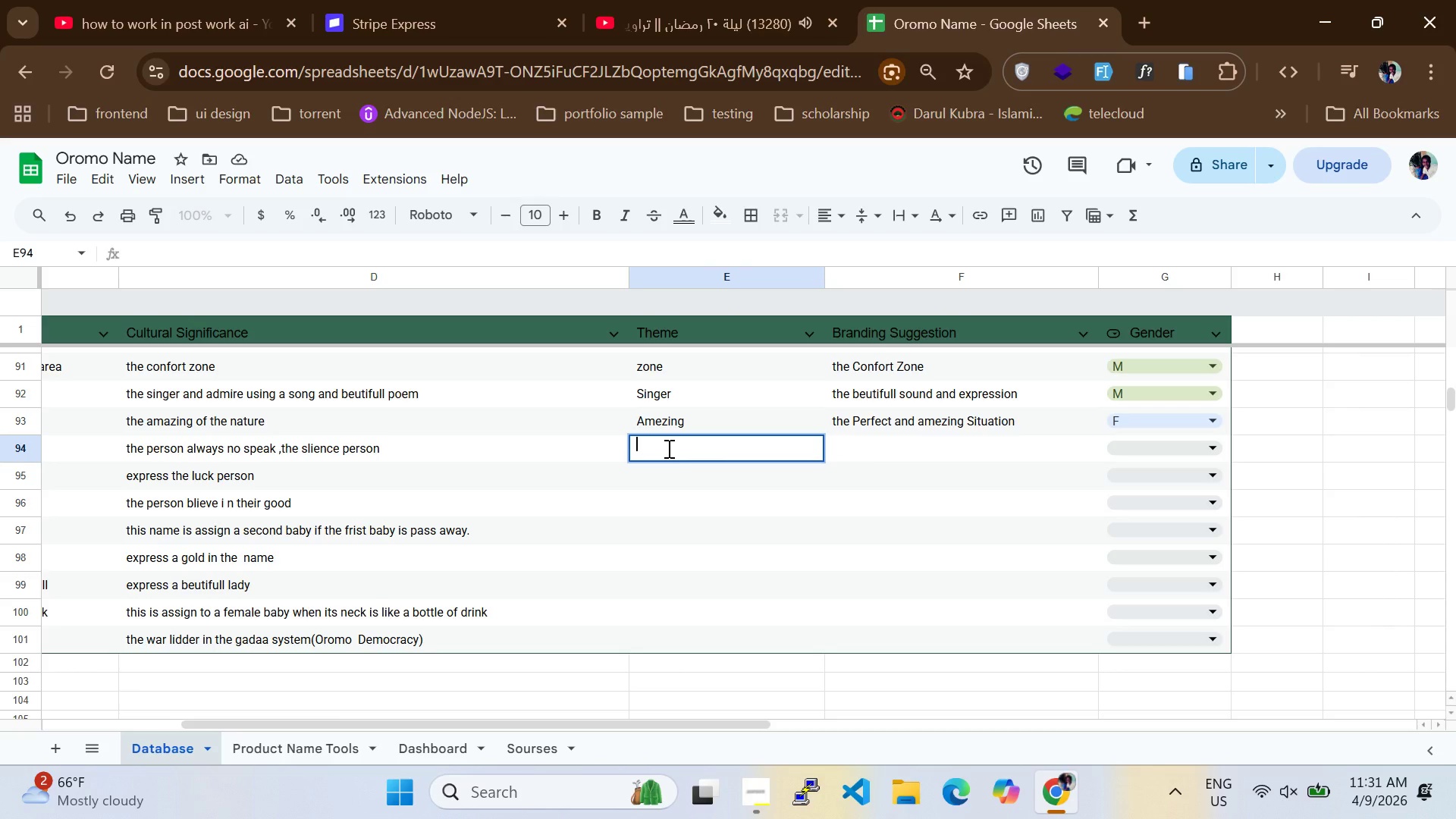 
scroll: coordinate [792, 488], scroll_direction: up, amount: 8.0
 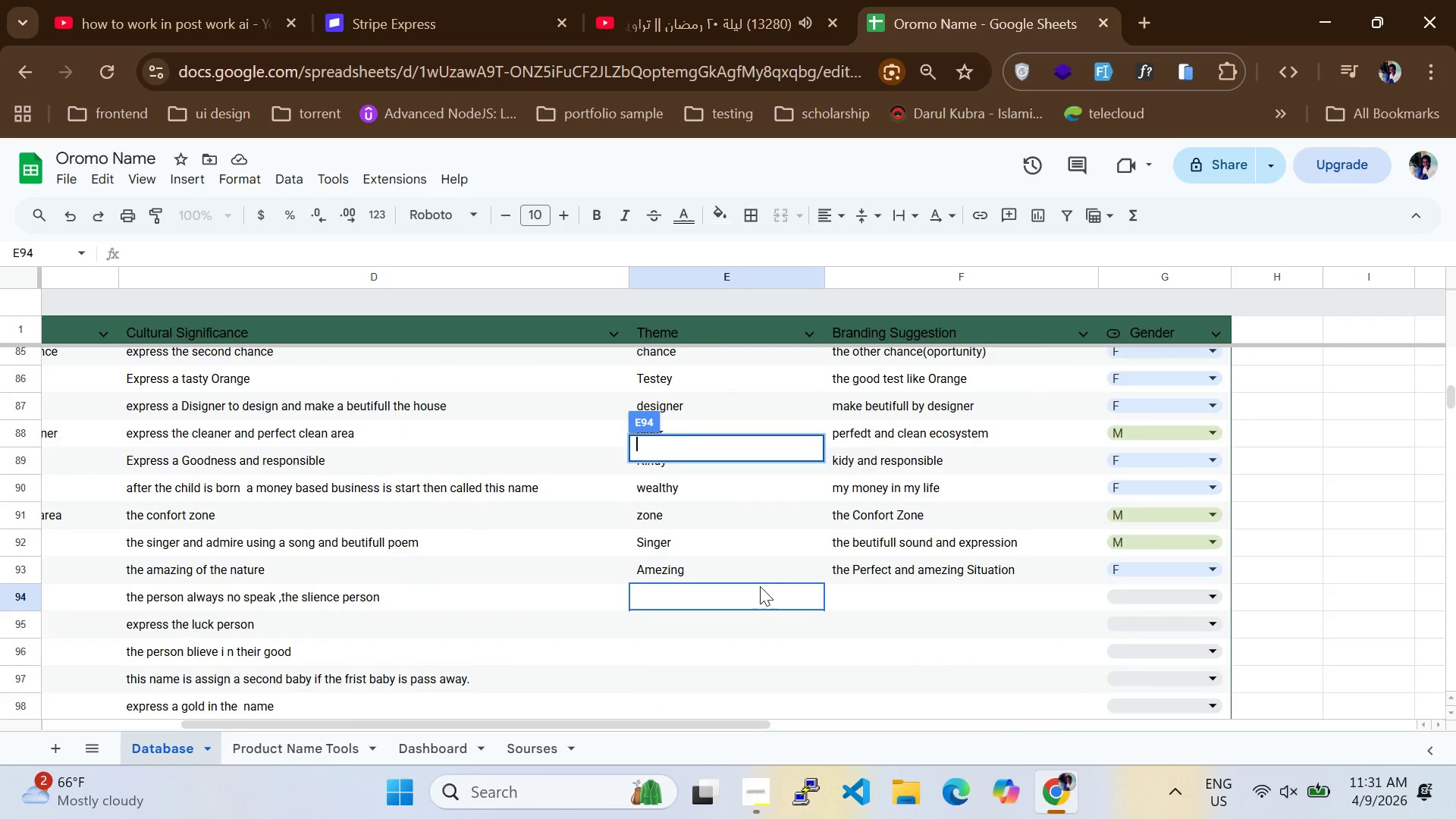 
left_click([760, 586])
 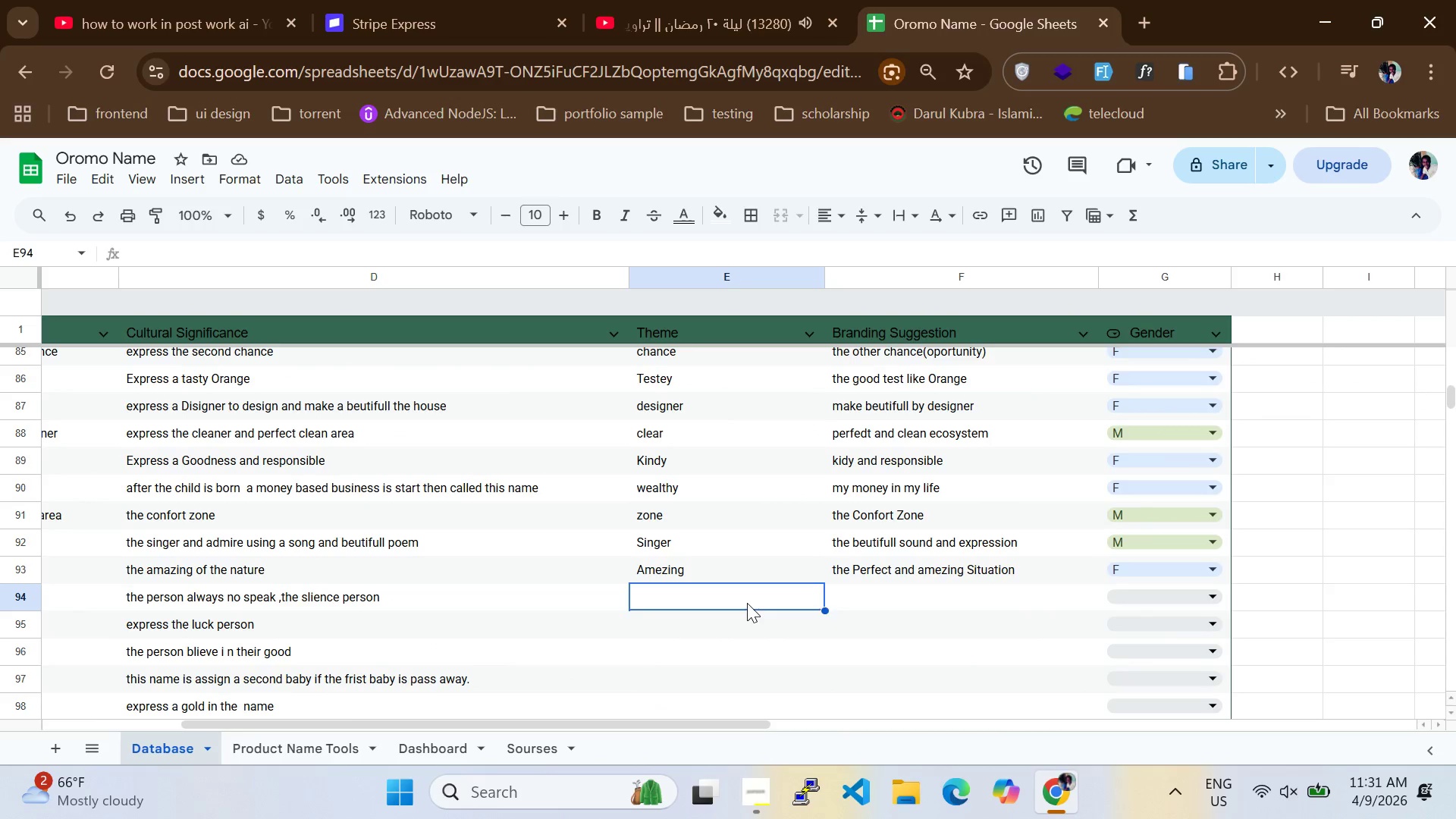 
double_click([747, 603])
 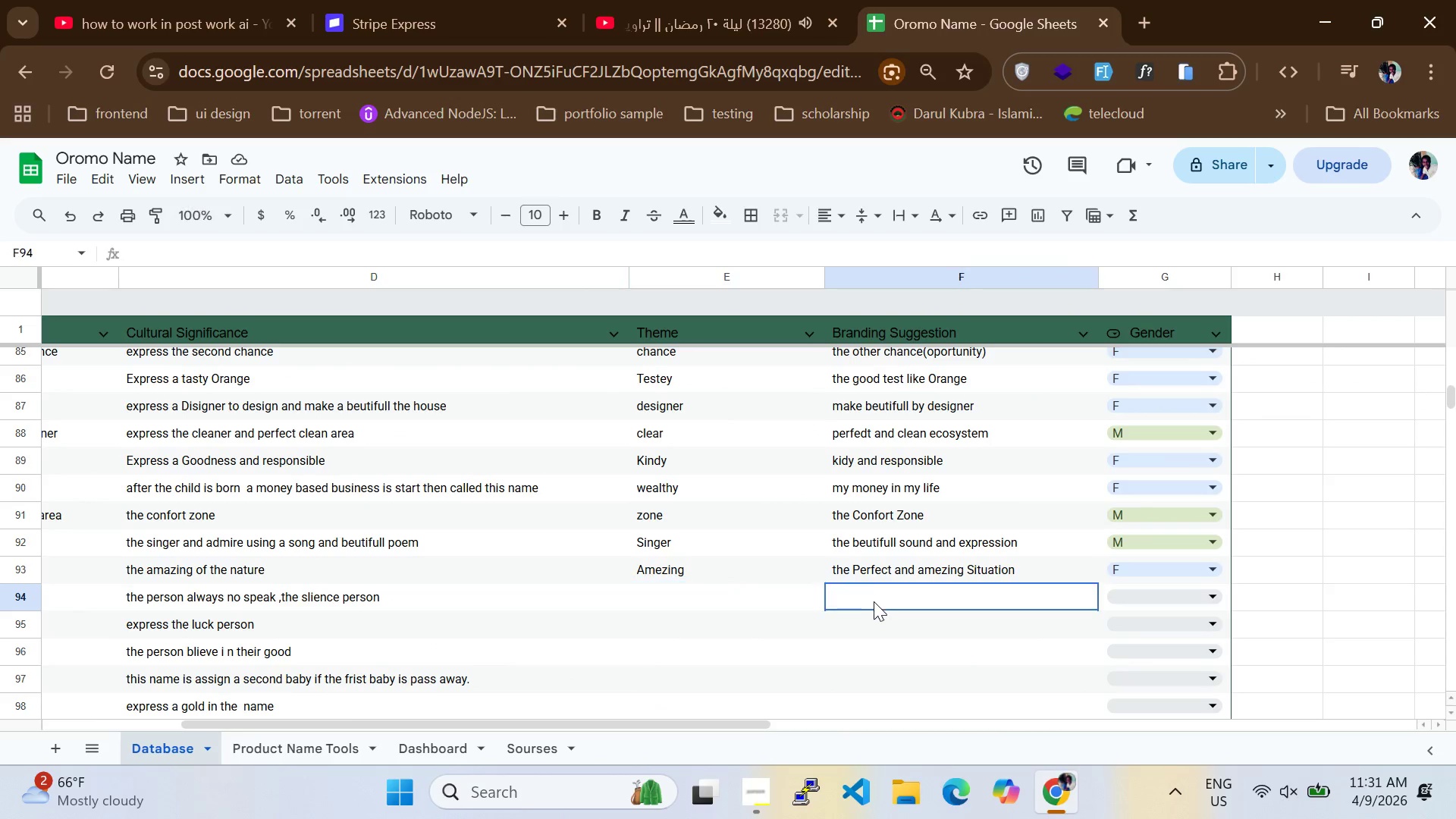 
double_click([875, 601])
 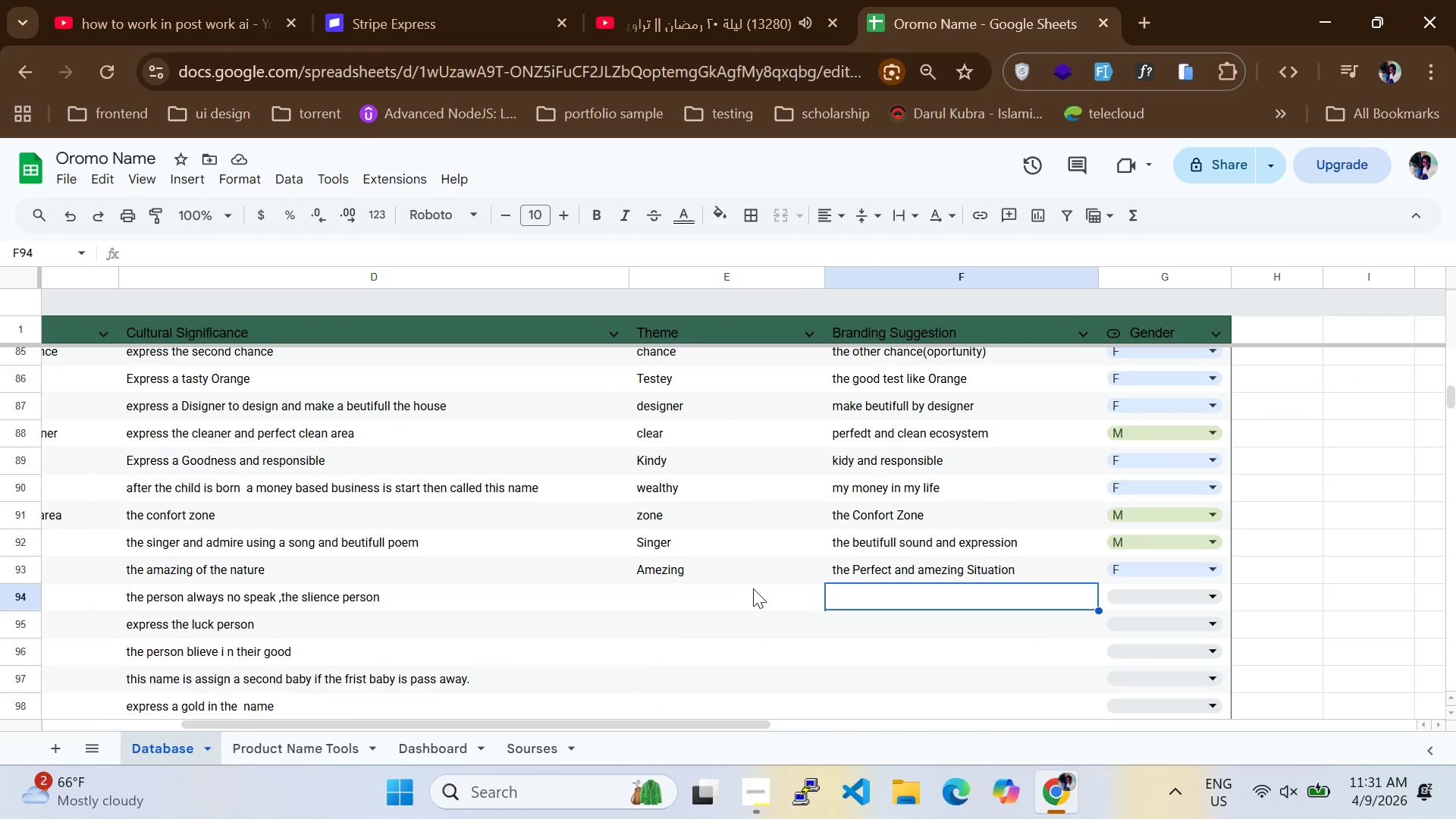 
triple_click([744, 588])
 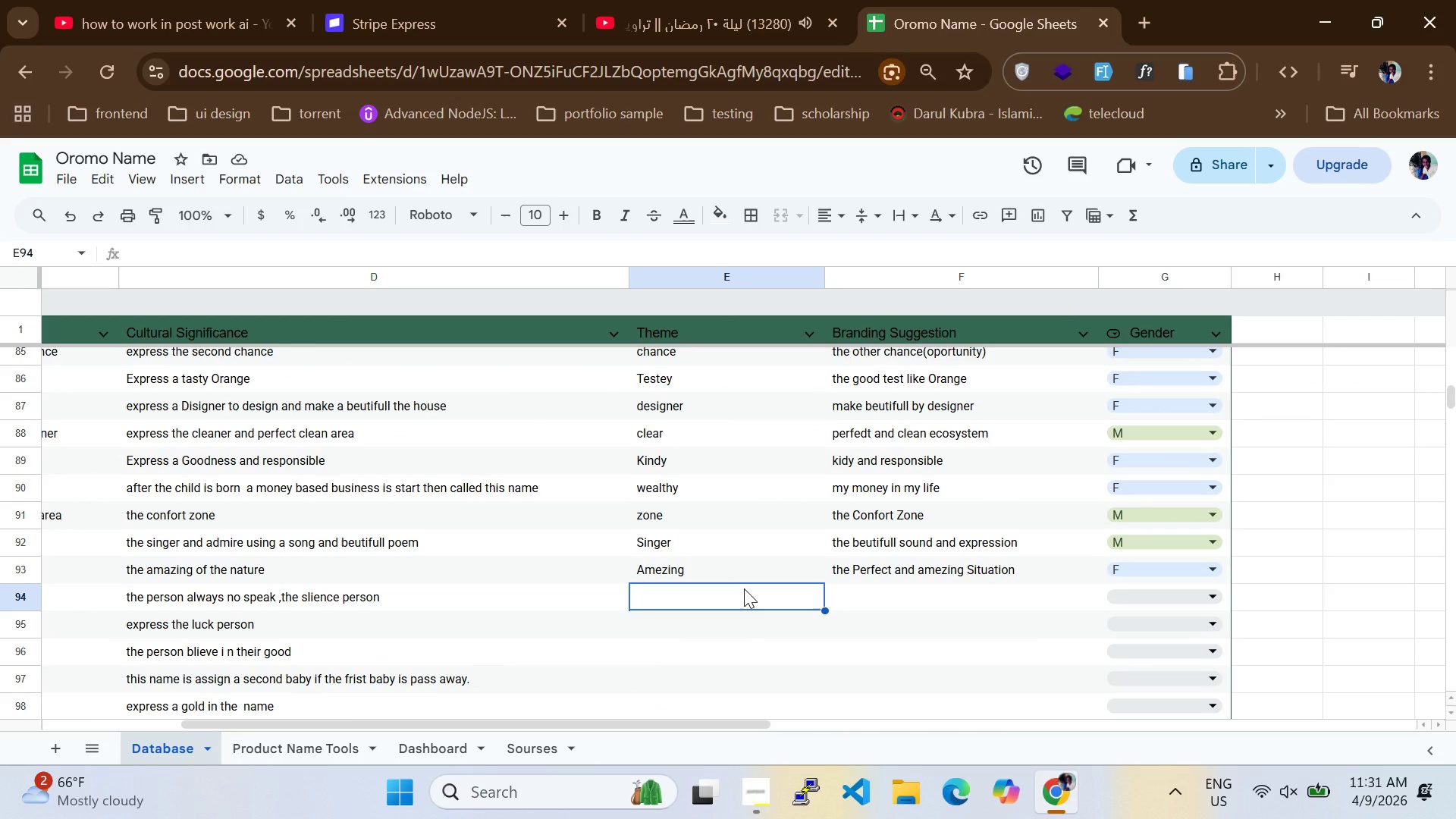 
wait(17.05)
 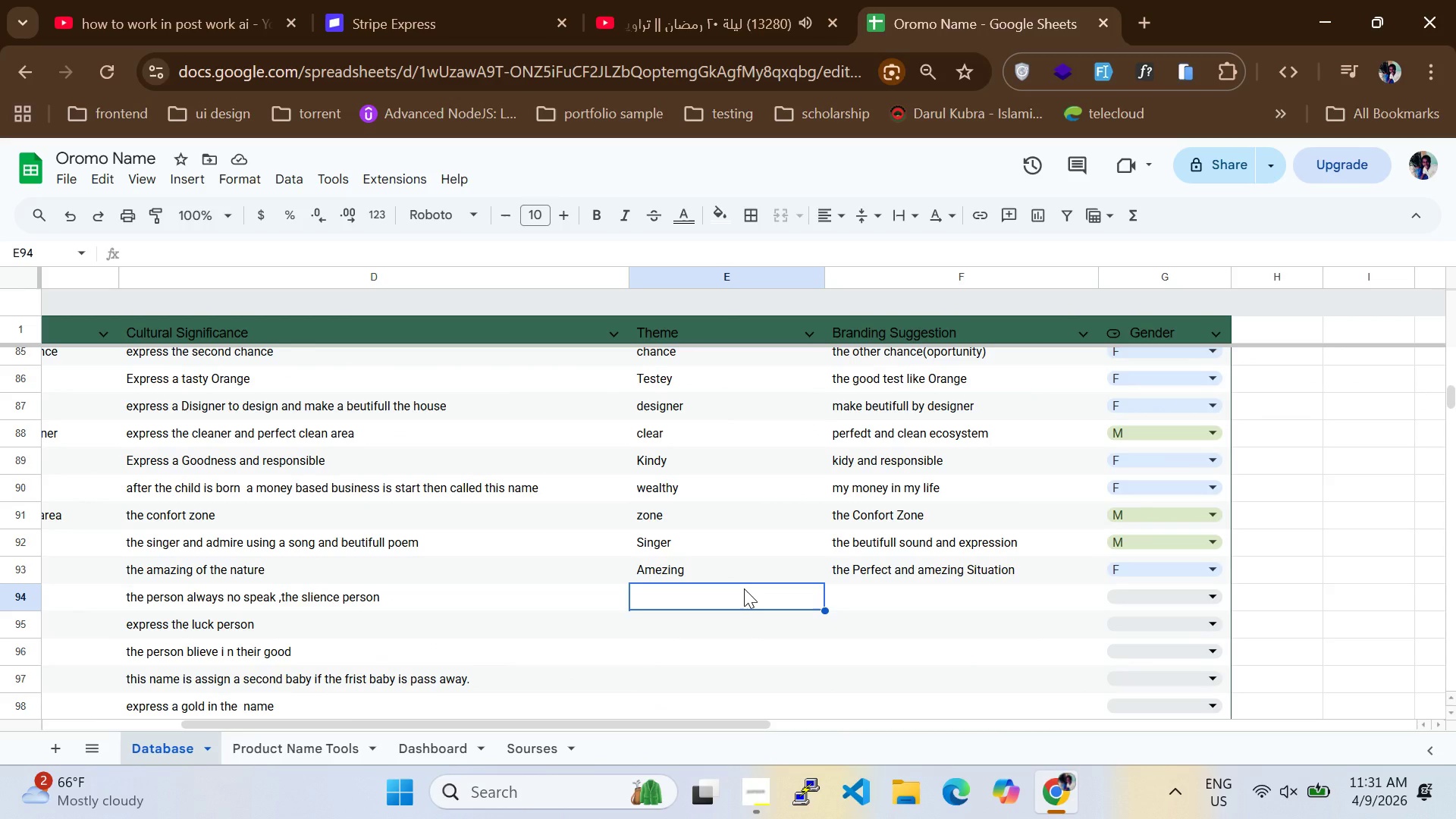 
double_click([651, 594])
 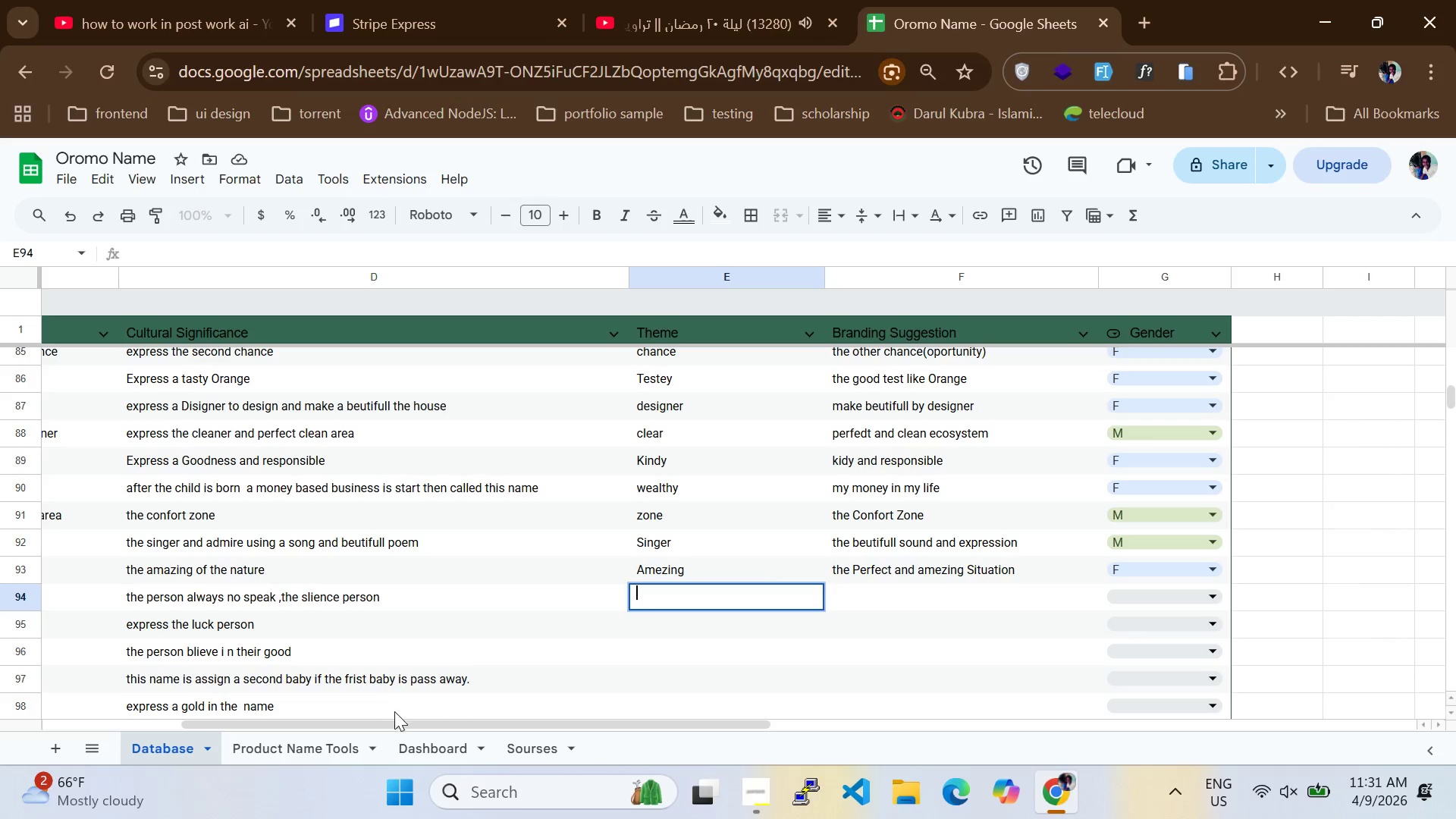 
left_click_drag(start_coordinate=[401, 720], to_coordinate=[258, 716])
 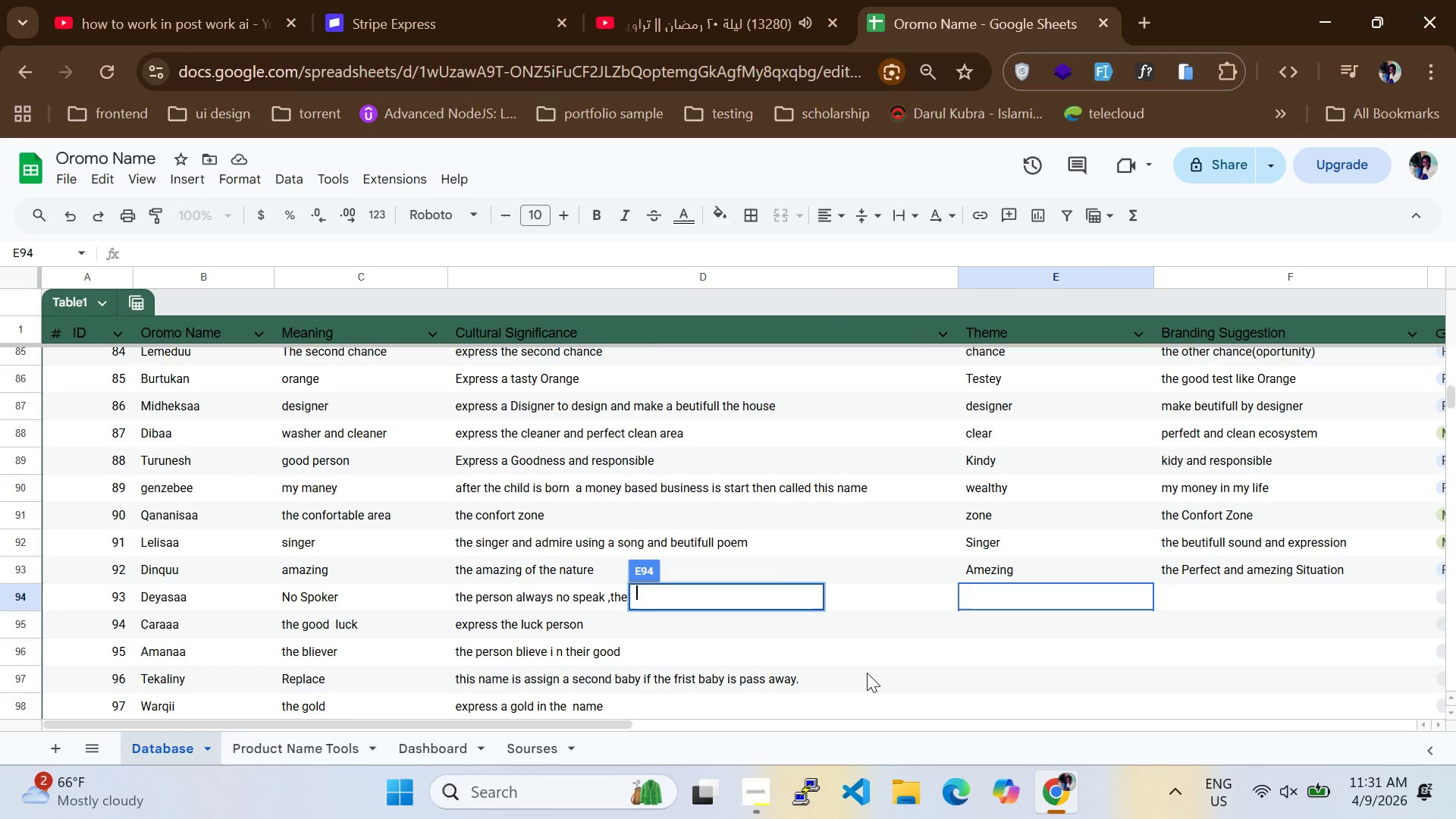 
left_click([986, 720])
 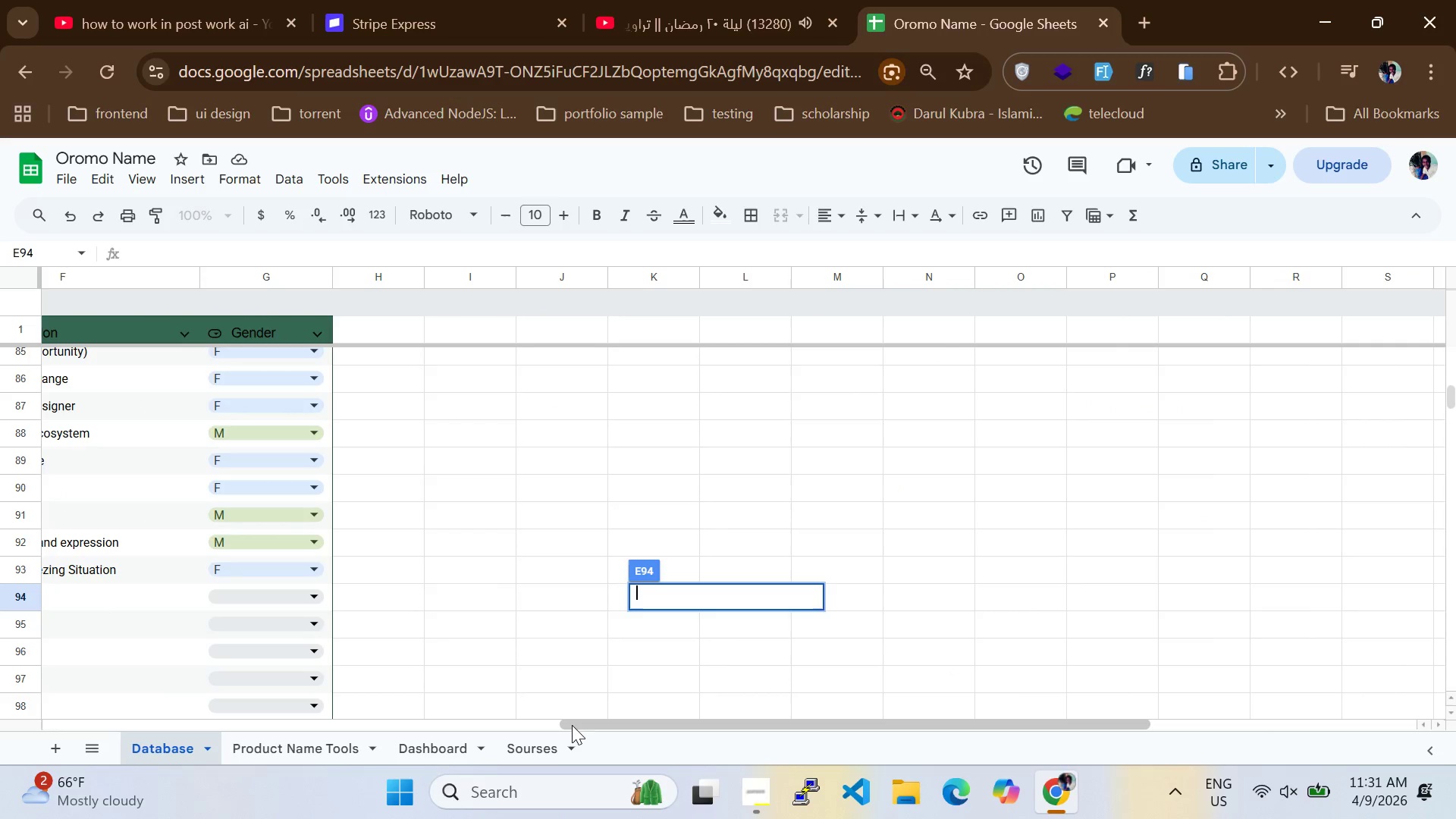 
left_click_drag(start_coordinate=[588, 726], to_coordinate=[77, 693])
 